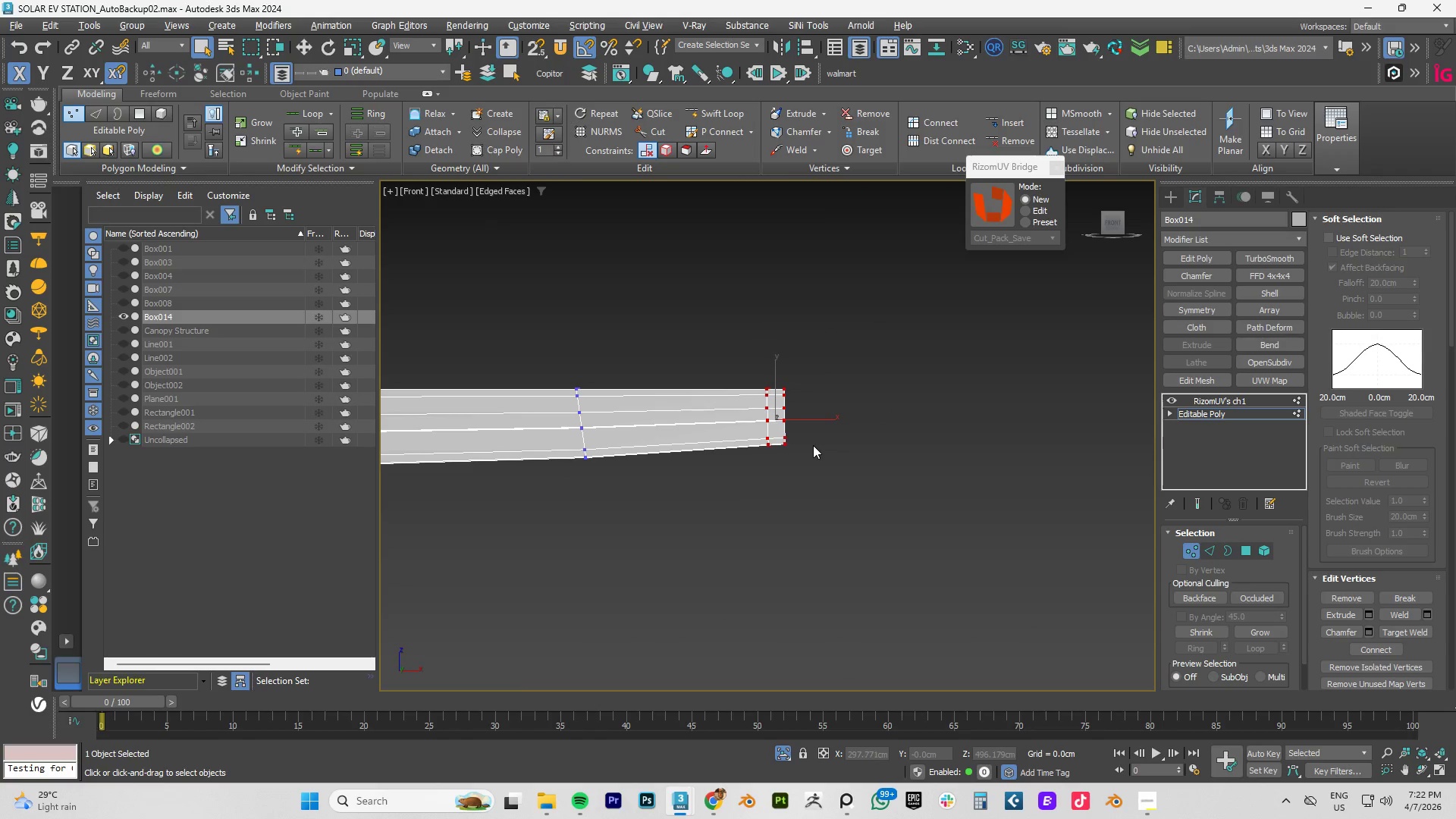 
key(W)
 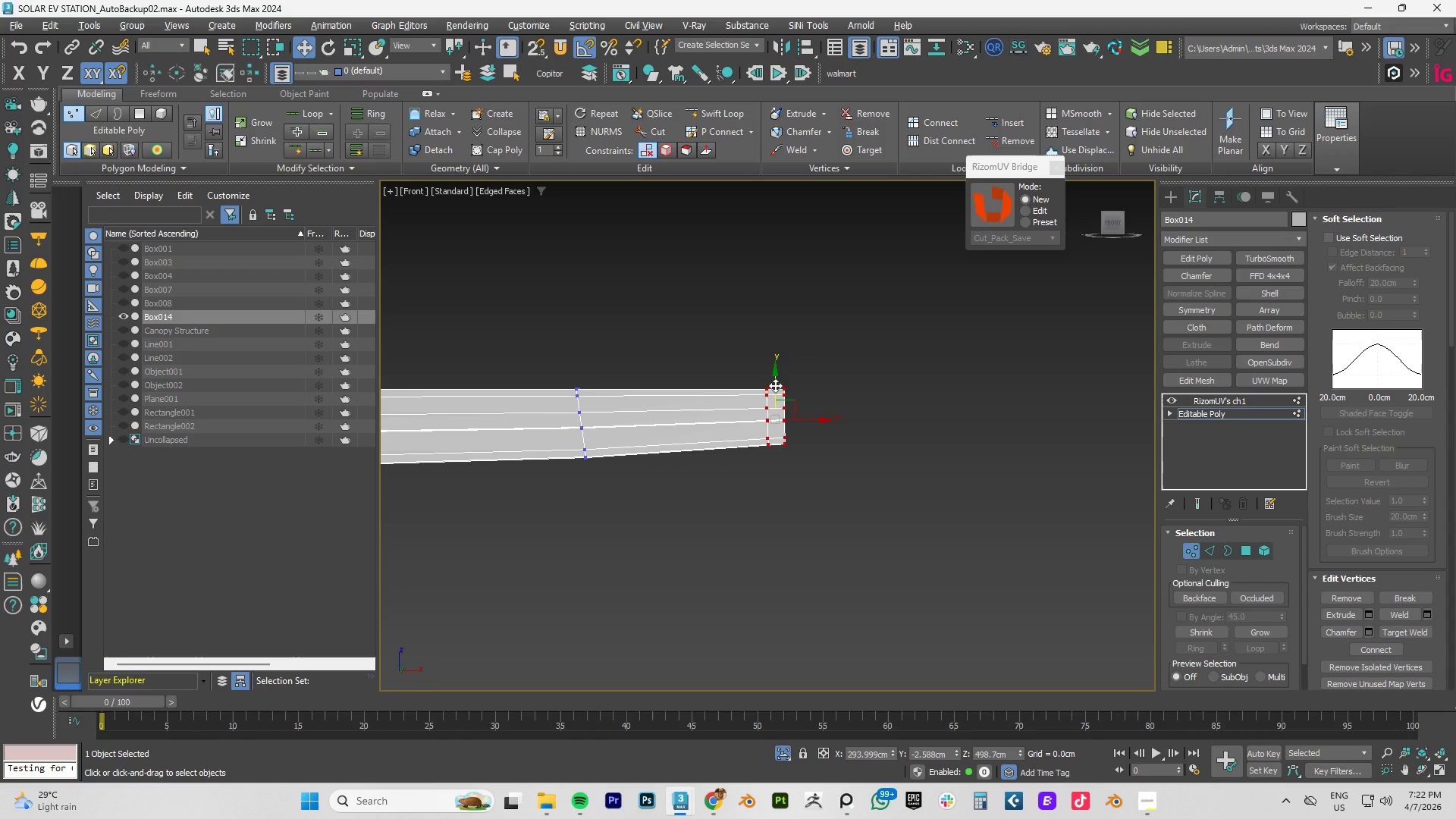 
left_click_drag(start_coordinate=[777, 381], to_coordinate=[783, 384])
 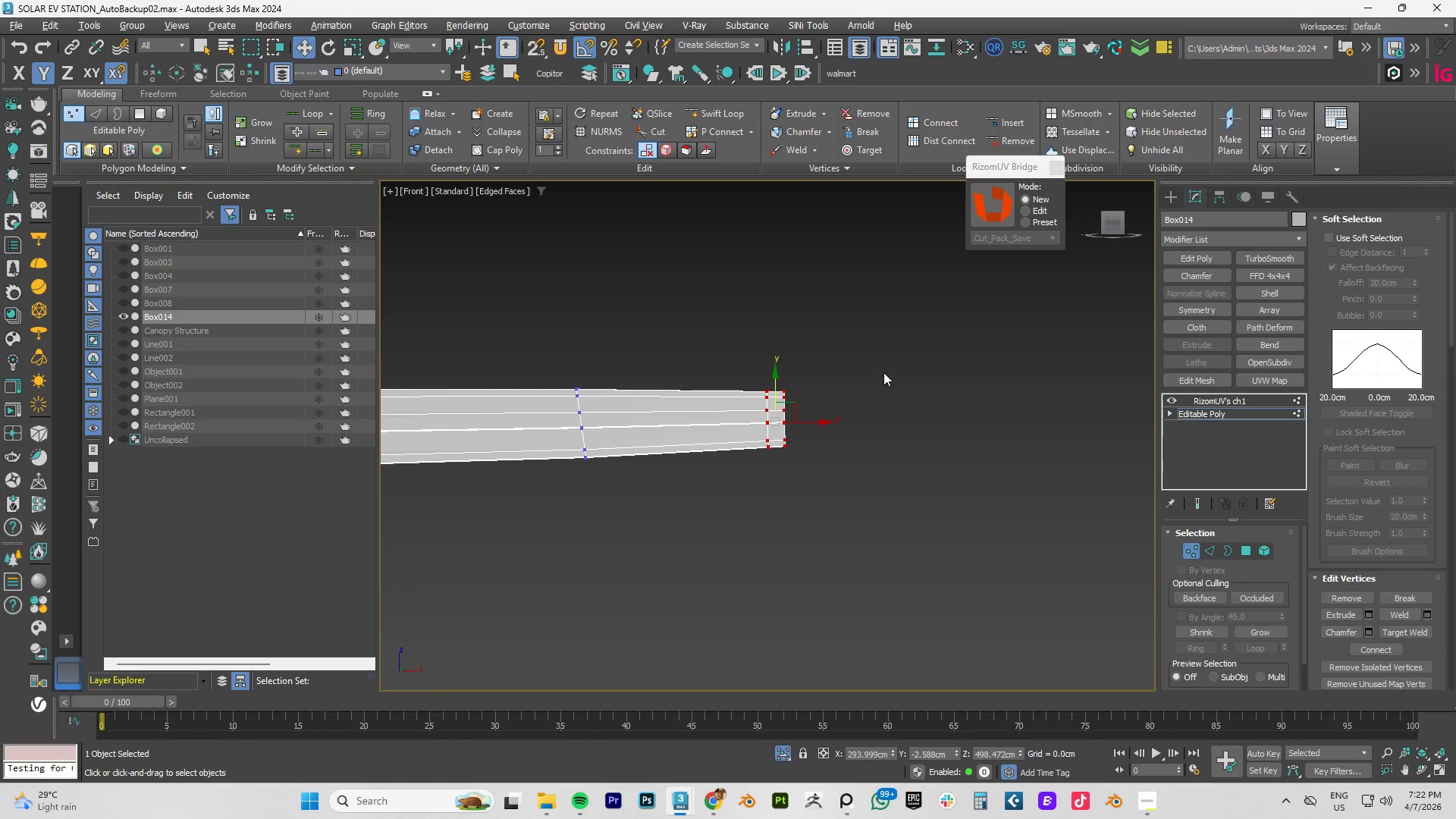 
left_click([884, 372])
 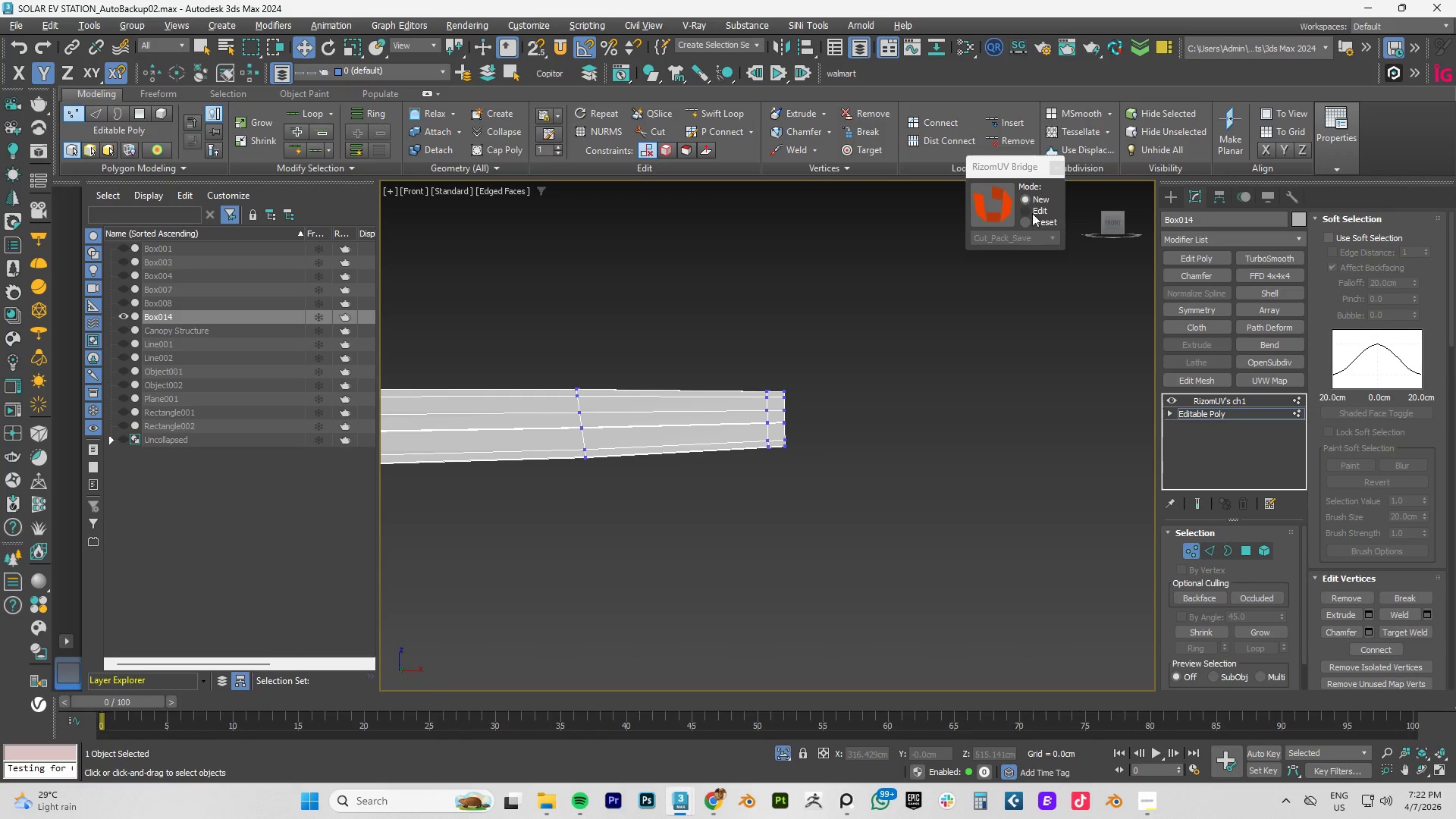 
left_click([1026, 211])
 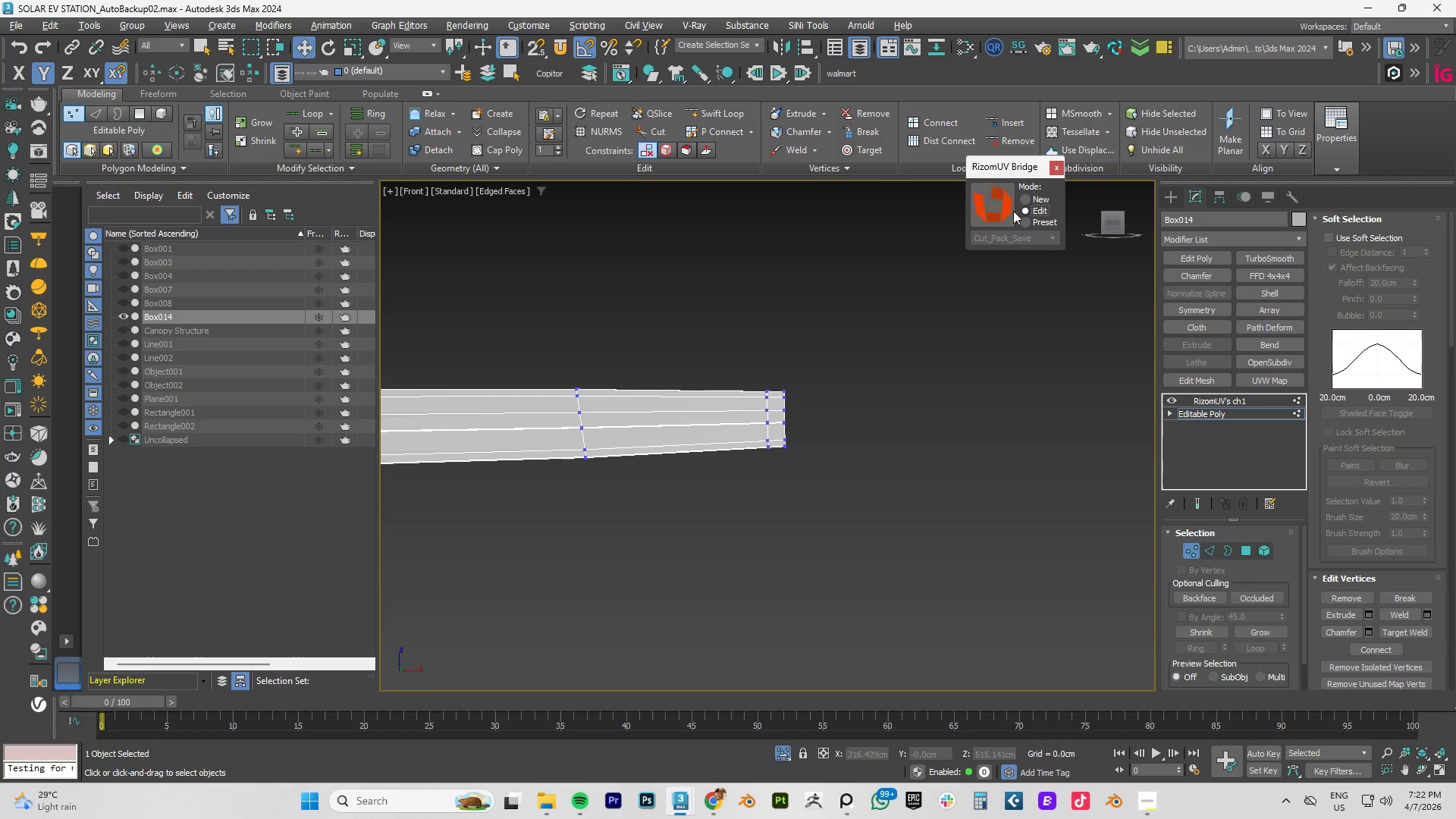 
mouse_move([1006, 231])
 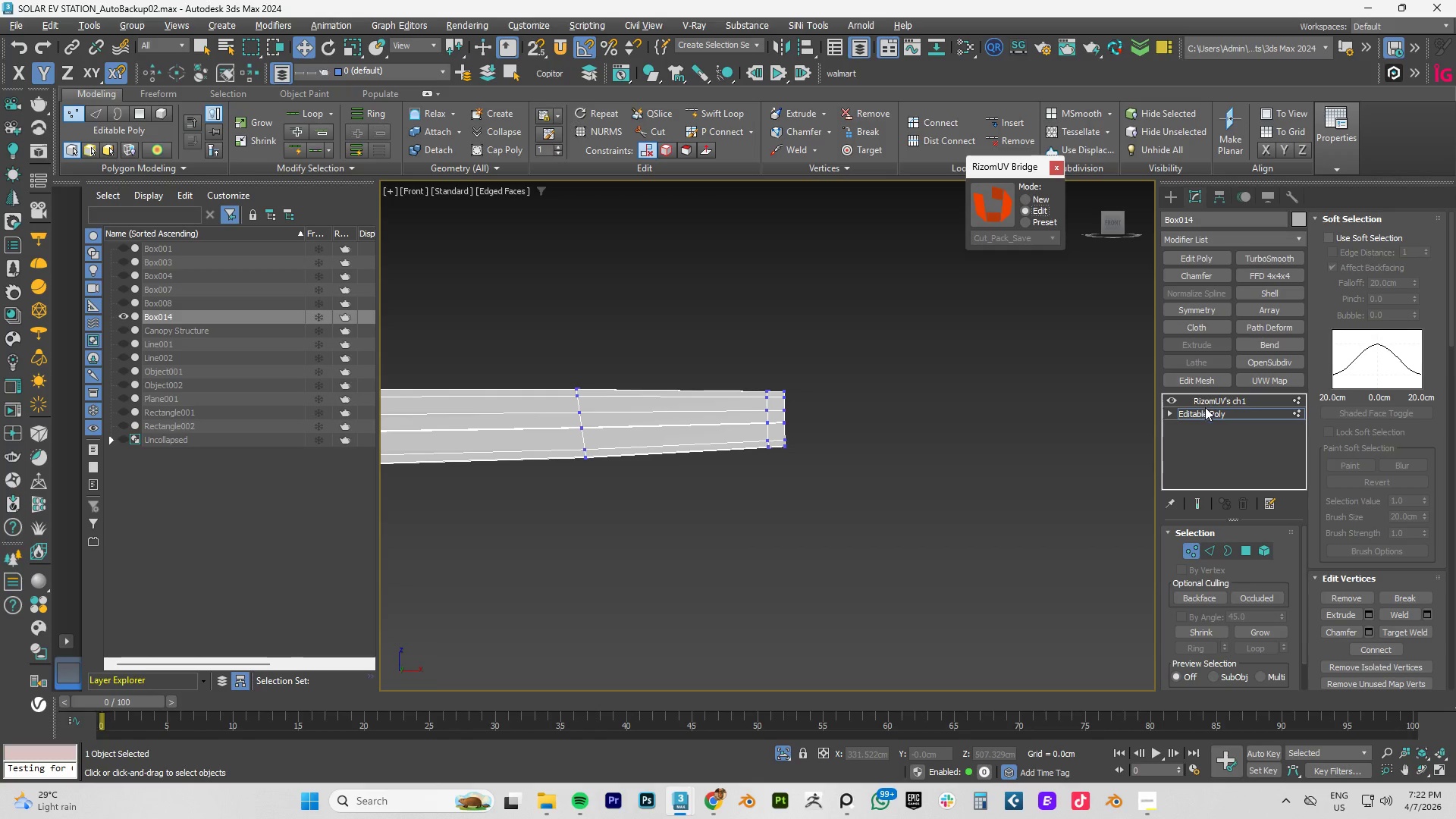 
left_click([1205, 412])
 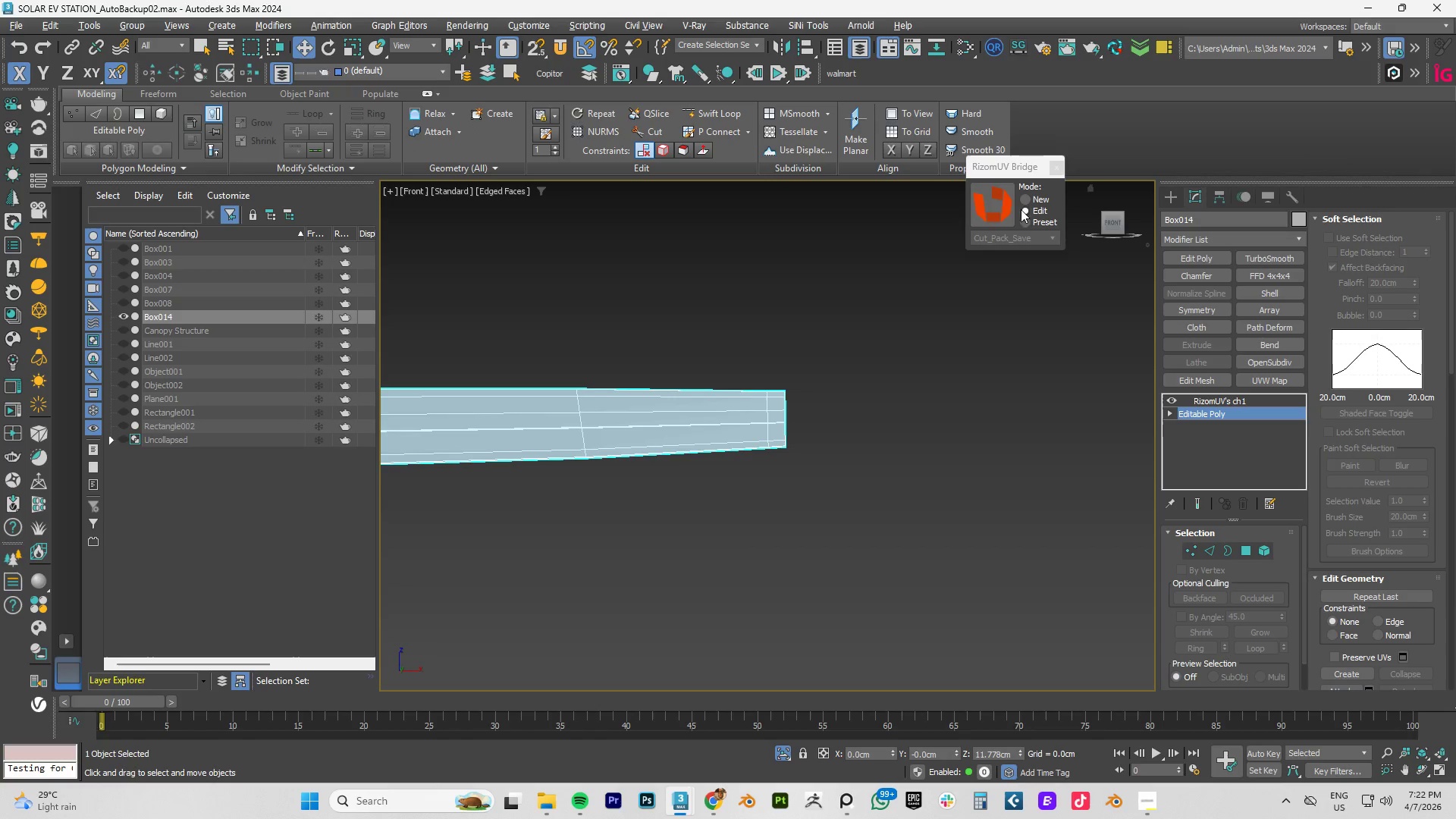 
left_click([1000, 209])
 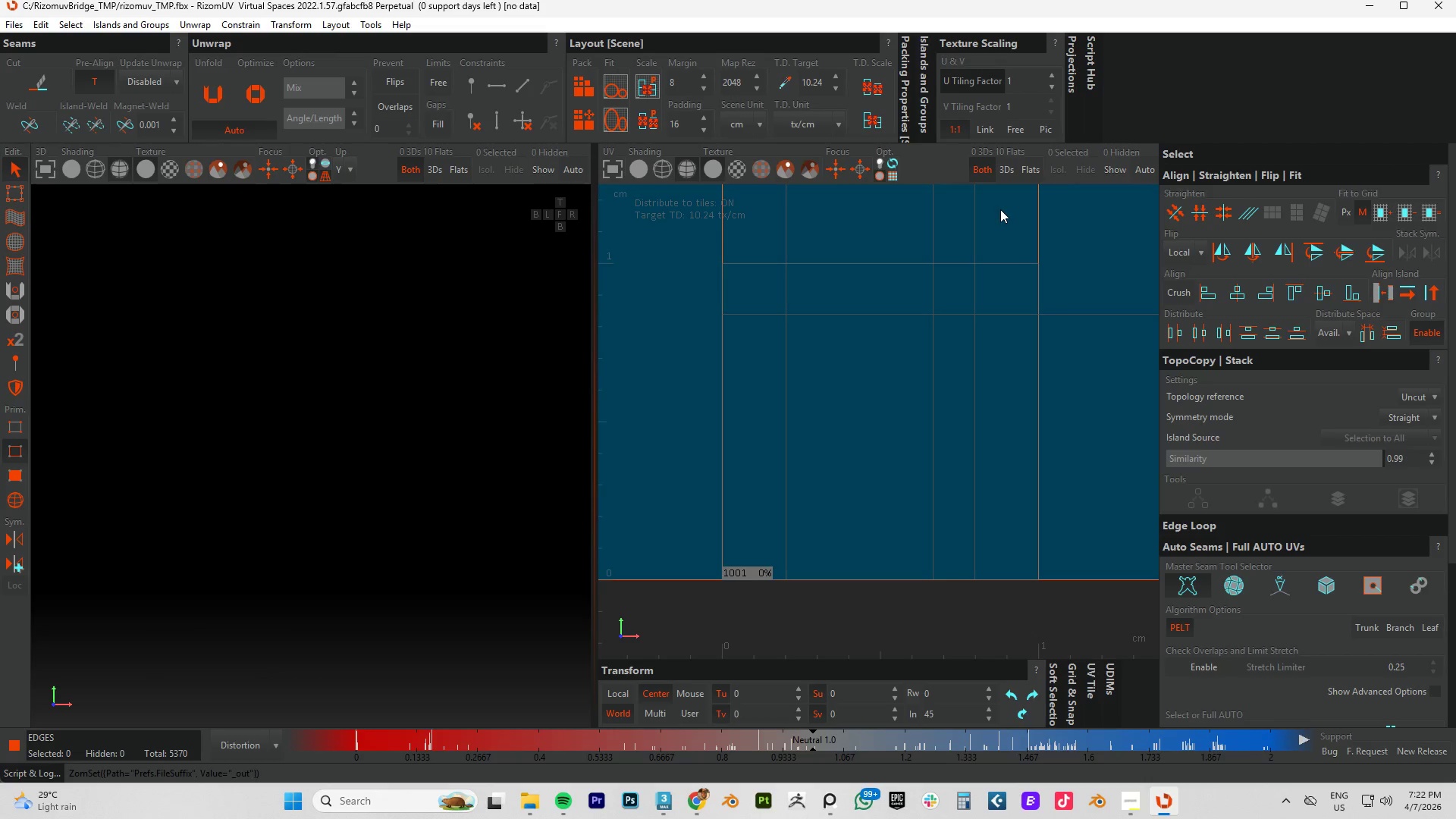 
wait(23.44)
 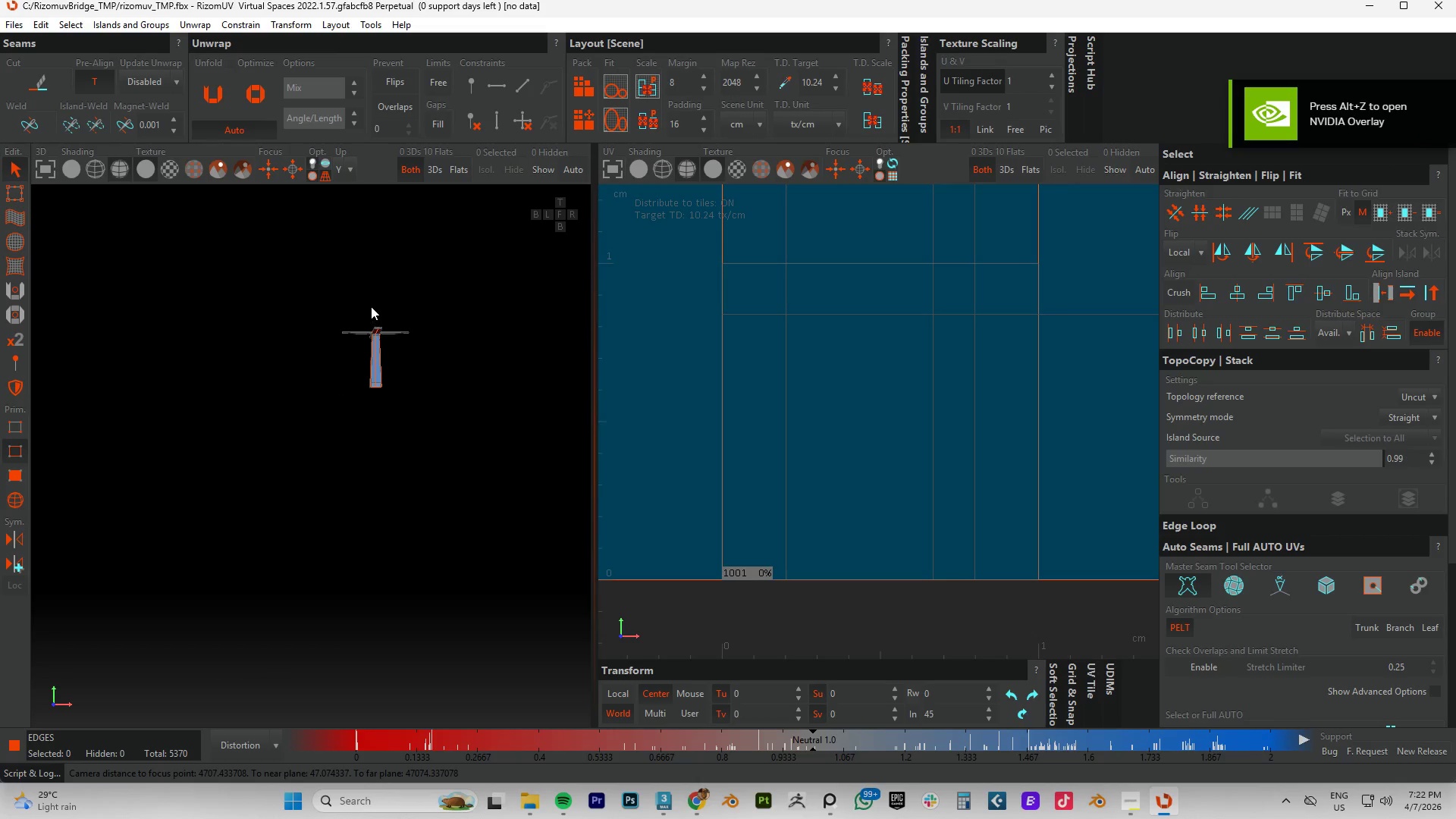 
hold_key(key=AltLeft, duration=0.45)
 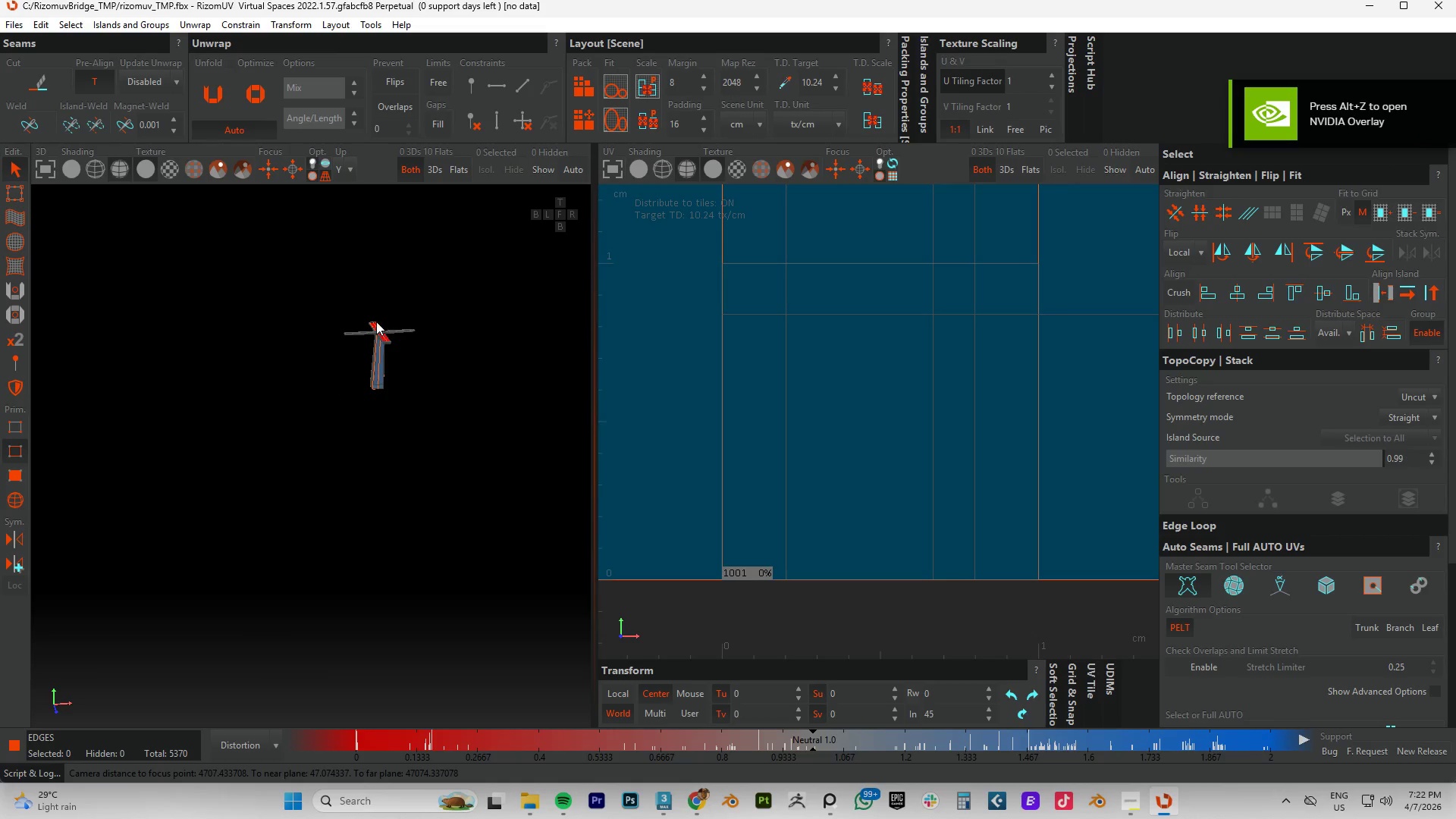 
scroll: coordinate [372, 364], scroll_direction: down, amount: 43.0
 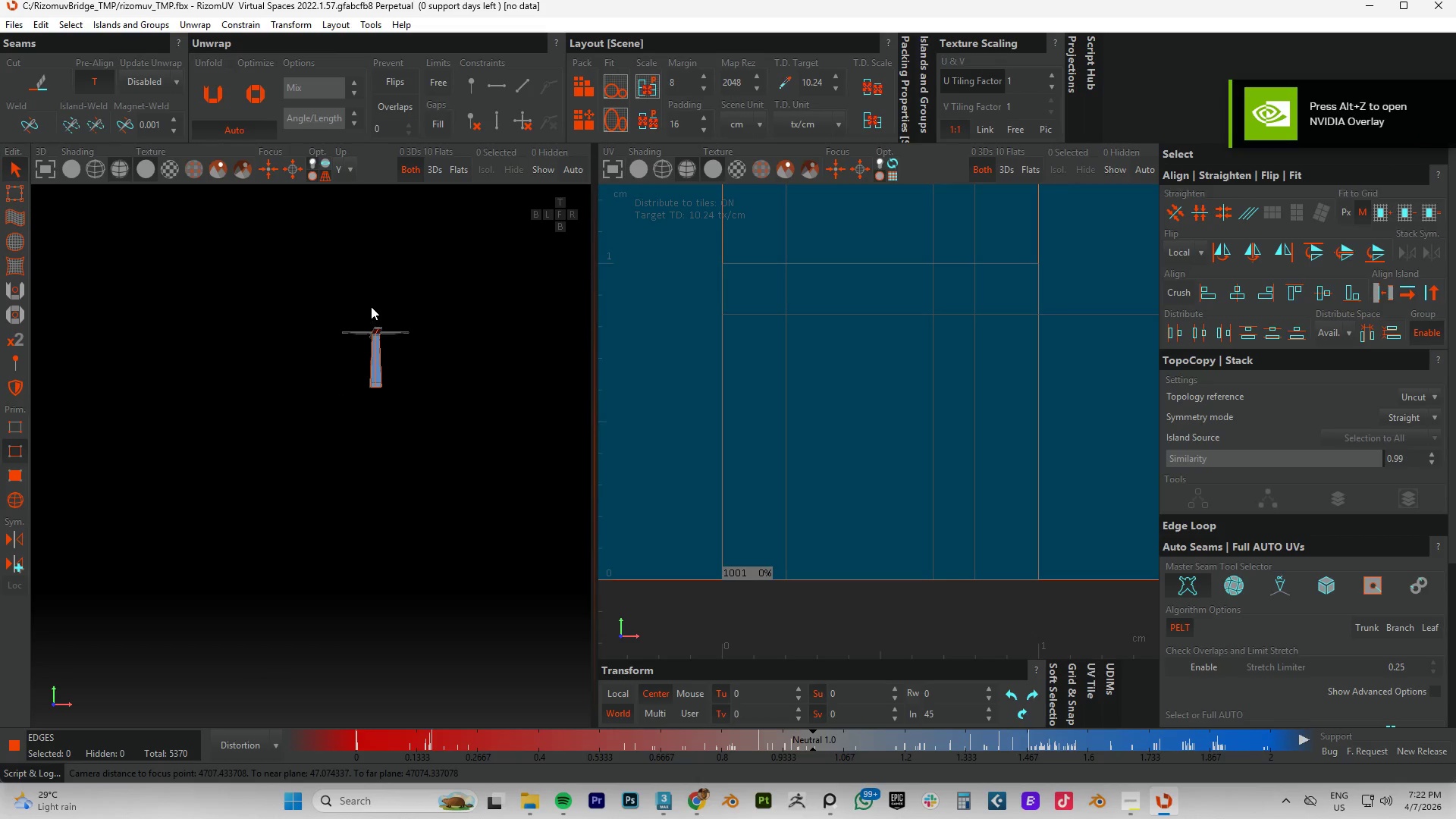 
hold_key(key=AltLeft, duration=0.53)
 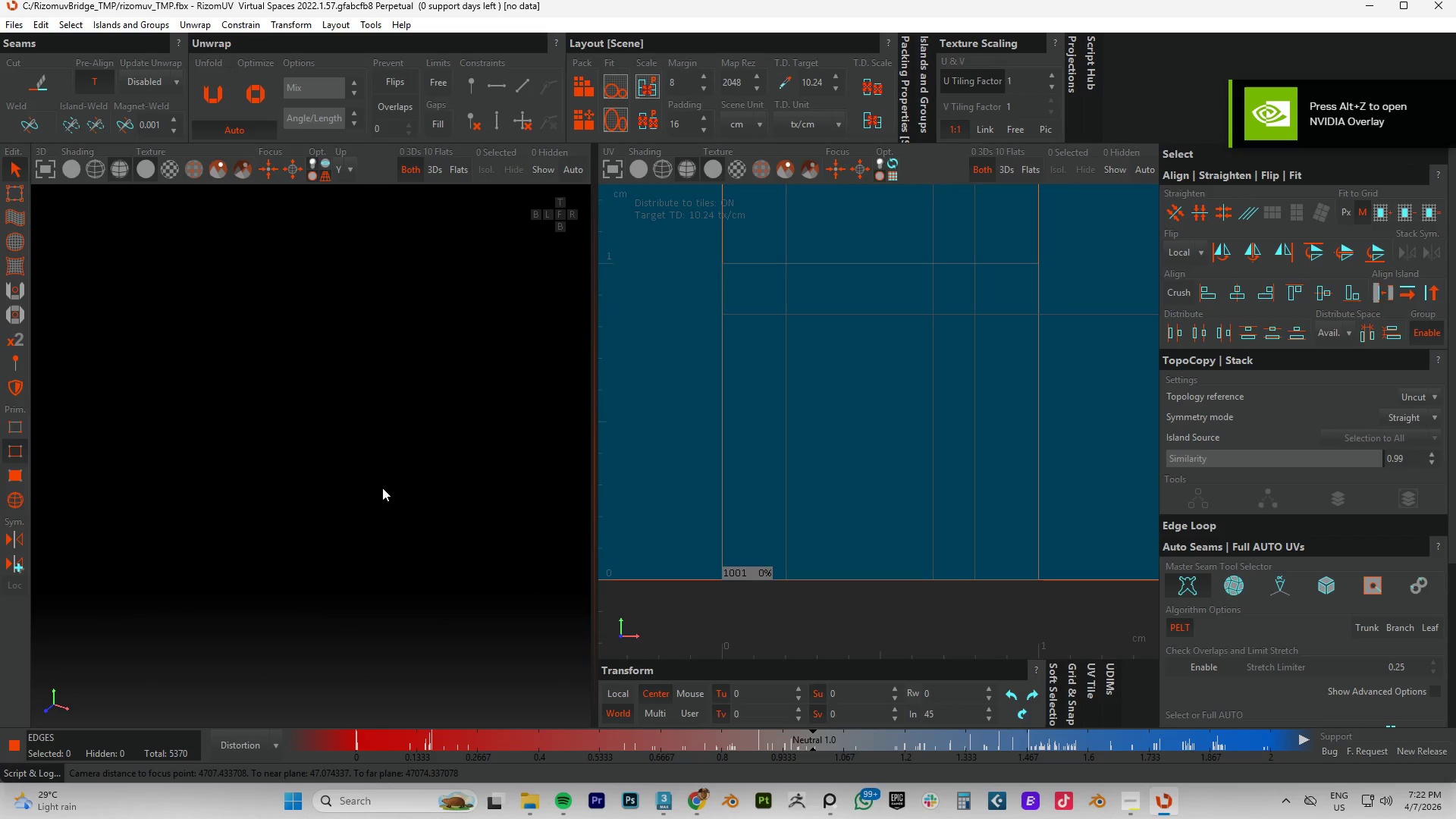 
scroll: coordinate [396, 347], scroll_direction: up, amount: 7.0
 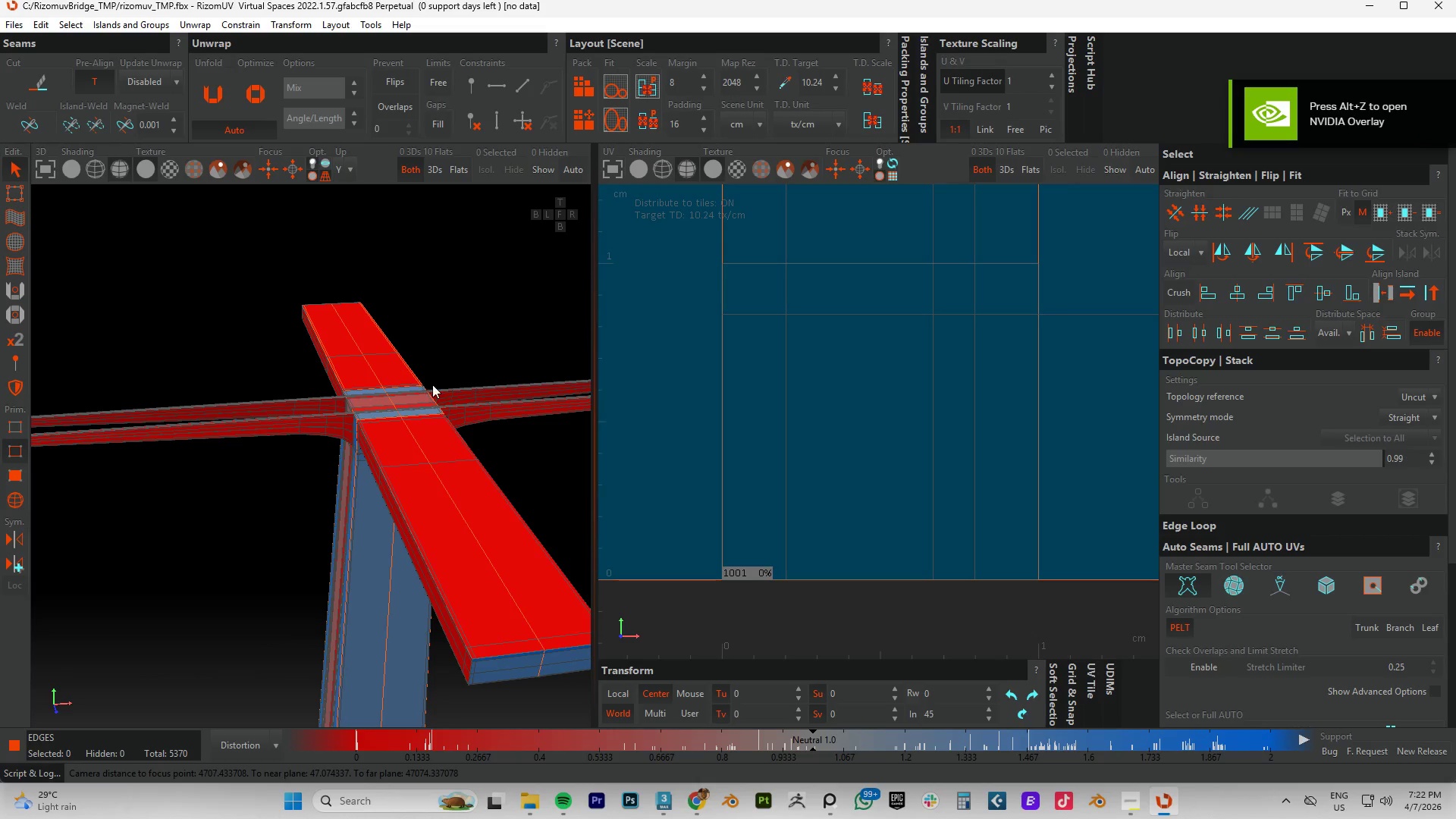 
hold_key(key=AltLeft, duration=1.53)
 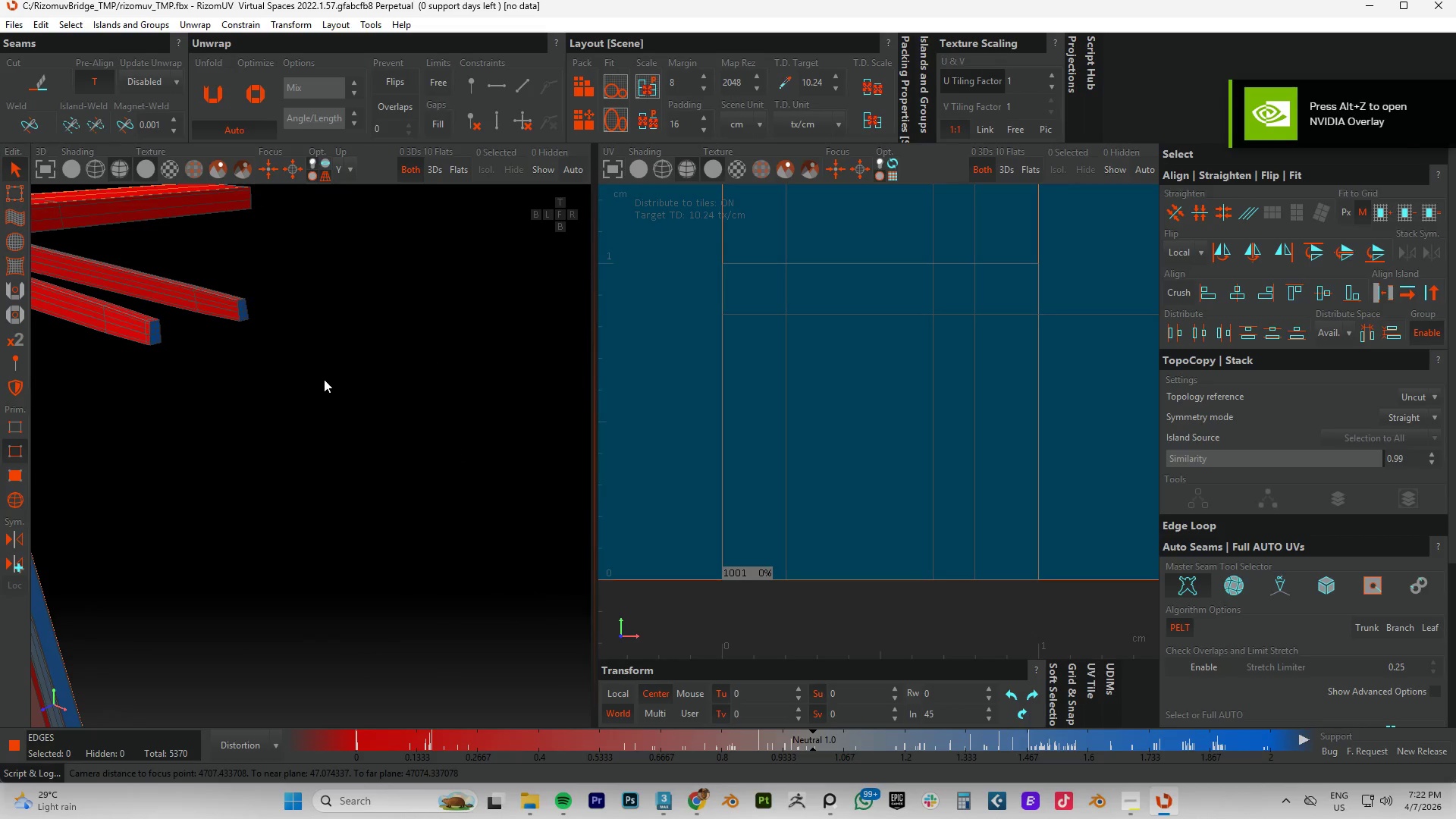 
hold_key(key=AltLeft, duration=0.42)
 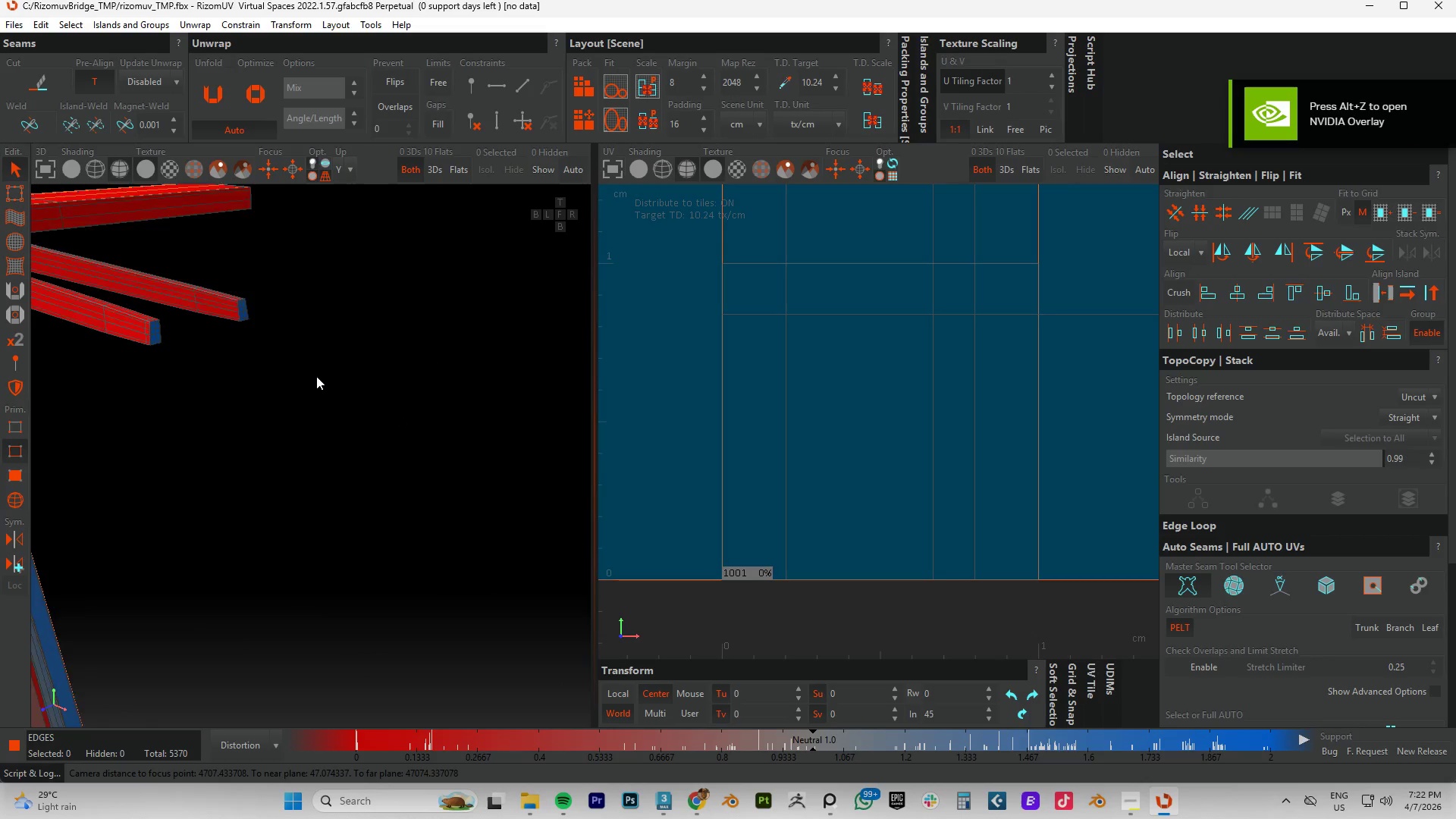 
scroll: coordinate [435, 469], scroll_direction: none, amount: 0.0
 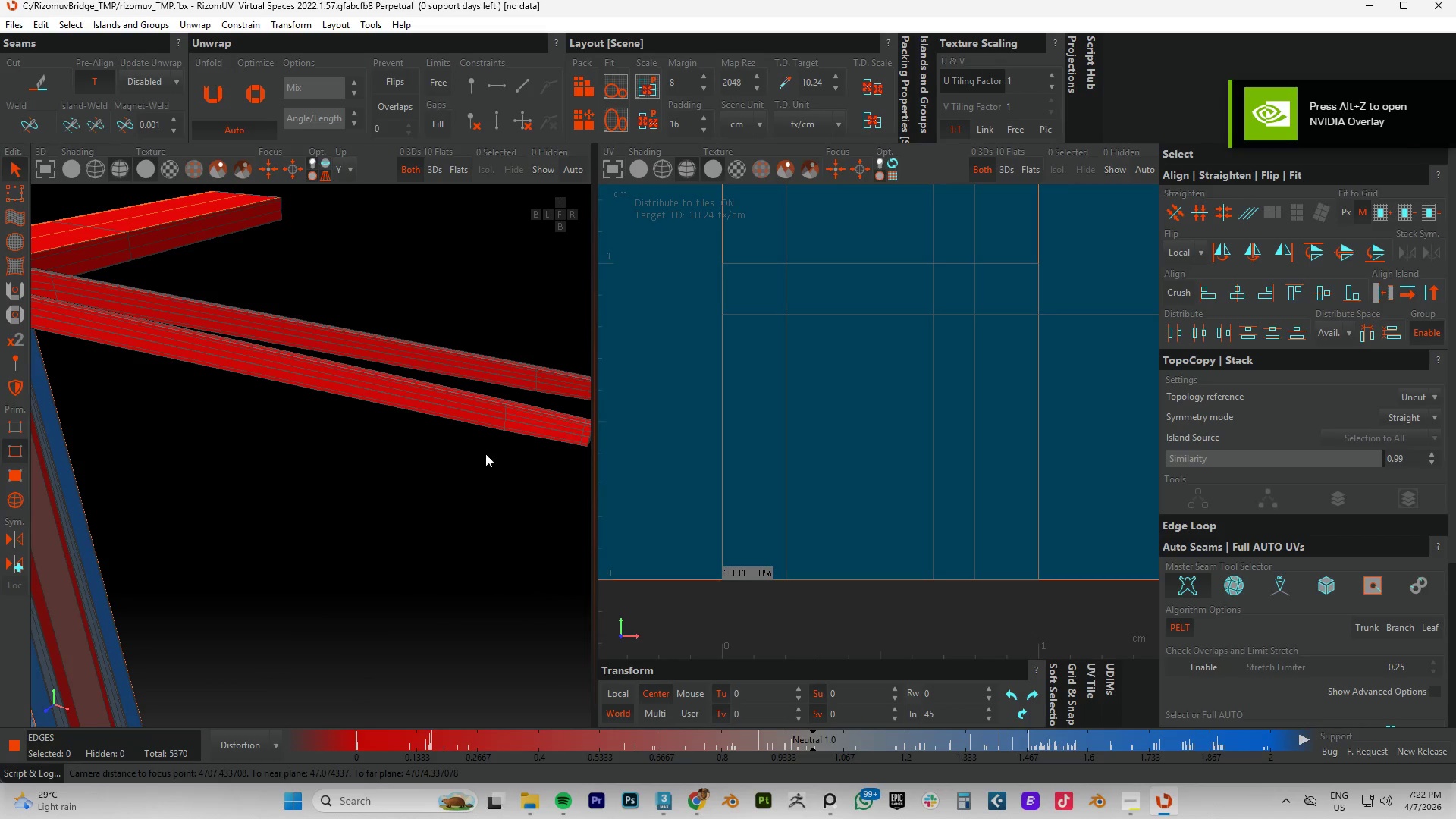 
scroll: coordinate [316, 376], scroll_direction: down, amount: 2.0
 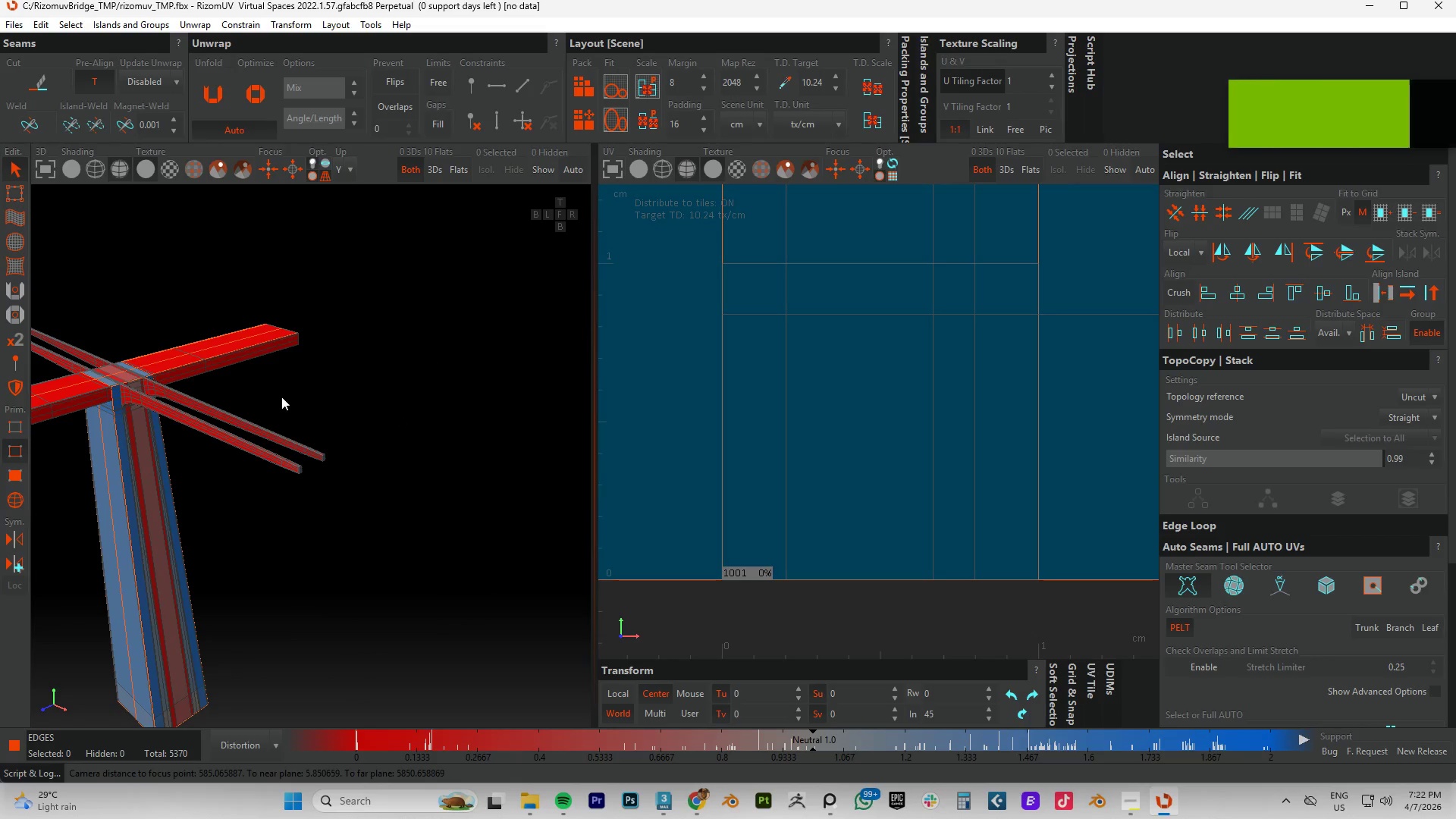 
scroll: coordinate [406, 470], scroll_direction: up, amount: 12.0
 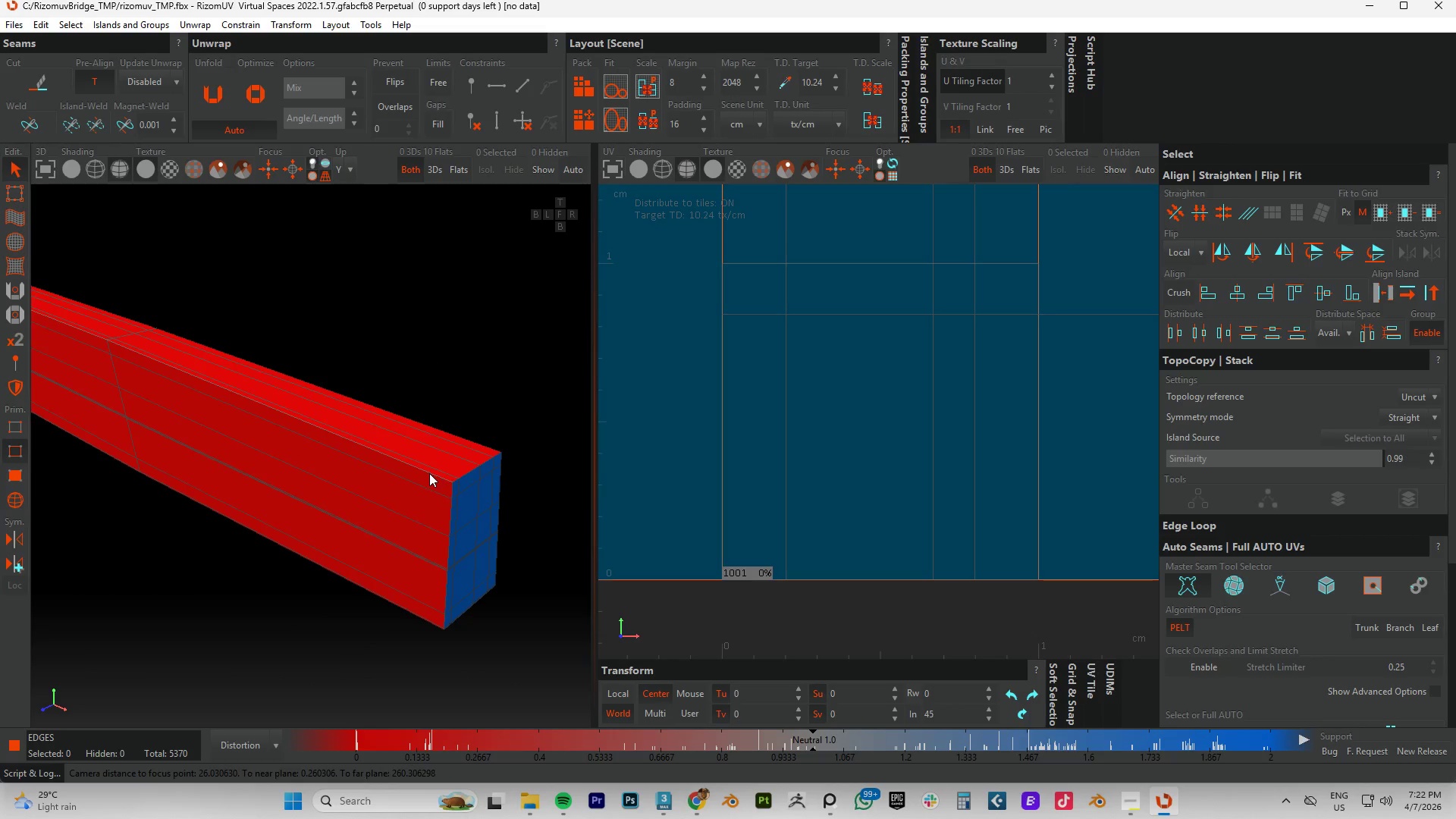 
double_click([429, 473])
 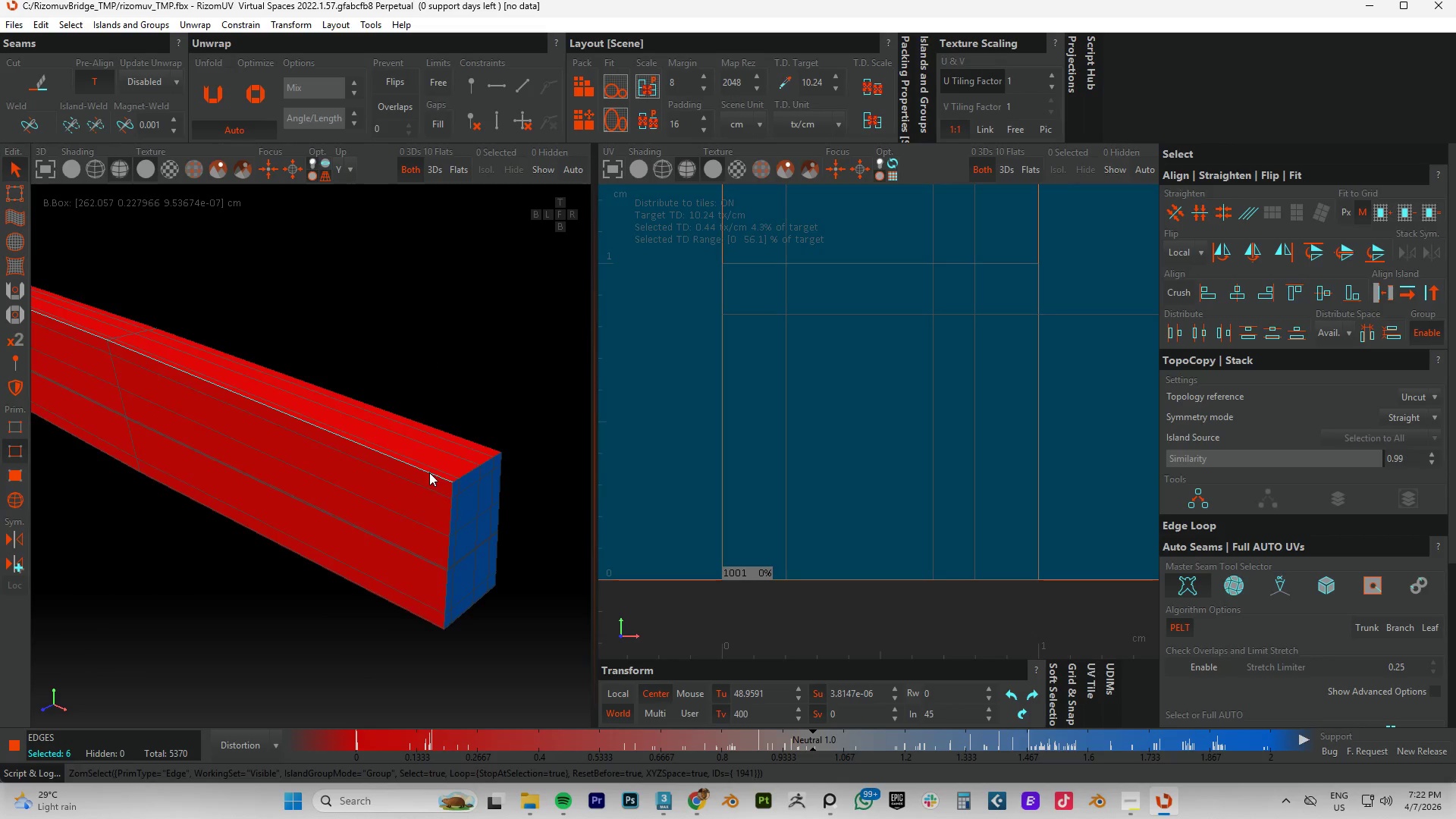 
scroll: coordinate [429, 472], scroll_direction: down, amount: 4.0
 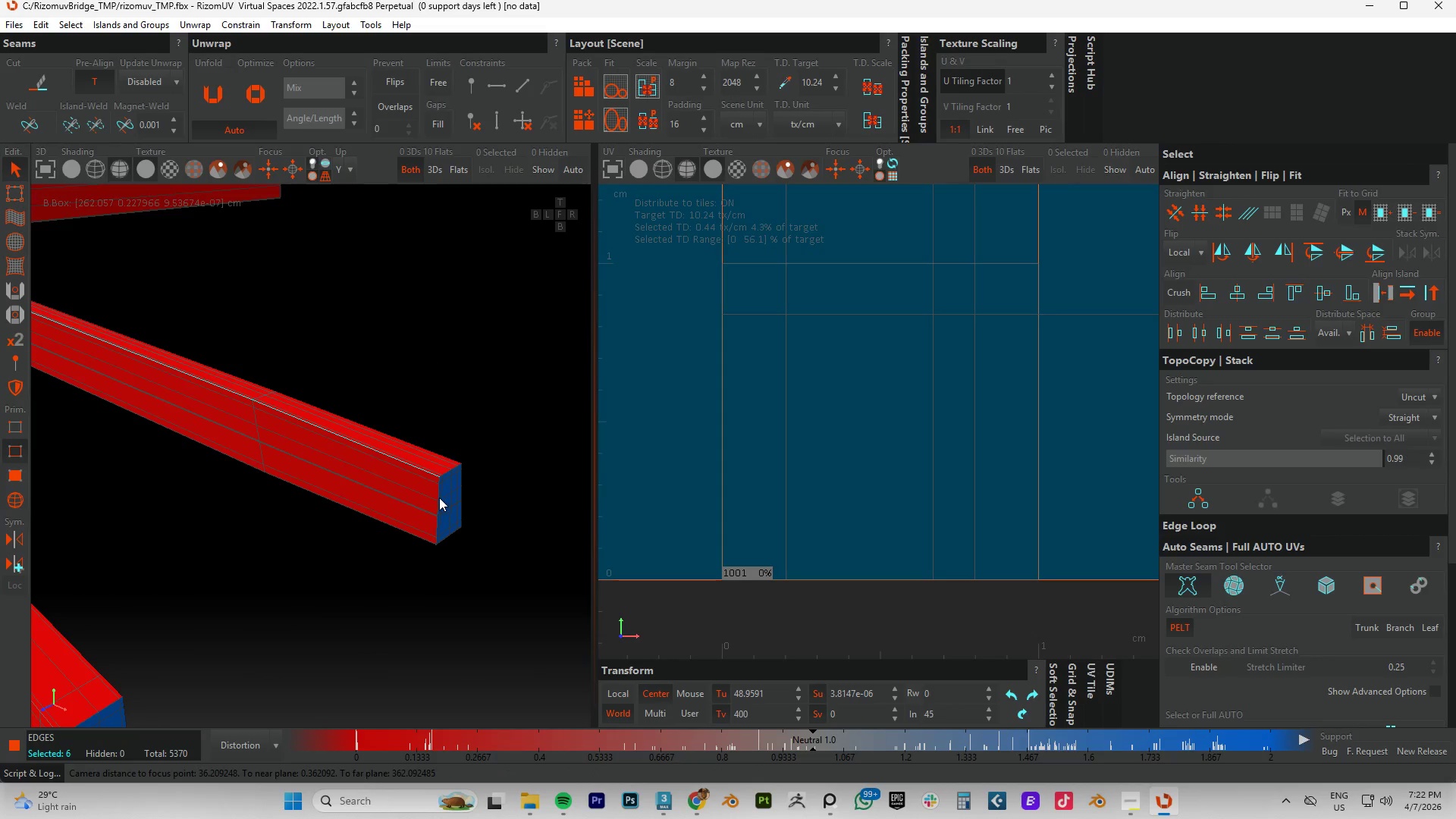 
hold_key(key=ControlLeft, duration=0.88)
double_click([438, 507])
 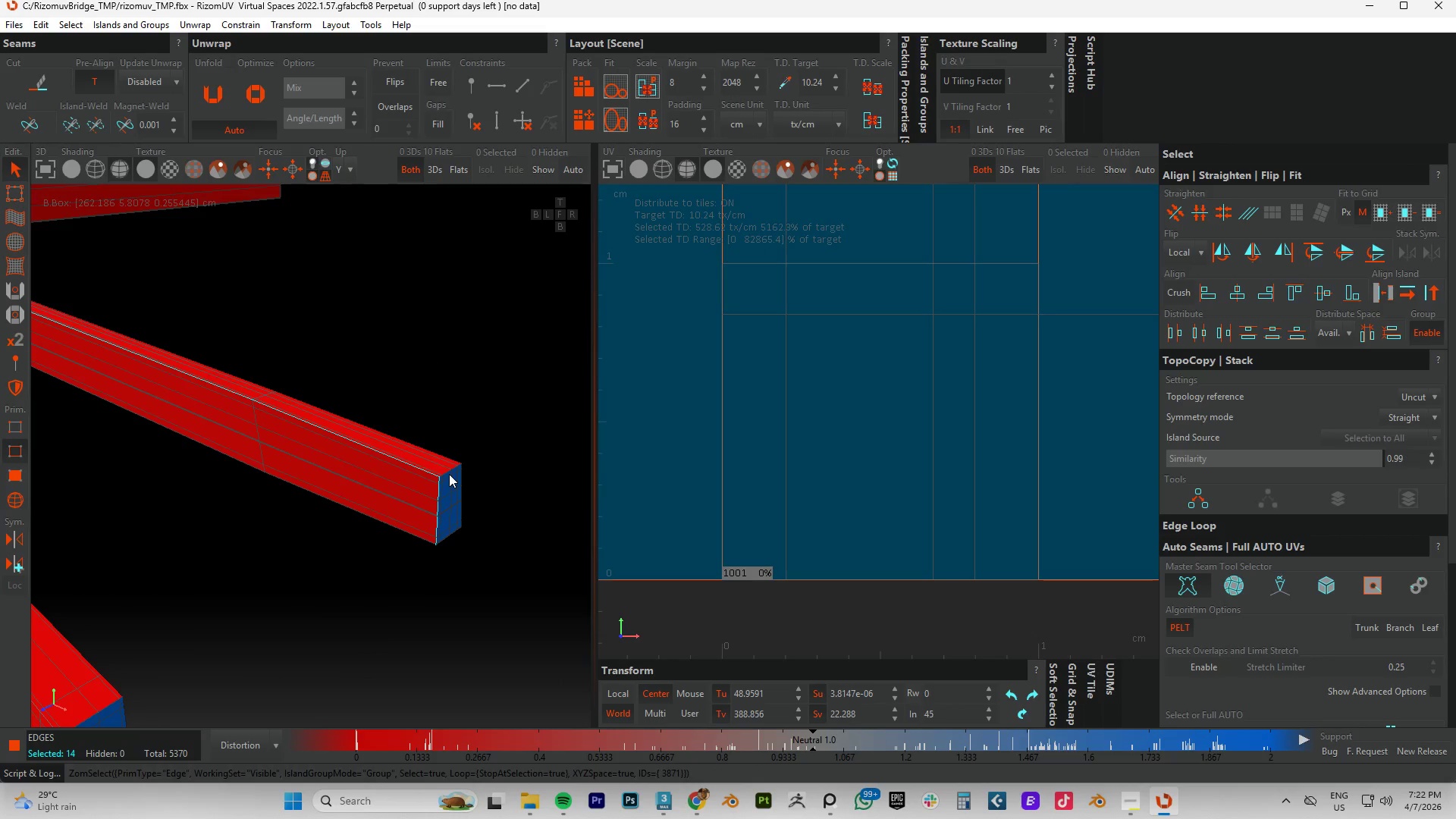 
hold_key(key=ControlLeft, duration=0.78)
left_click([452, 509])
 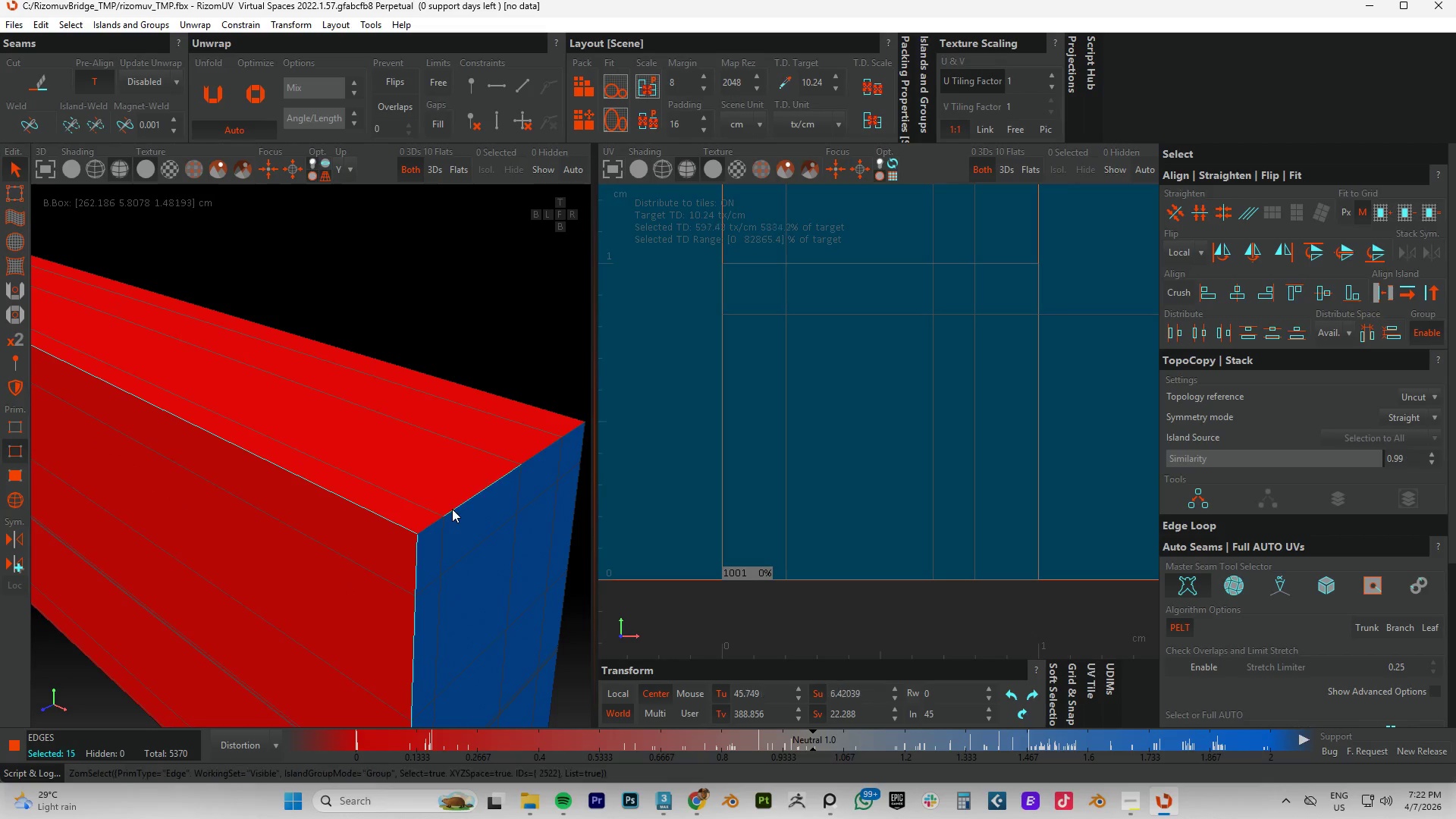 
scroll: coordinate [445, 482], scroll_direction: up, amount: 8.0
 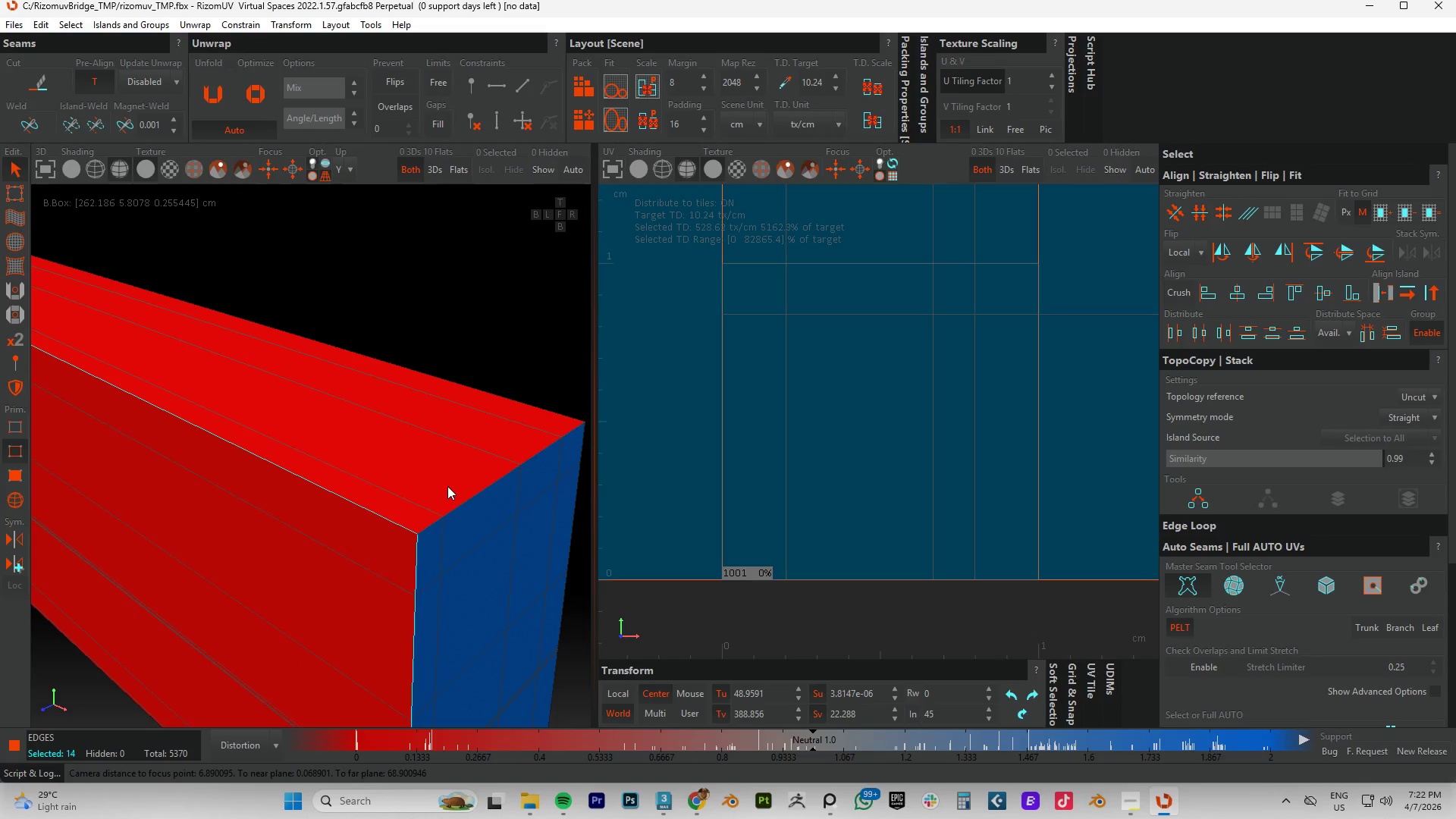 
double_click([452, 509])
 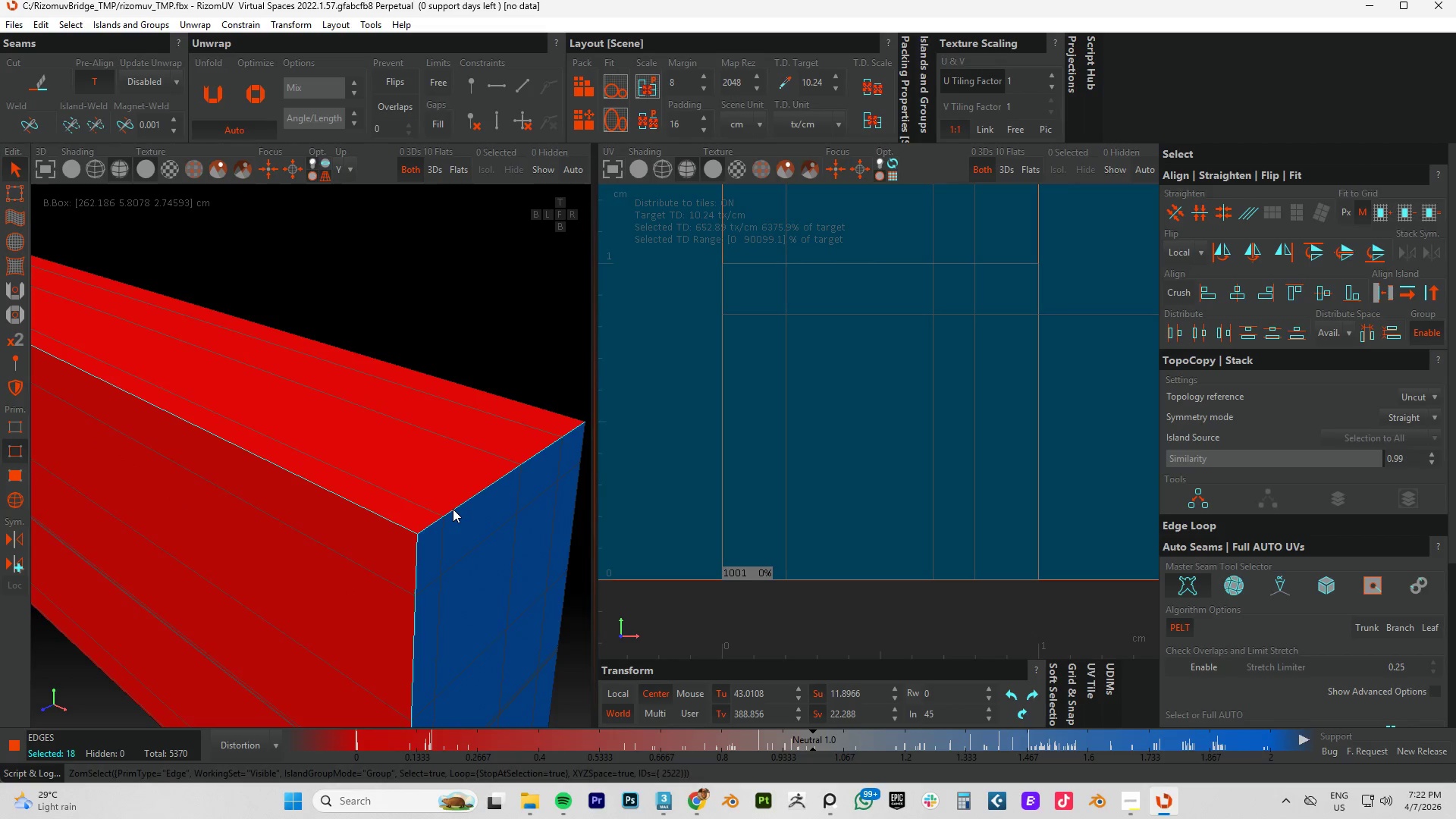 
scroll: coordinate [472, 491], scroll_direction: down, amount: 6.0
 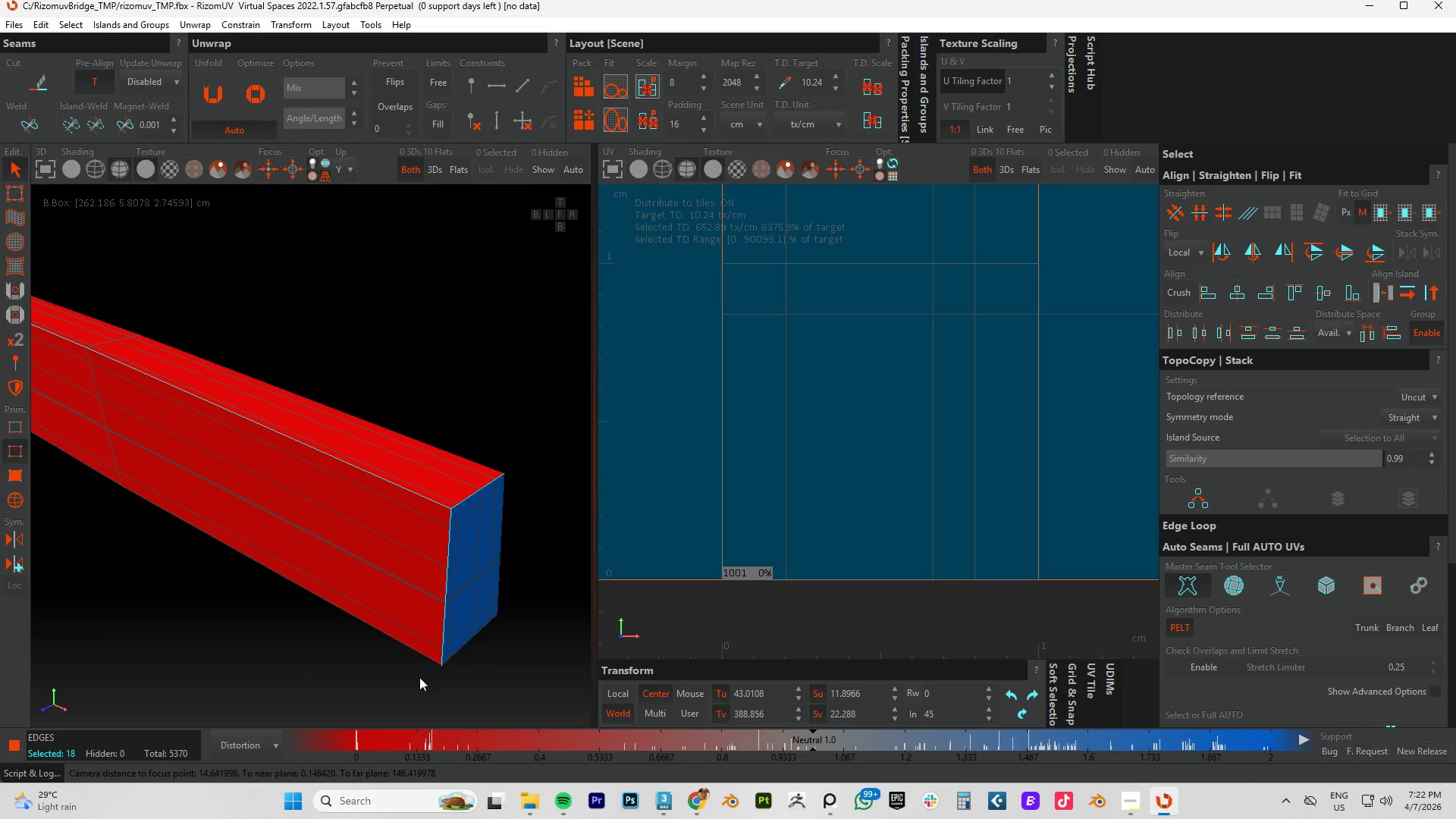 
hold_key(key=ControlLeft, duration=0.52)
 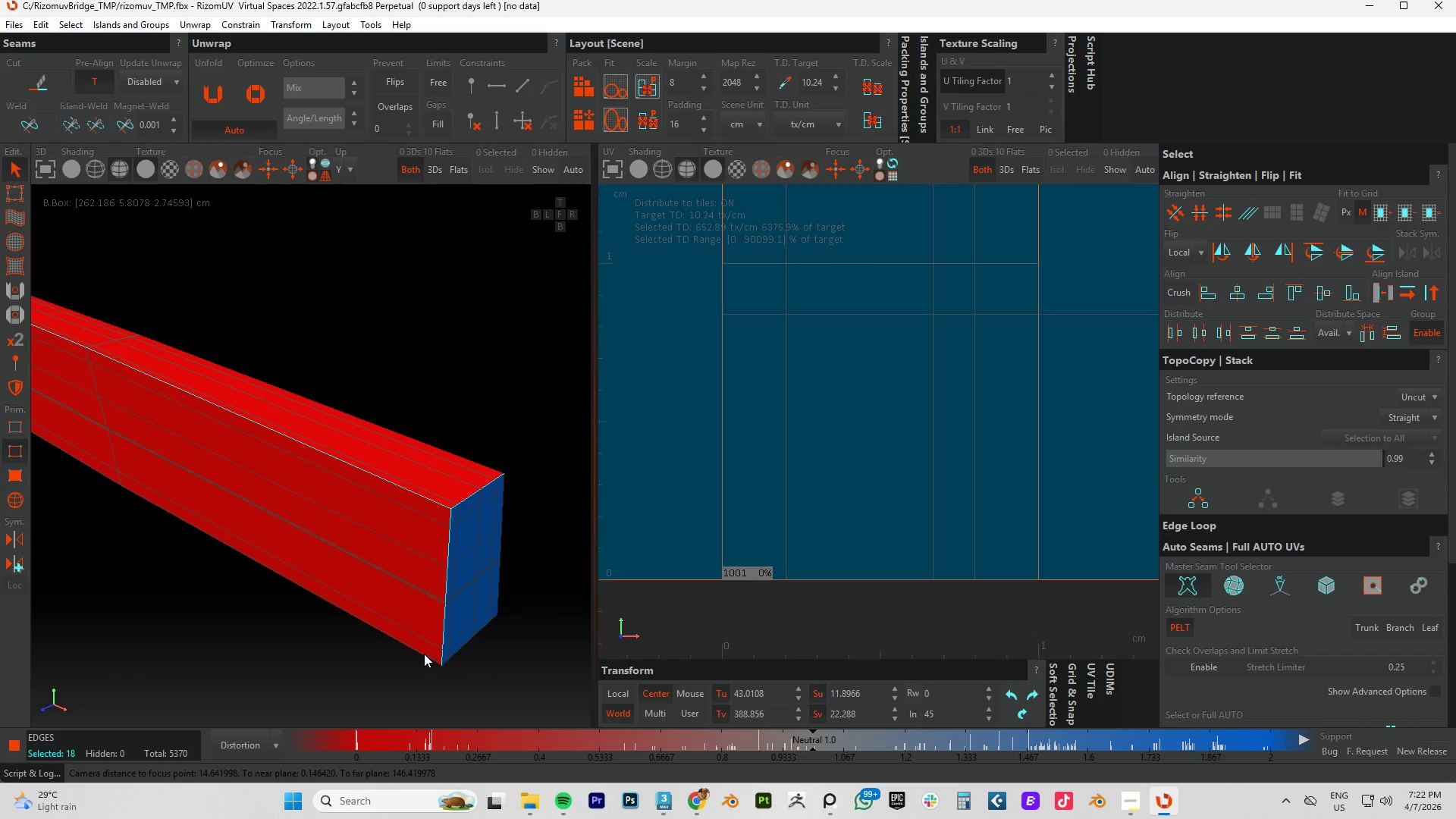 
hold_key(key=ControlLeft, duration=0.77)
 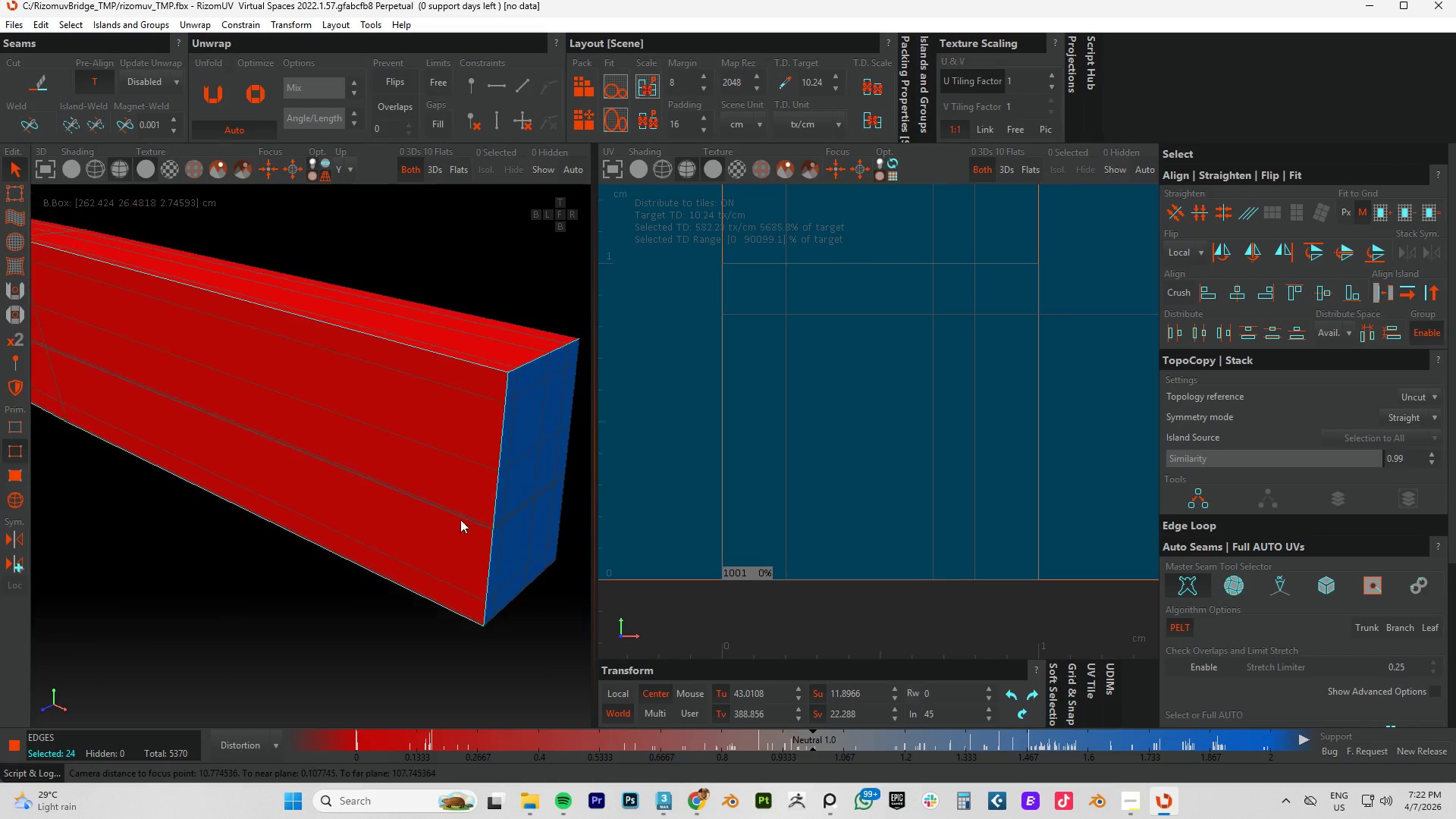 
scroll: coordinate [424, 654], scroll_direction: up, amount: 5.0
 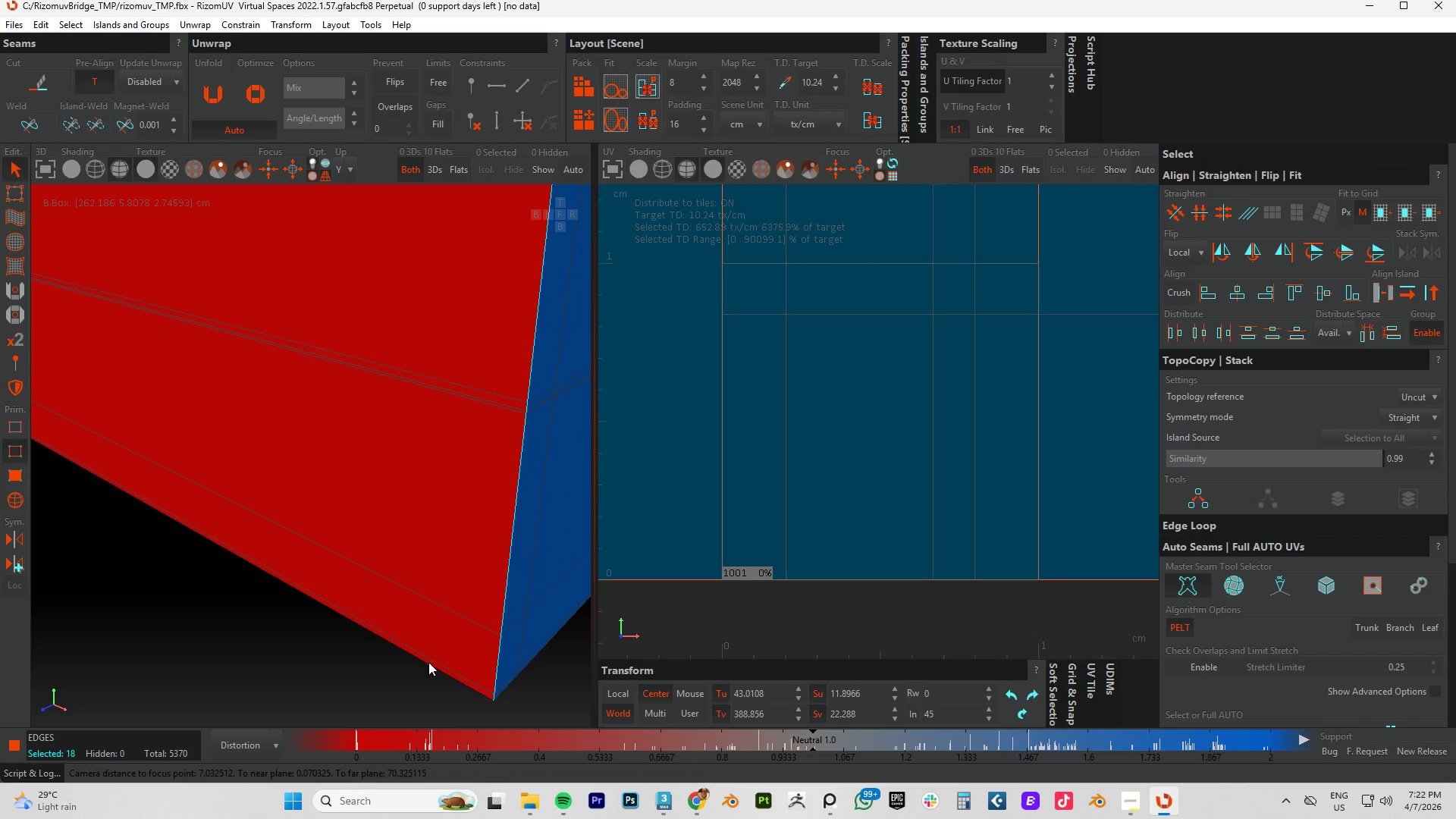 
double_click([428, 666])
 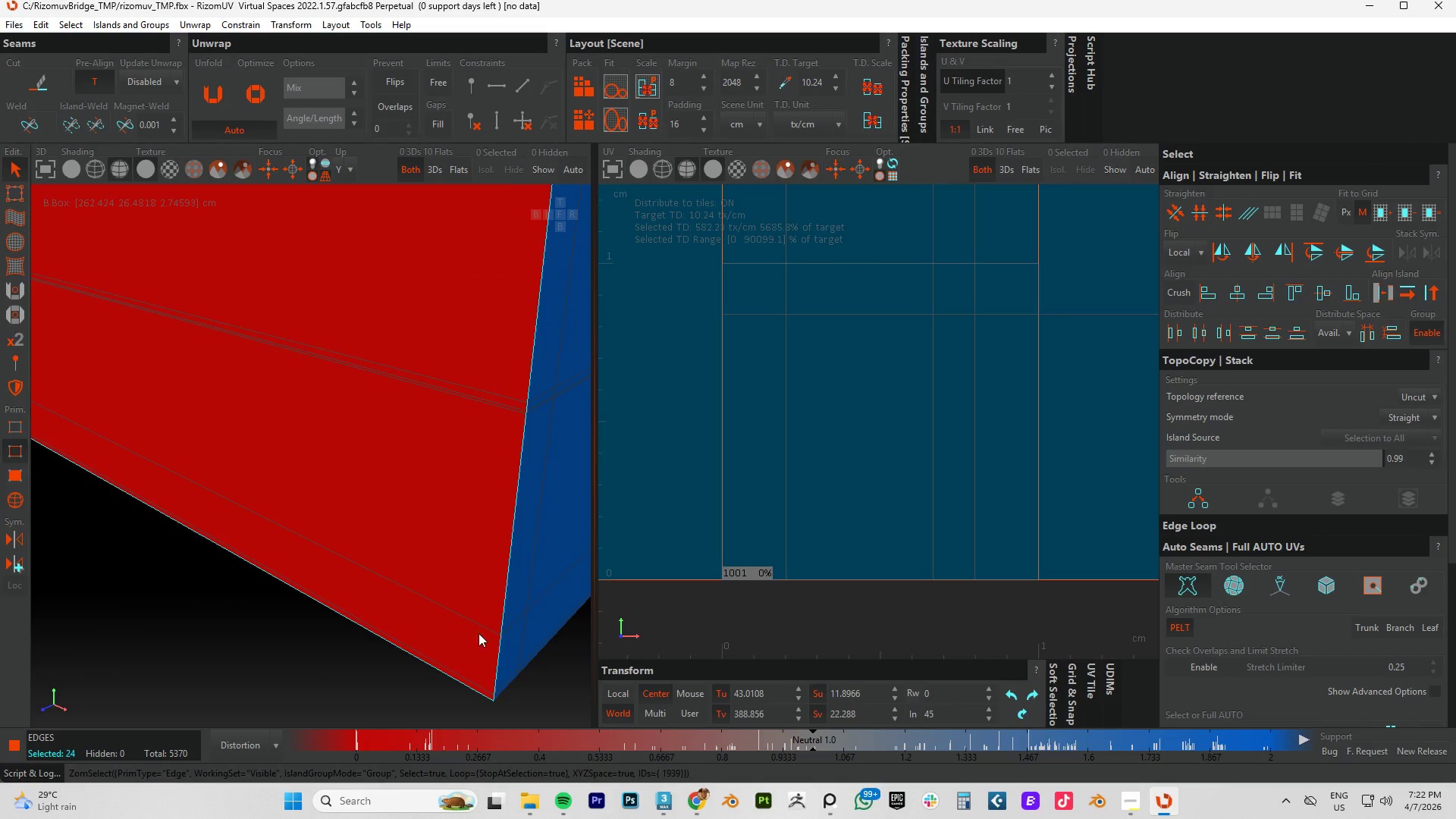 
hold_key(key=AltLeft, duration=1.25)
 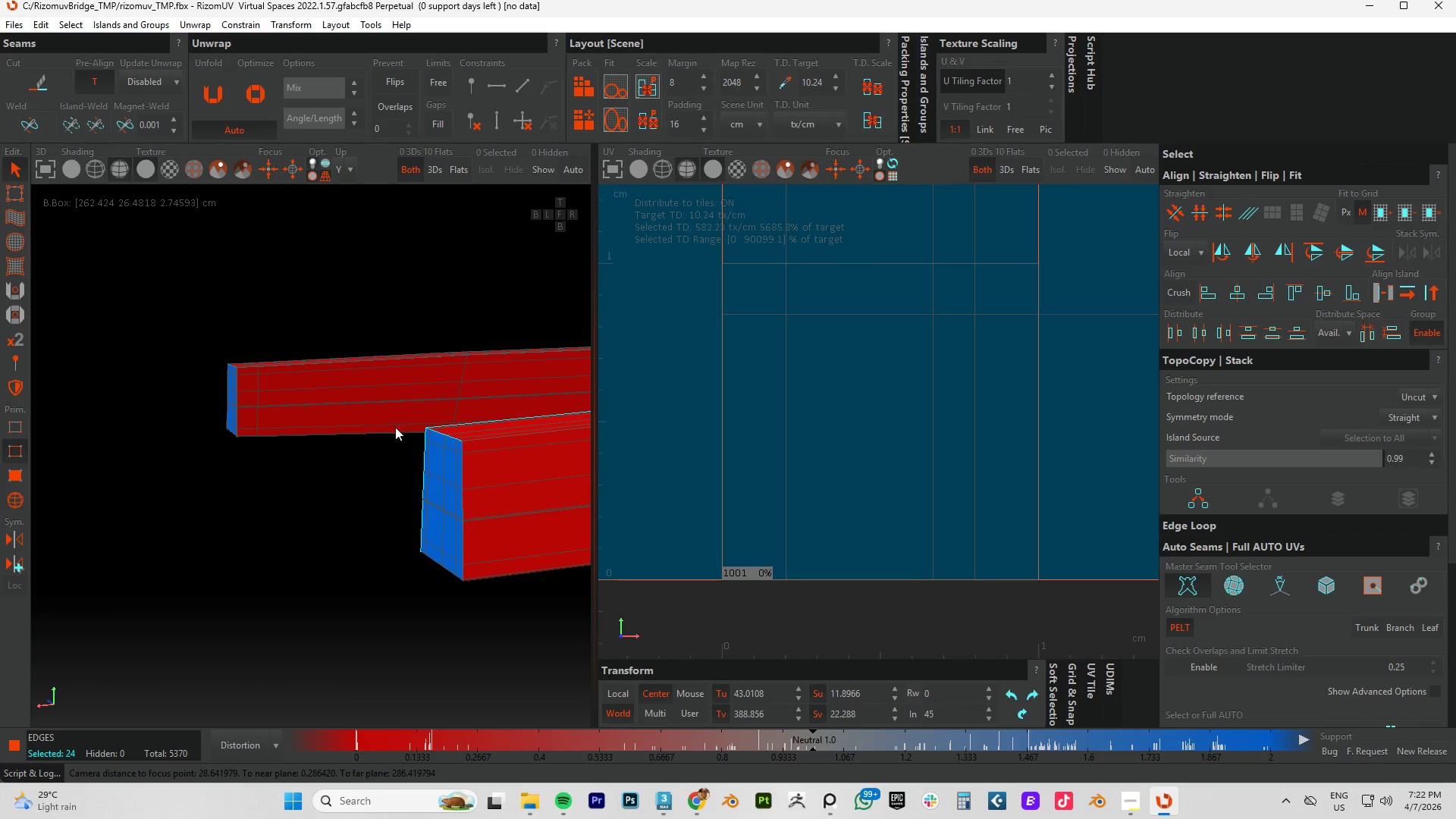 
scroll: coordinate [448, 476], scroll_direction: down, amount: 9.0
 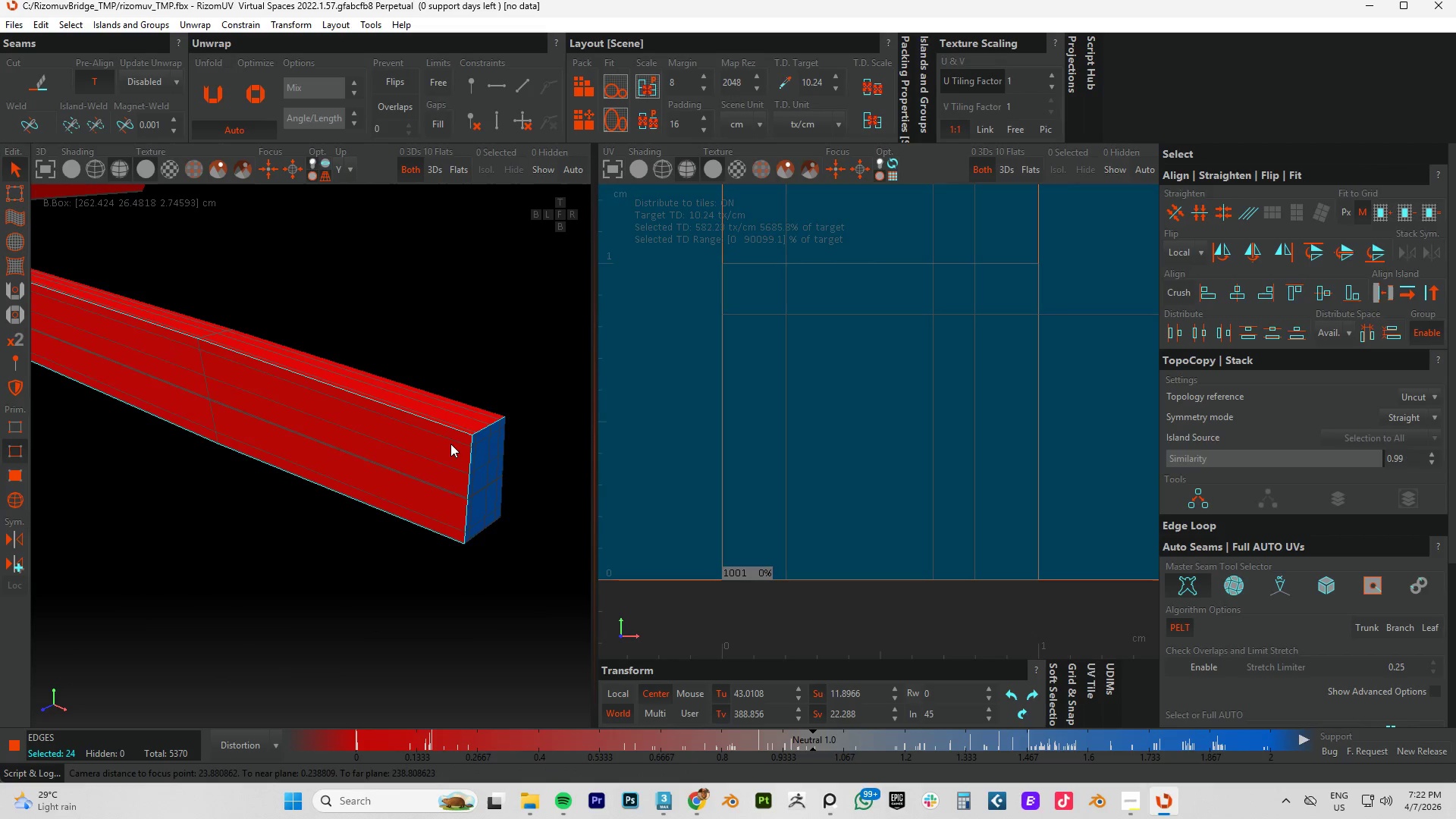 
hold_key(key=ControlLeft, duration=1.09)
 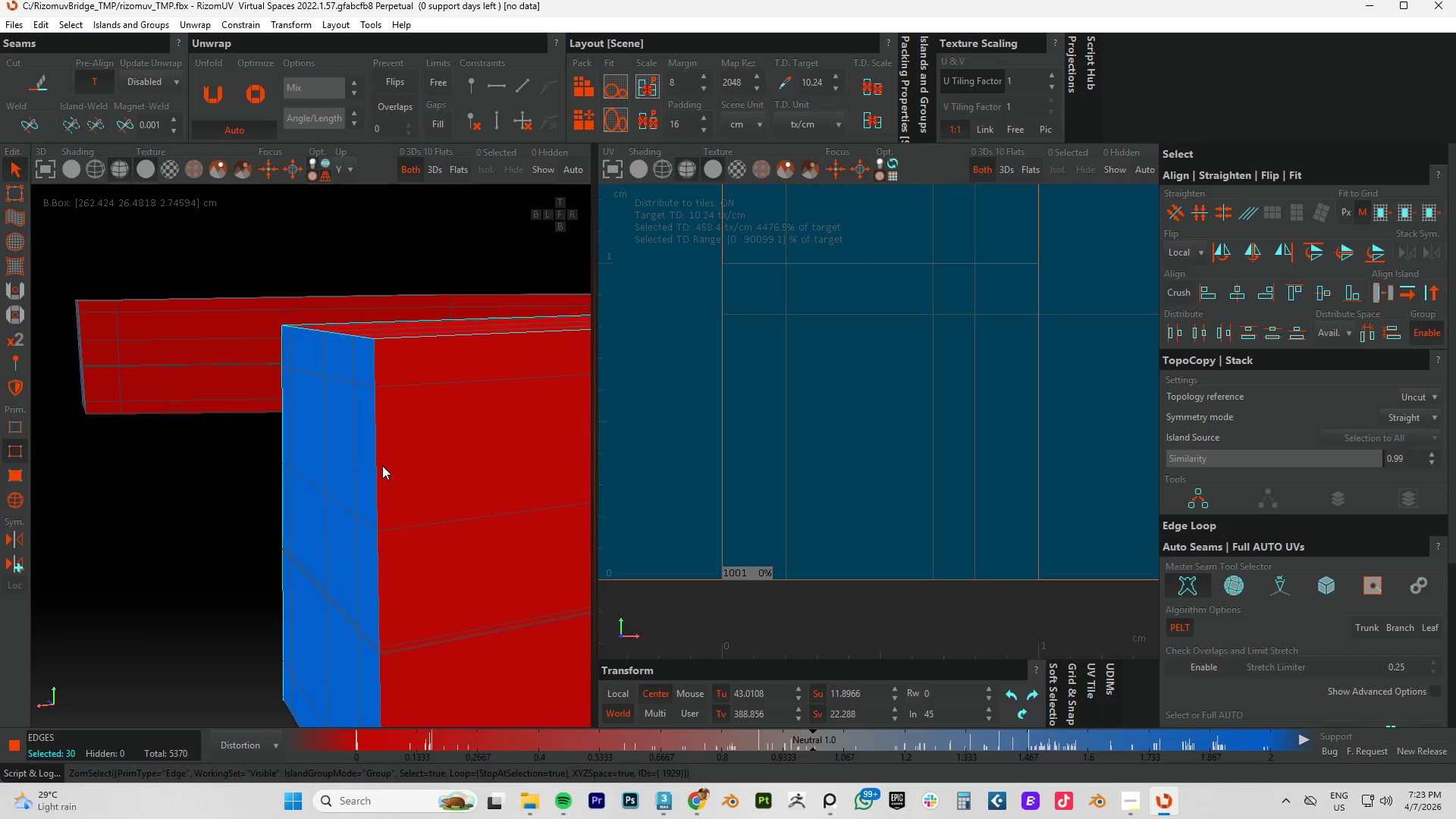 
scroll: coordinate [508, 479], scroll_direction: up, amount: 5.0
 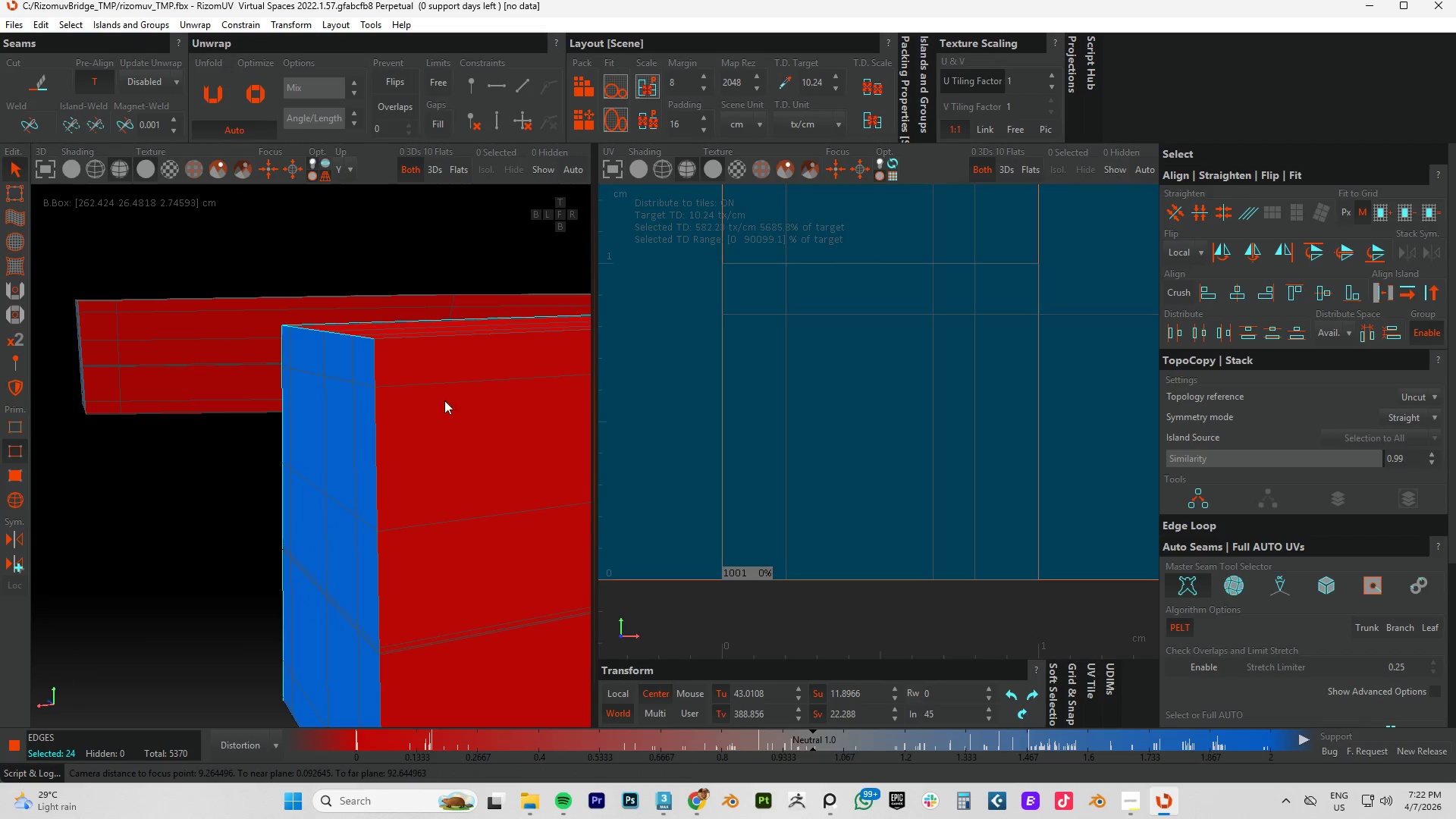 
left_click([380, 340])
 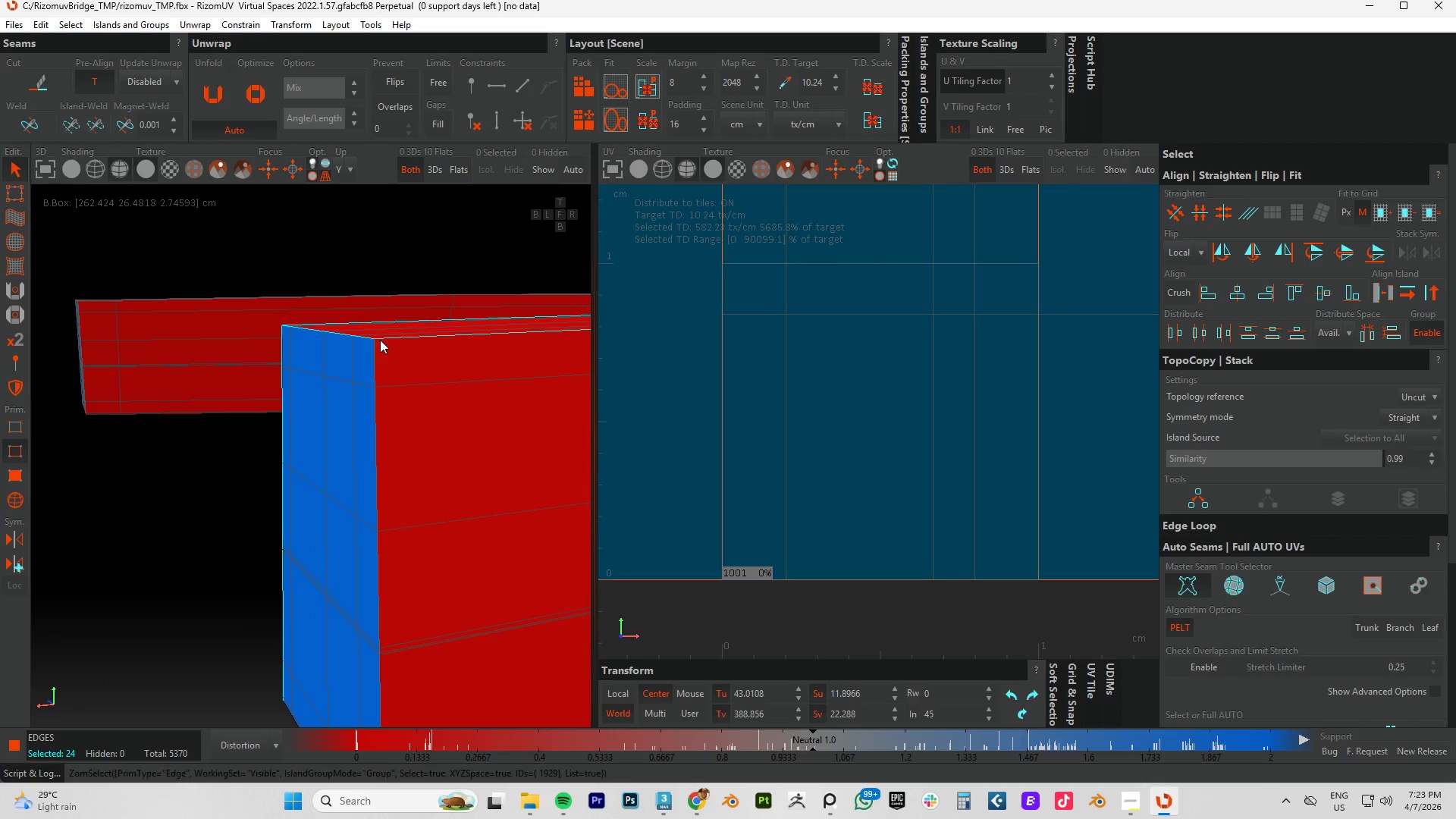 
double_click([380, 340])
 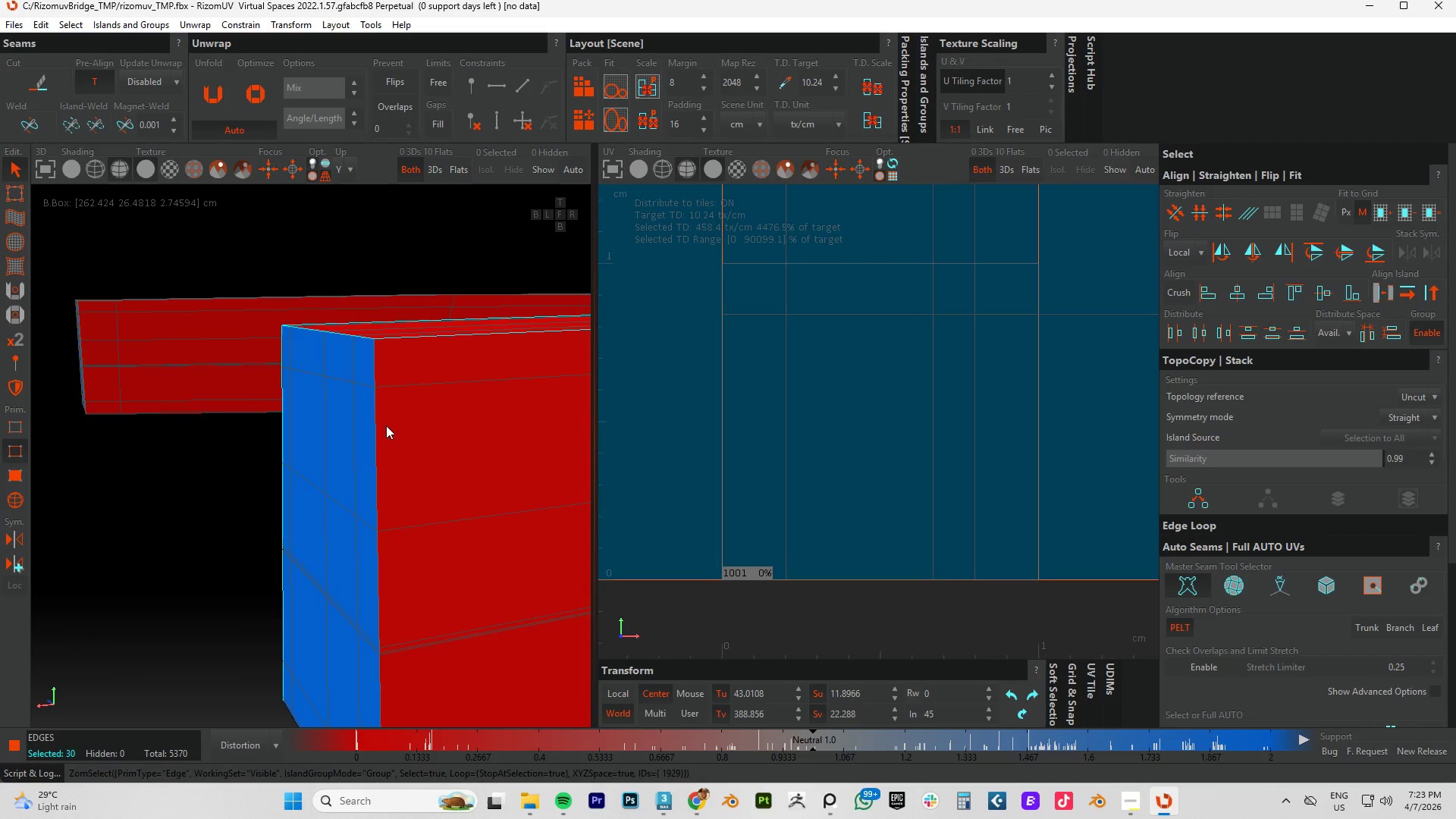 
hold_key(key=ControlLeft, duration=1.0)
left_click([379, 469])
 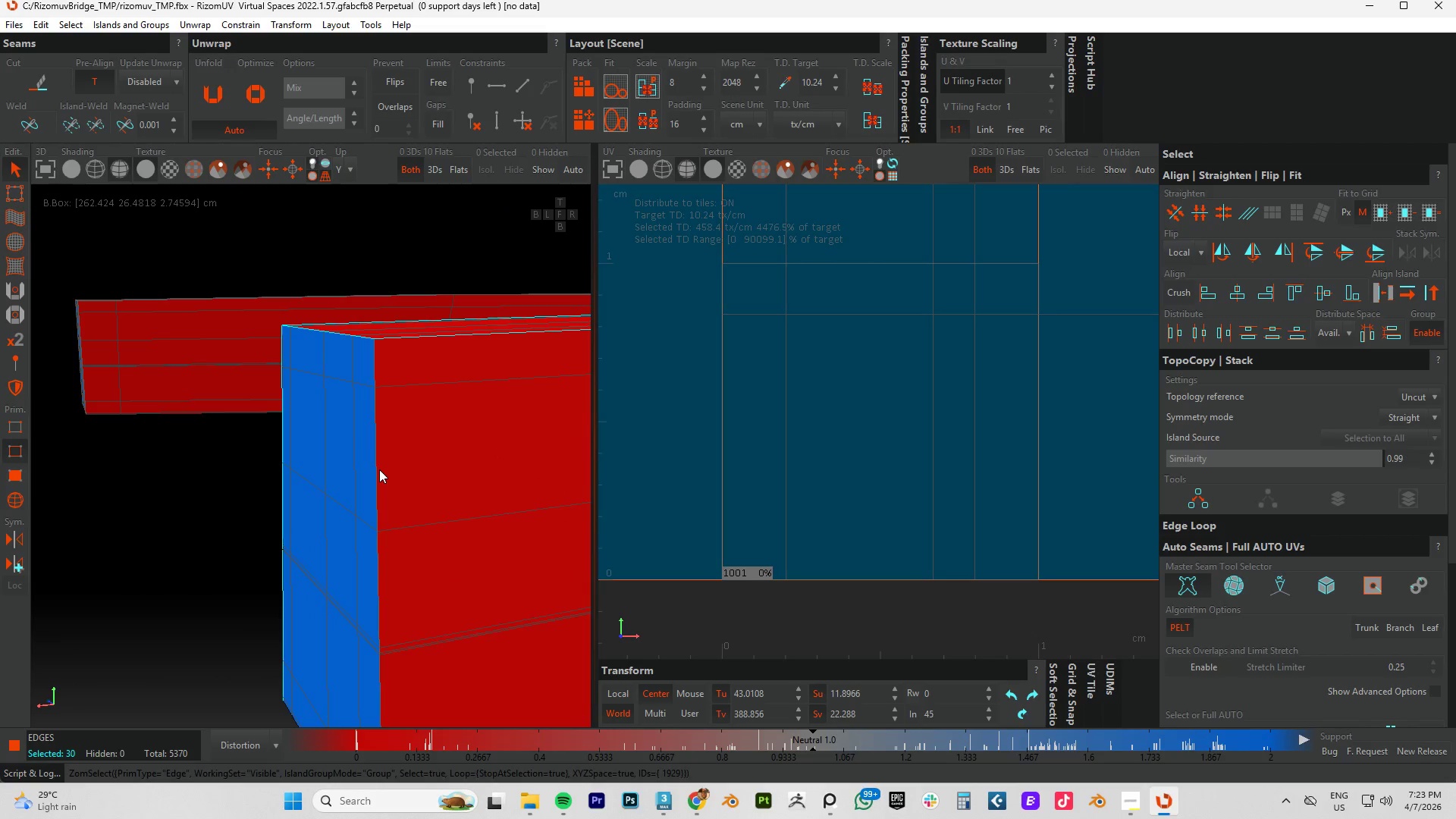 
double_click([379, 469])
 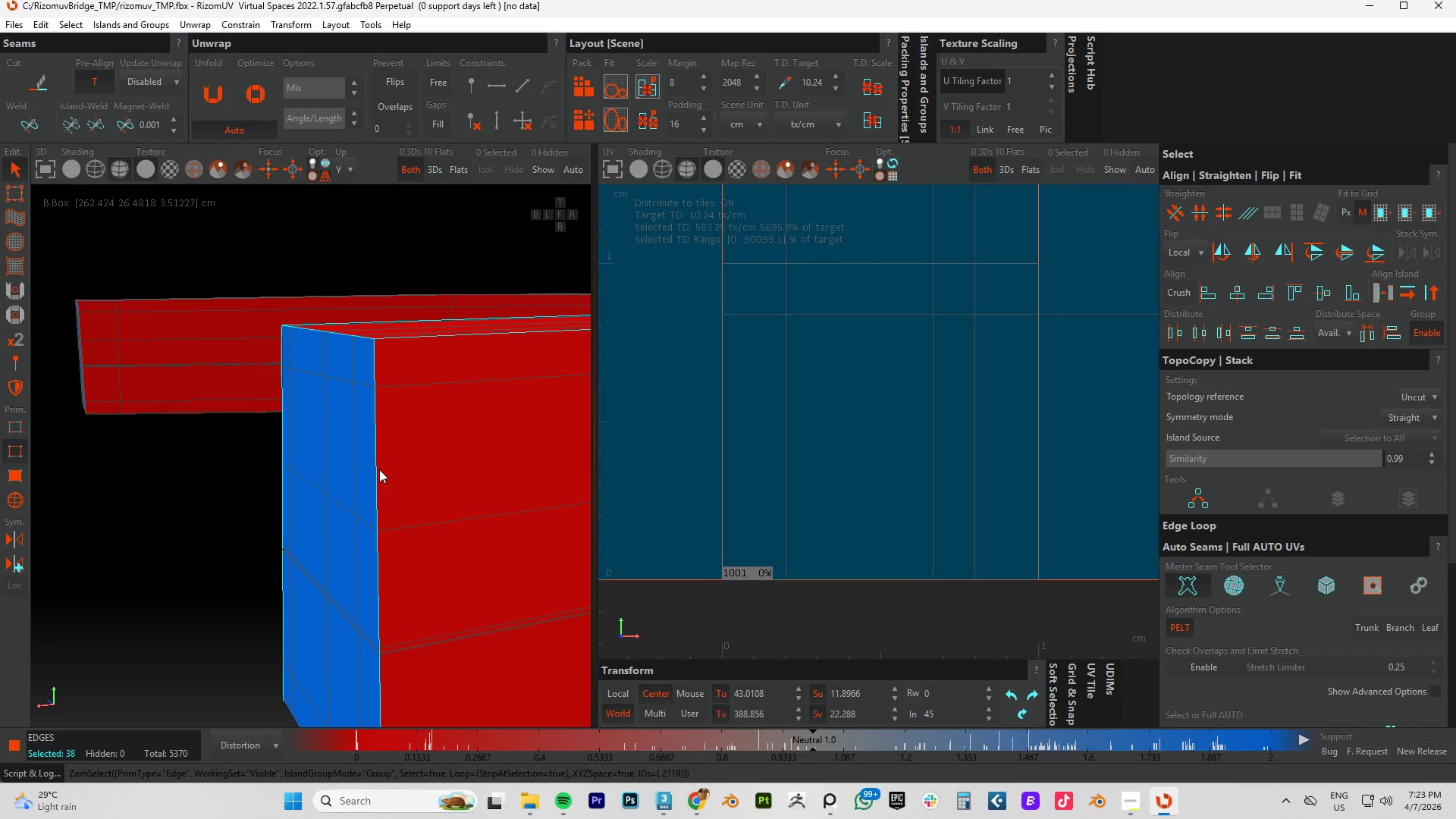 
scroll: coordinate [379, 469], scroll_direction: down, amount: 4.0
 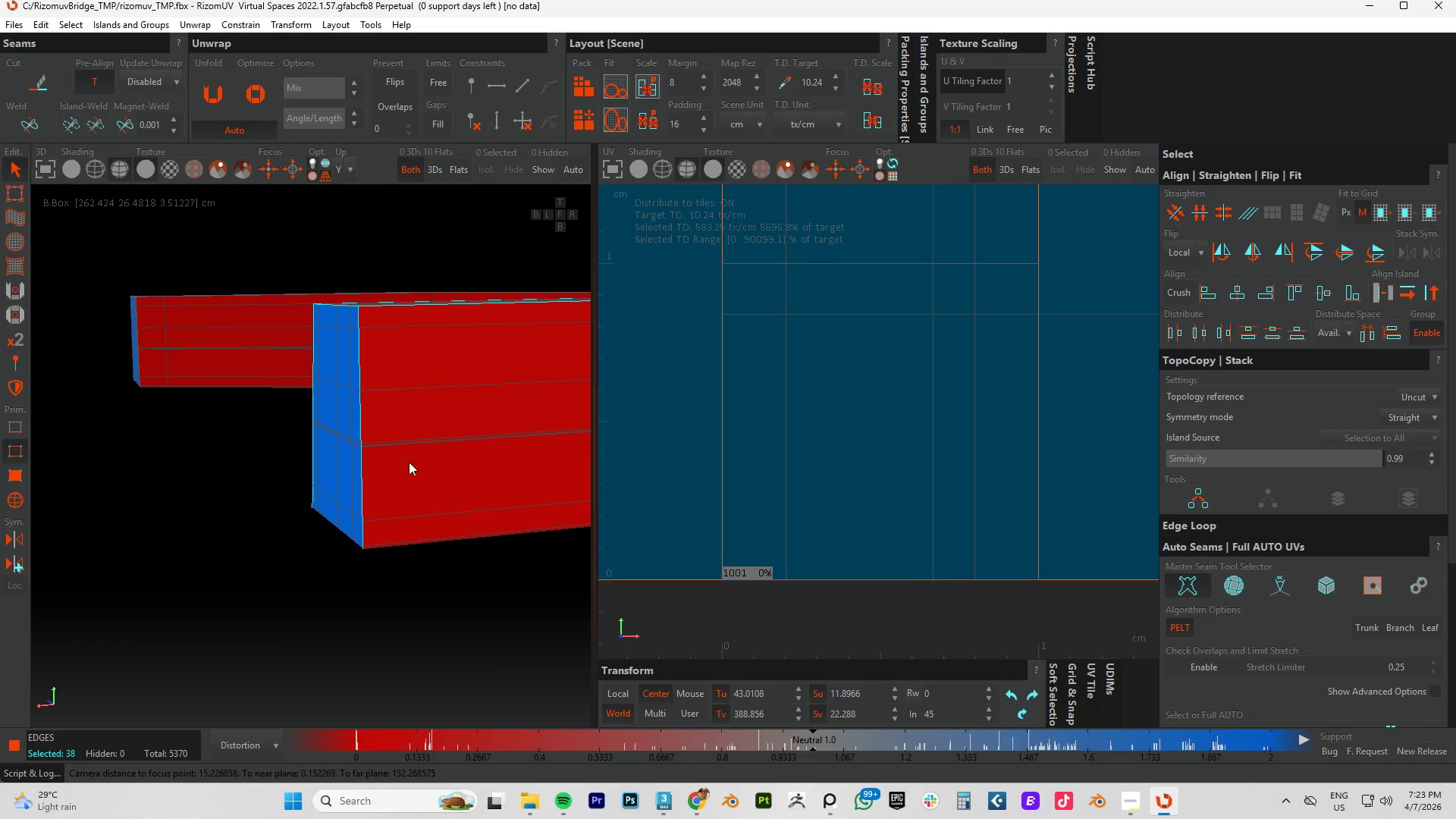 
hold_key(key=AltLeft, duration=0.84)
 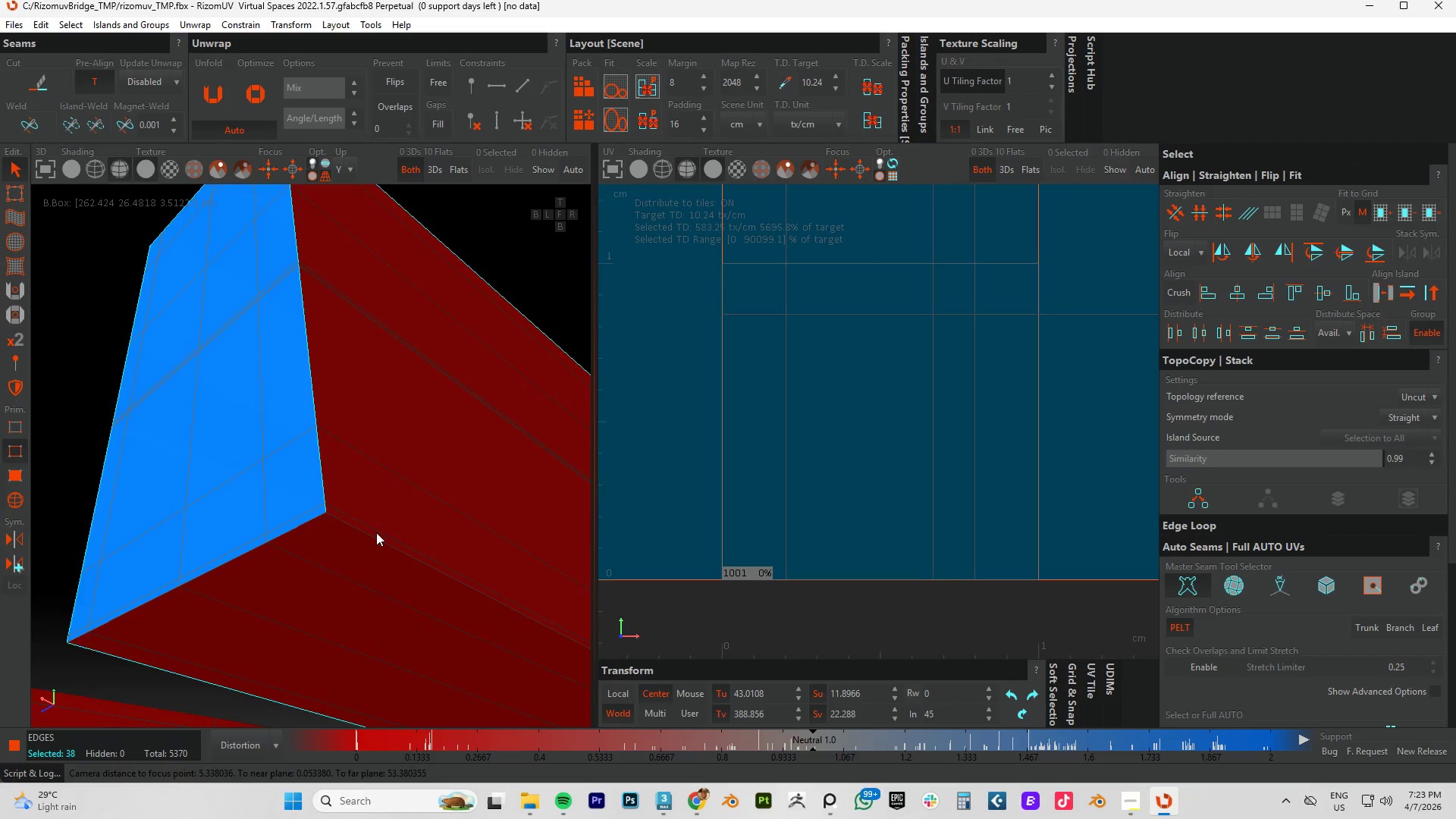 
hold_key(key=AltLeft, duration=3.47)
 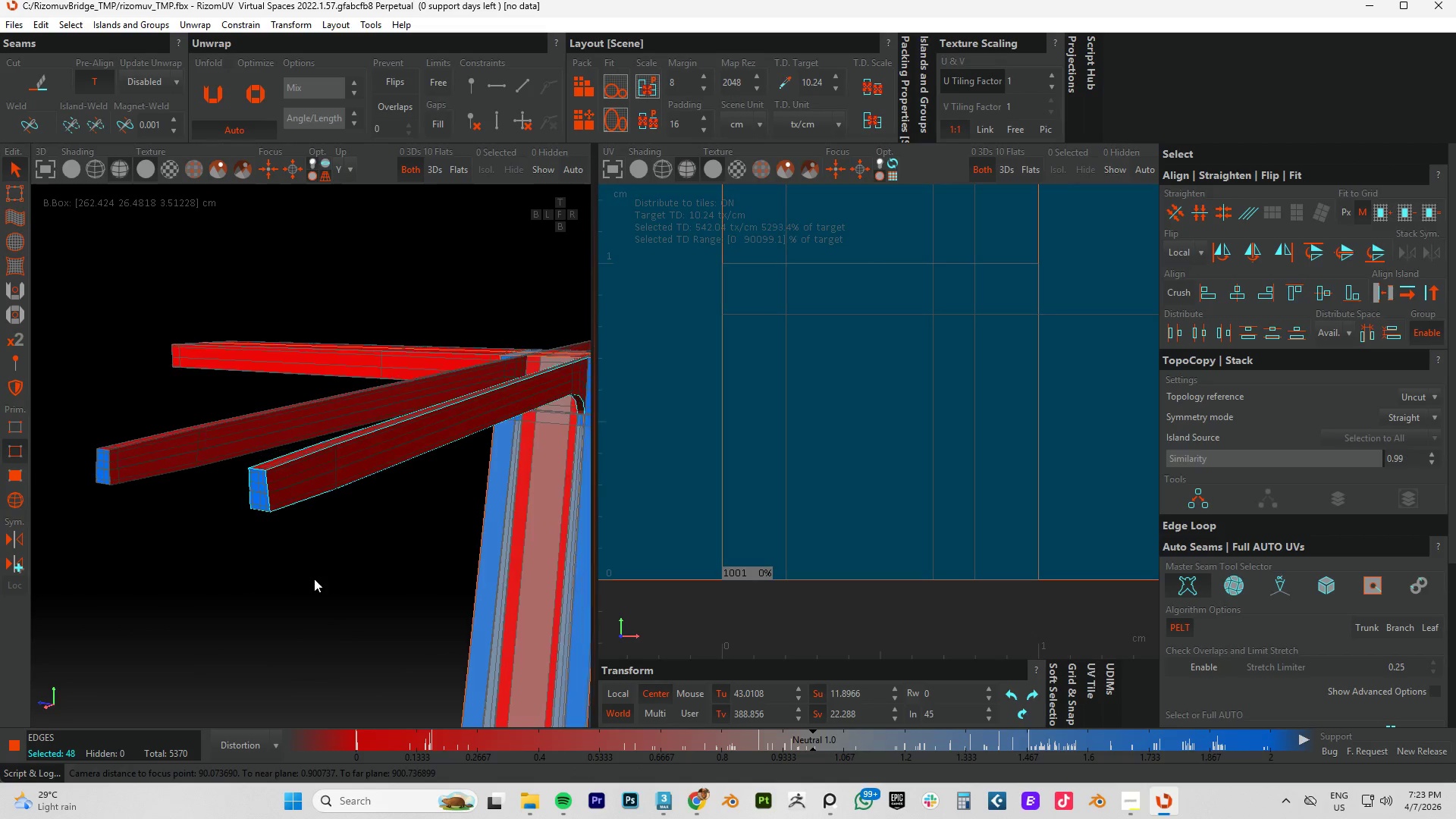 
hold_key(key=ControlLeft, duration=1.5)
 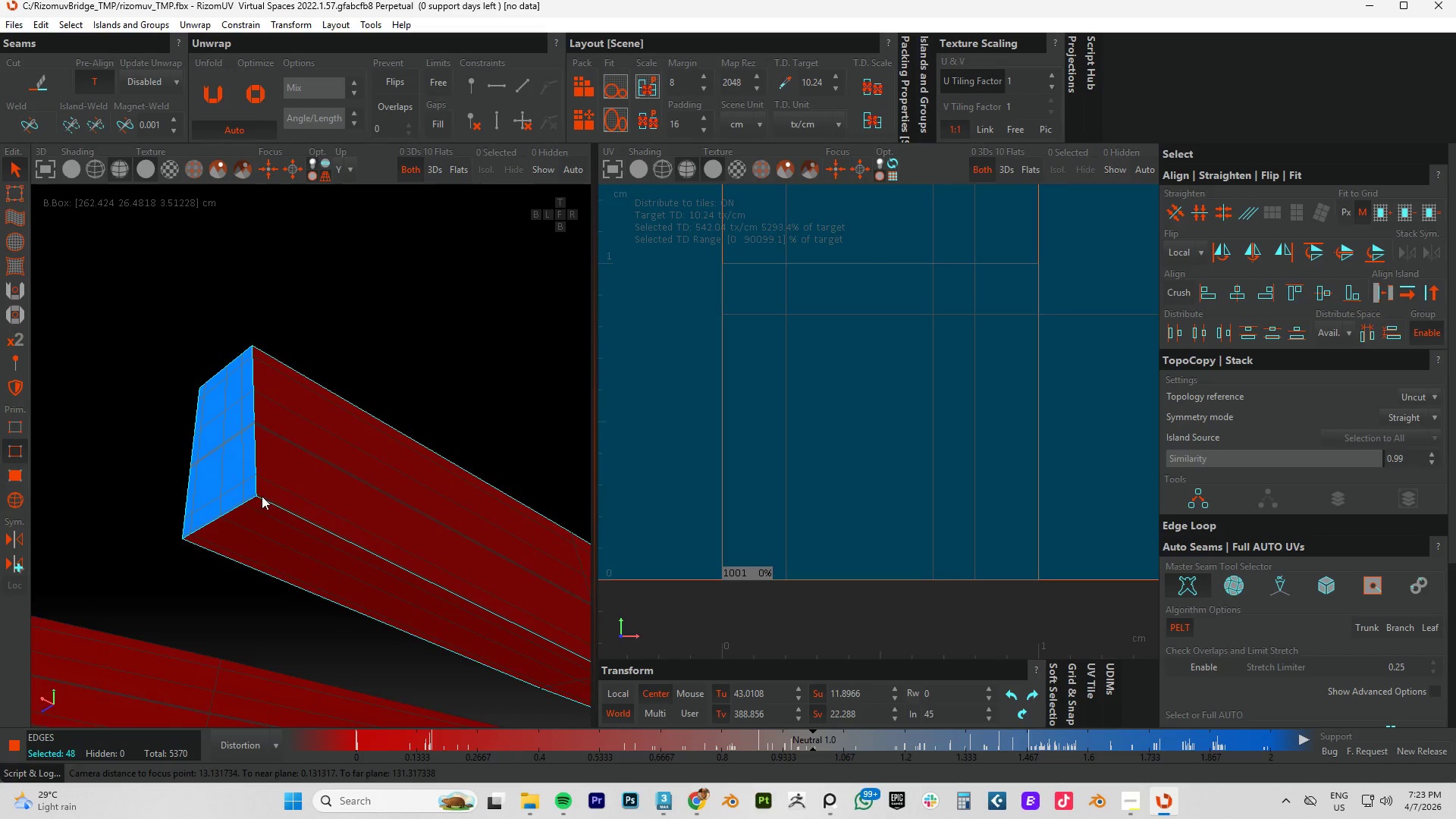 
scroll: coordinate [360, 531], scroll_direction: up, amount: 8.0
 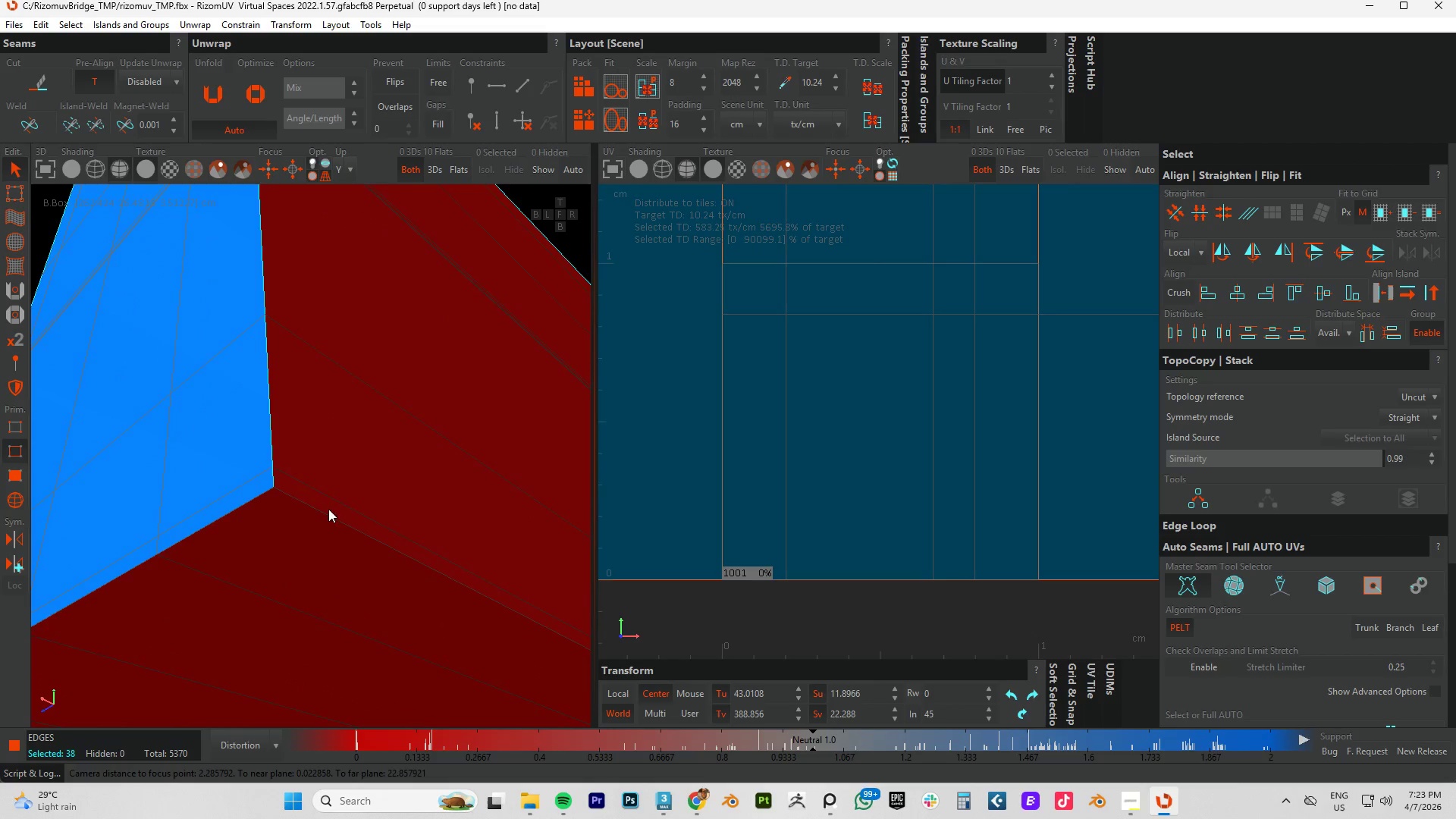 
double_click([294, 499])
 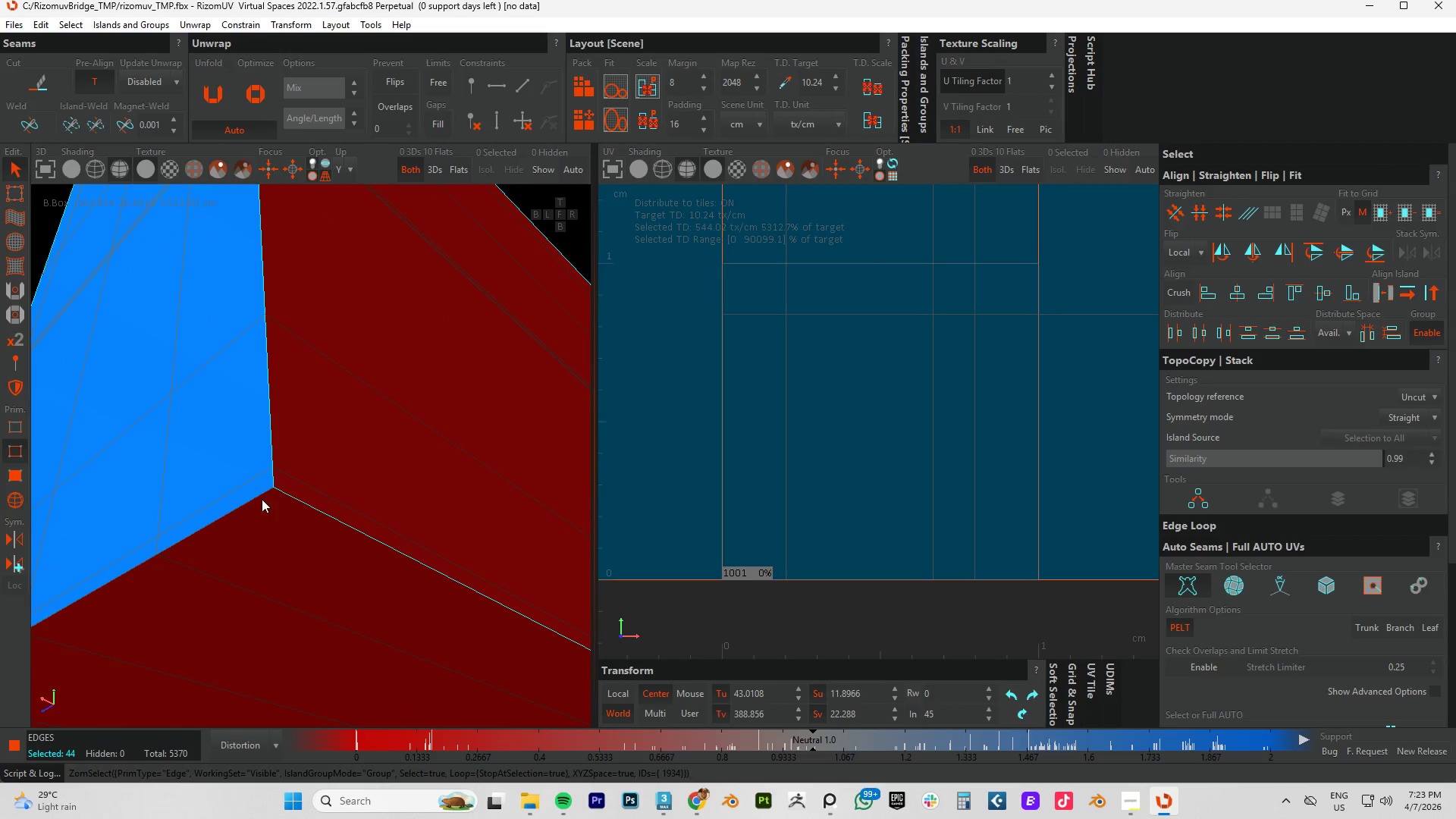 
left_click([252, 499])
 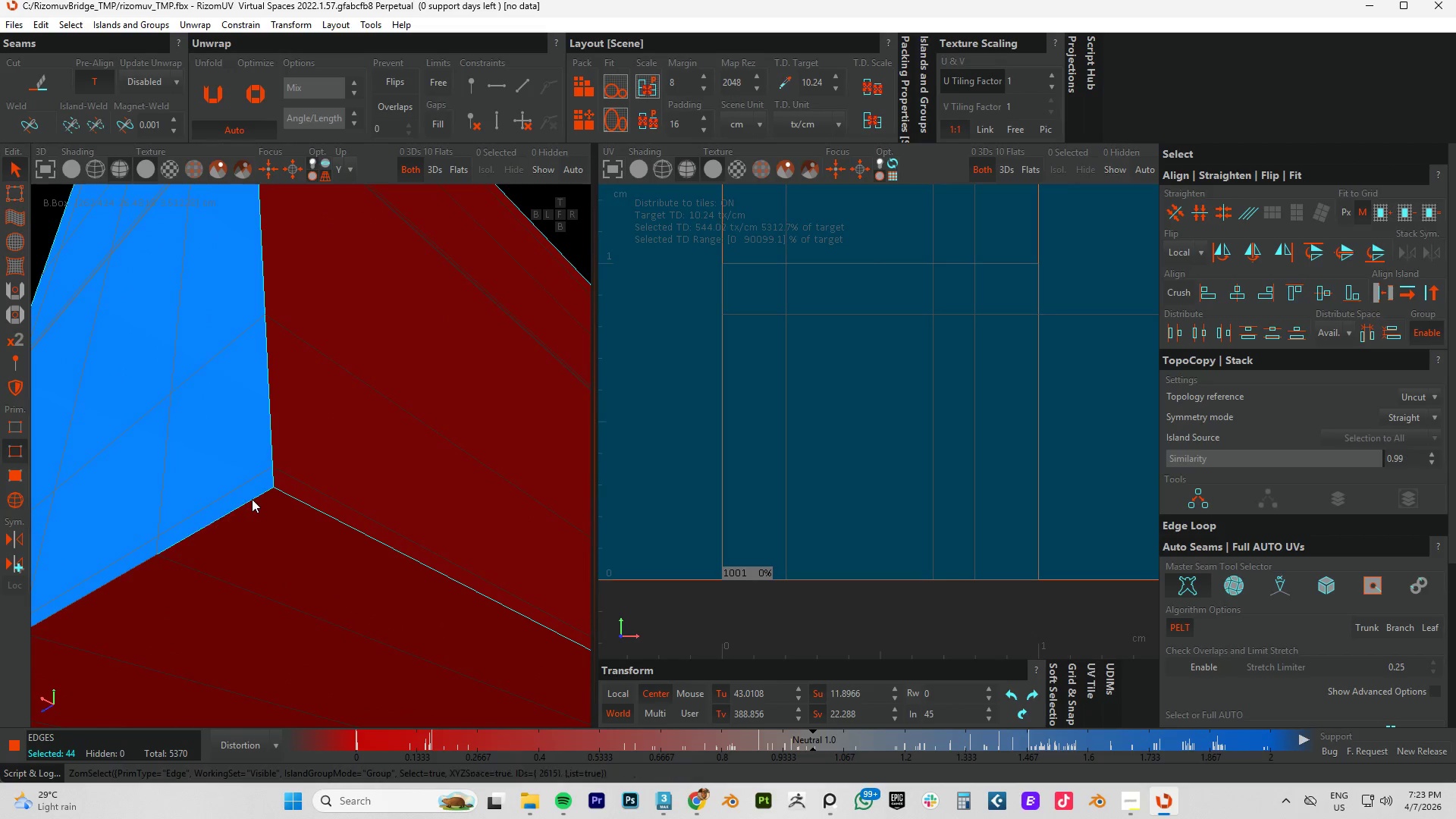 
double_click([252, 499])
 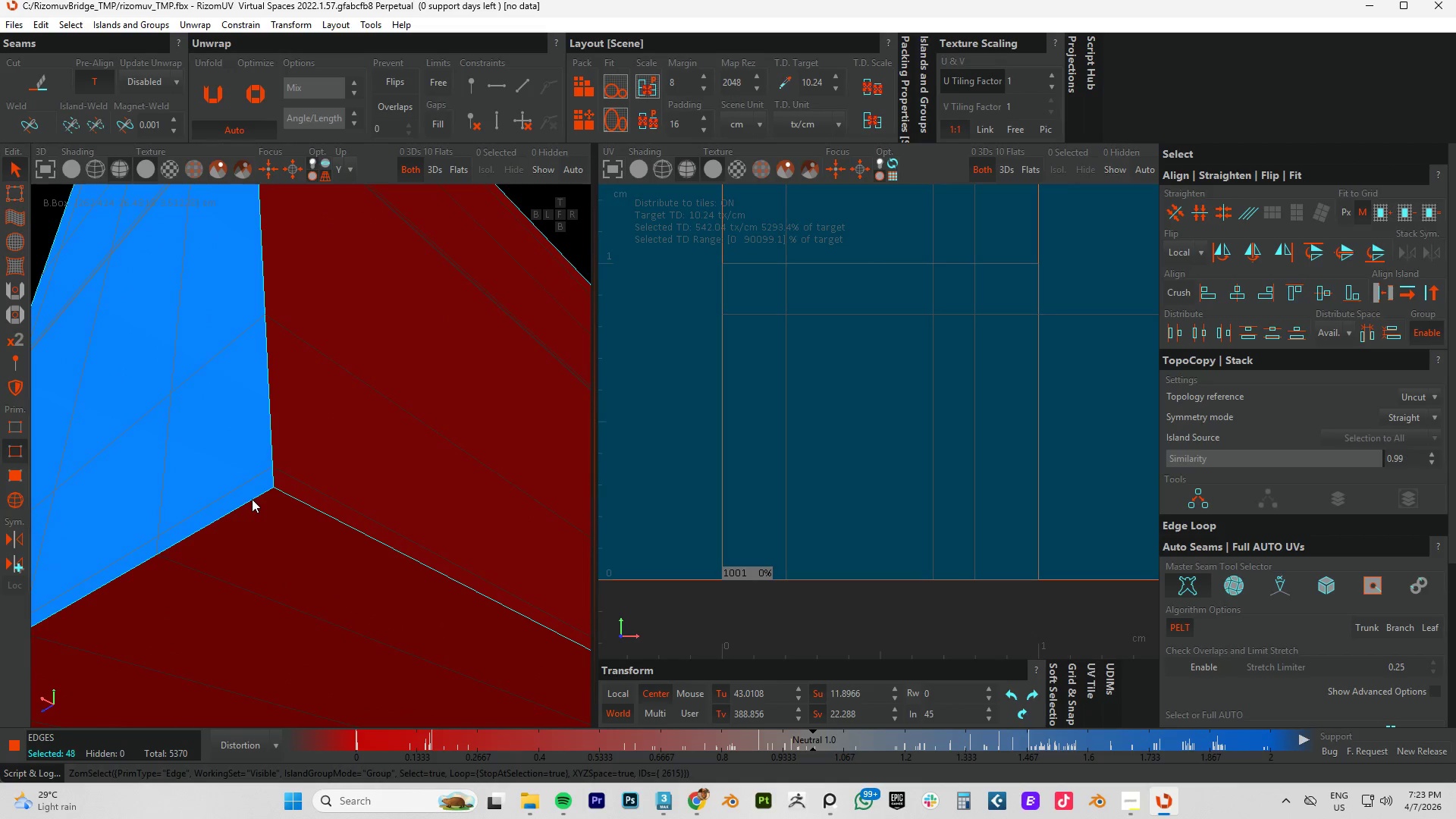 
key(Control+ControlLeft)
 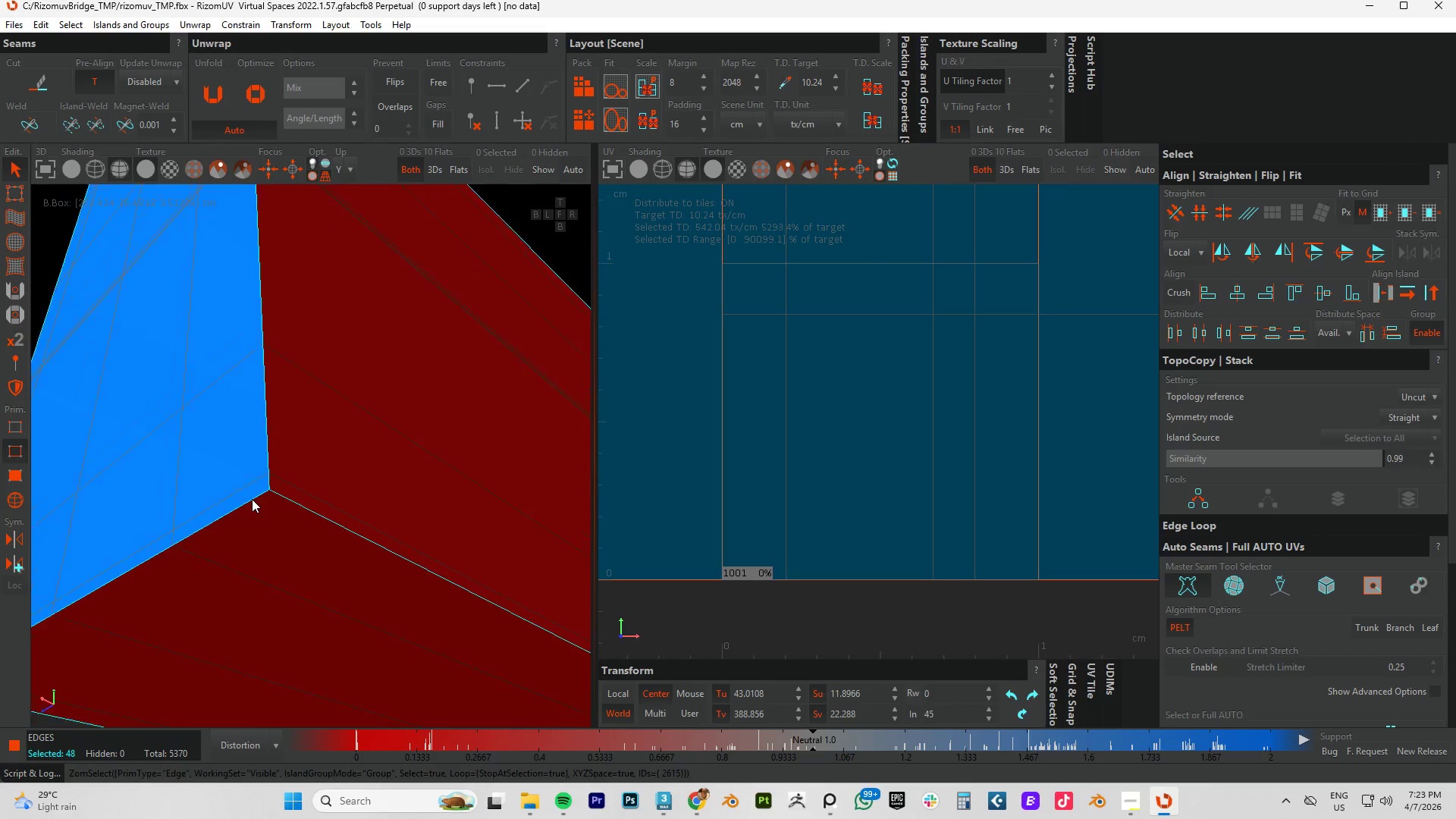 
hold_key(key=AltLeft, duration=0.56)
 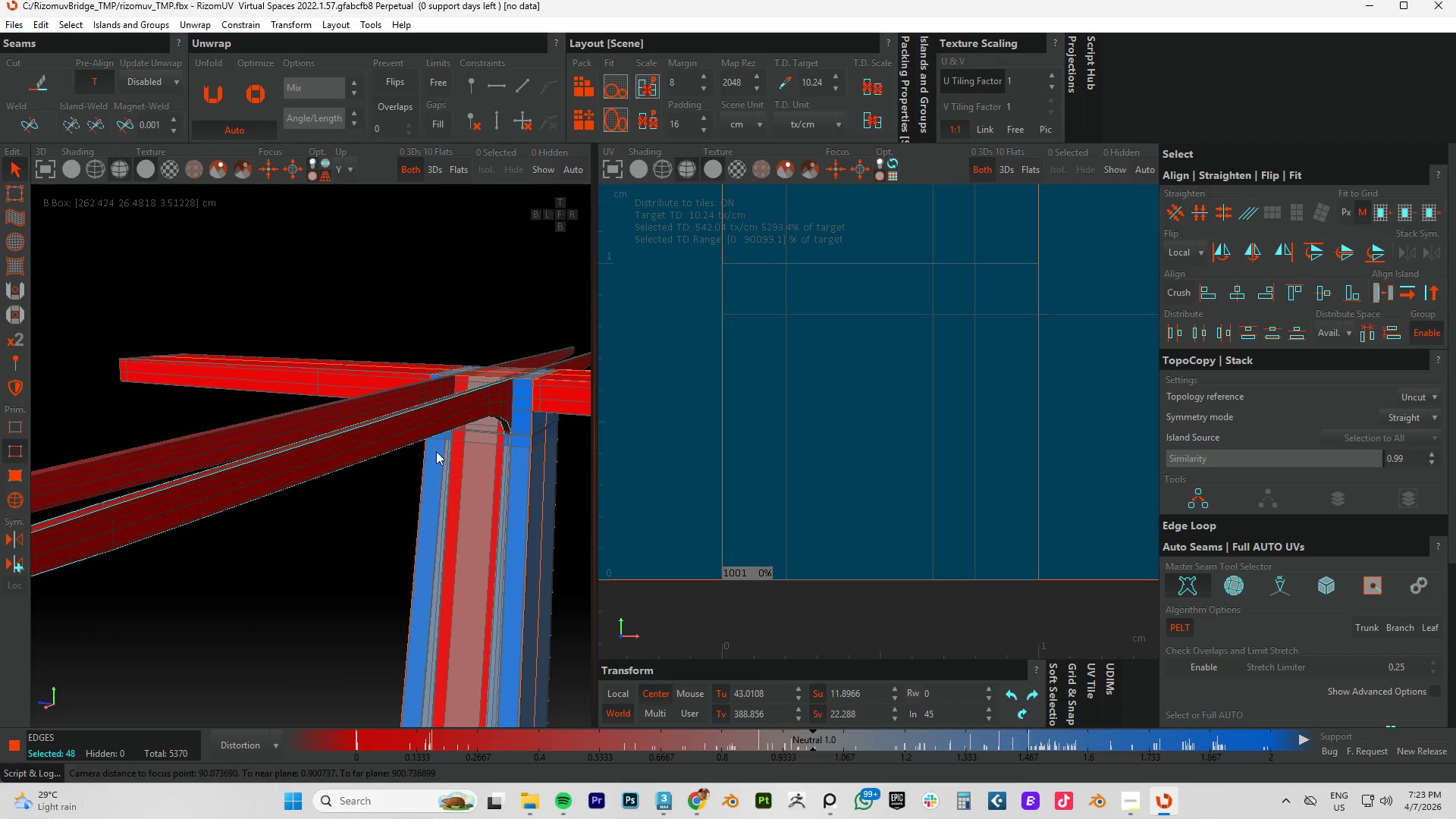 
scroll: coordinate [267, 493], scroll_direction: down, amount: 19.0
 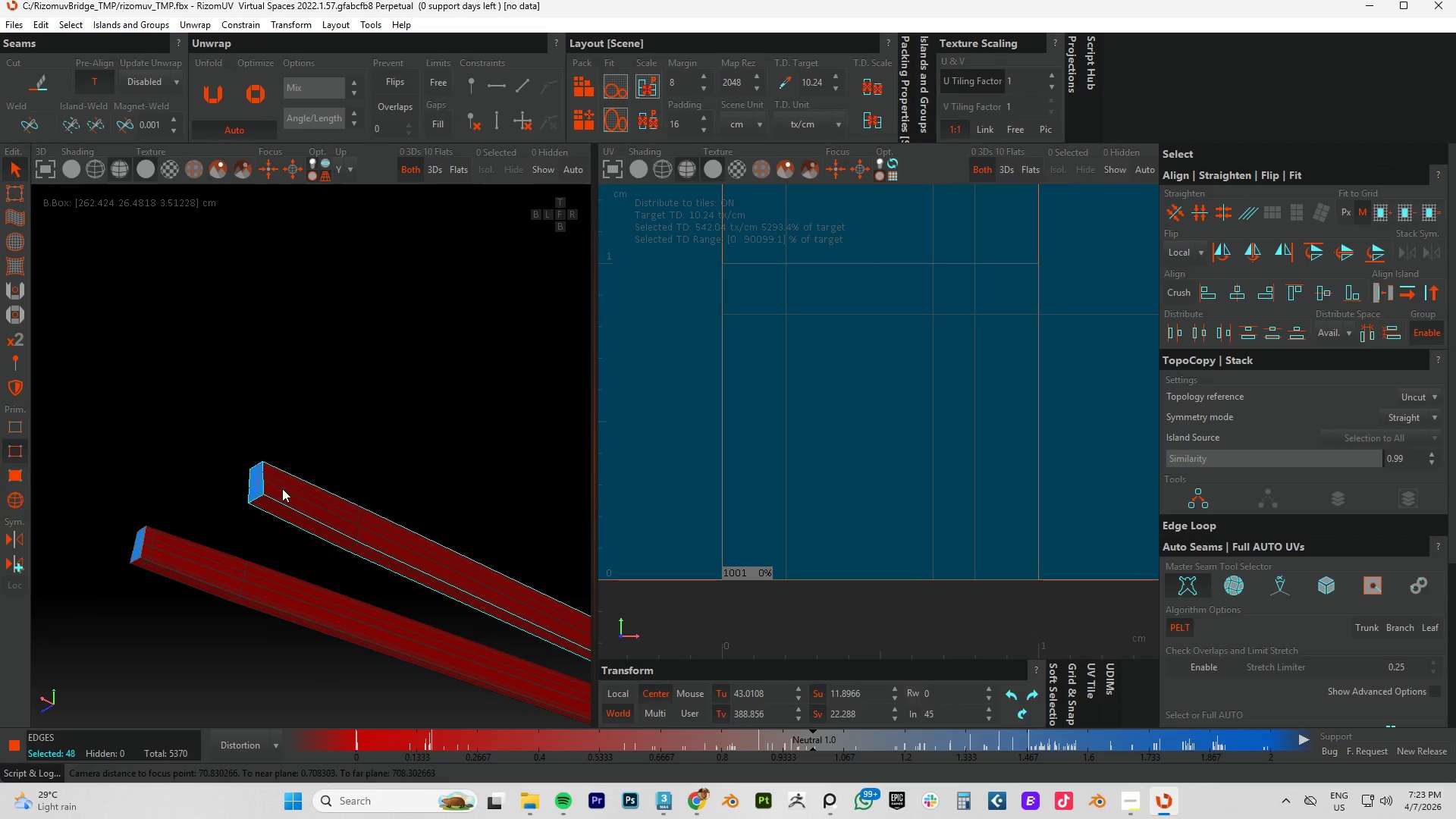 
scroll: coordinate [513, 399], scroll_direction: up, amount: 7.0
 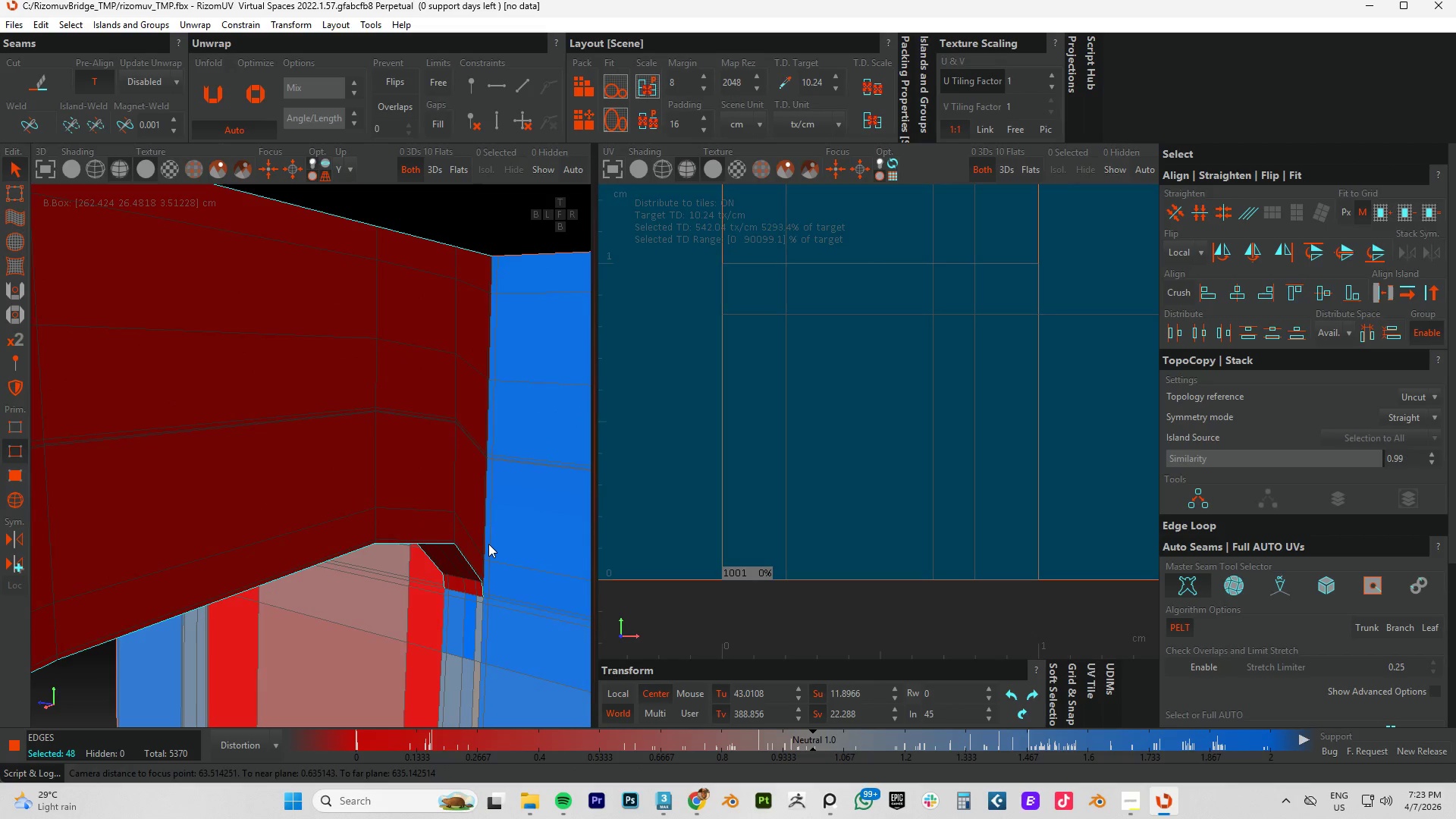 
hold_key(key=ControlLeft, duration=1.17)
left_click([485, 535])
 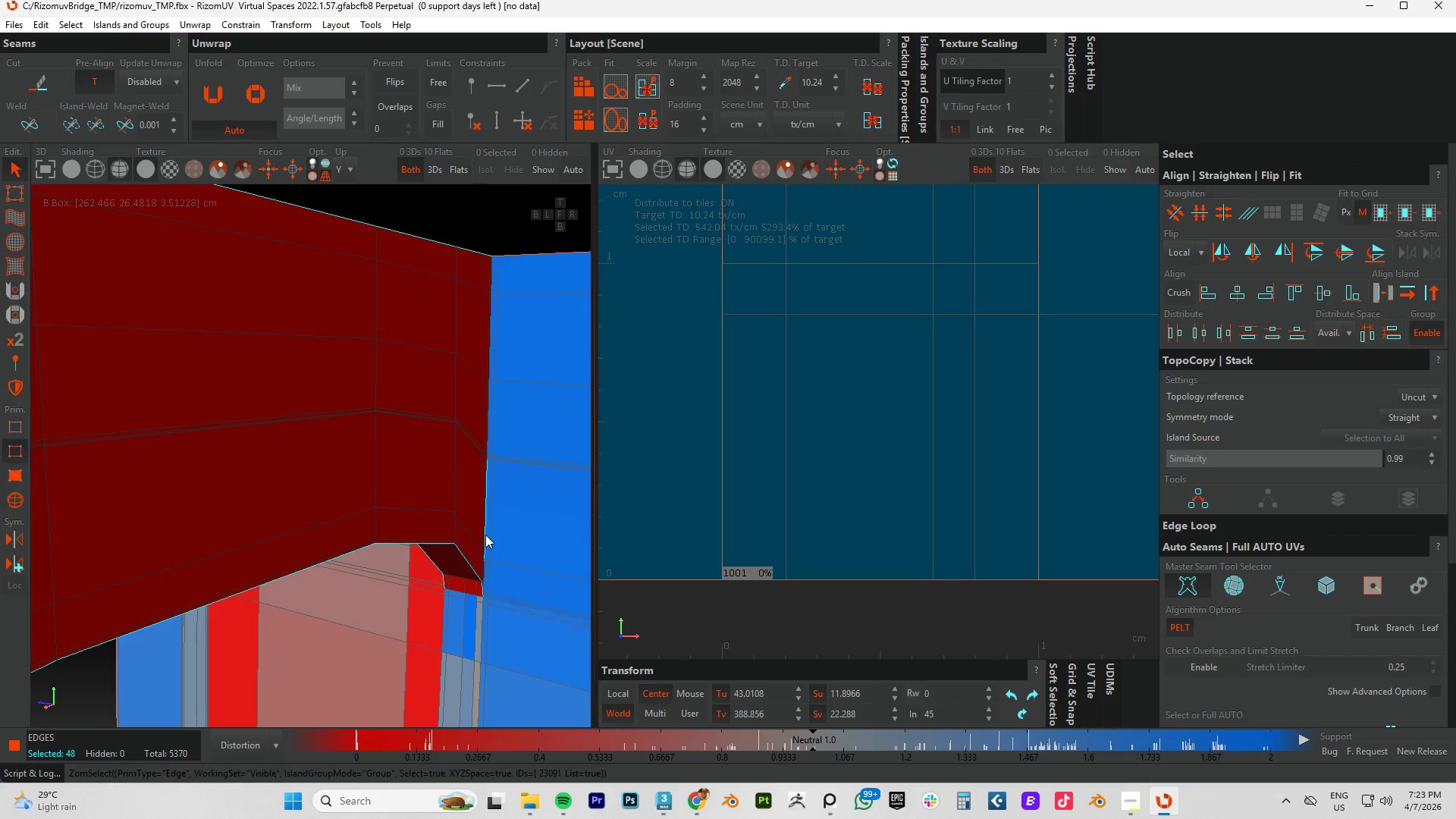 
double_click([485, 535])
 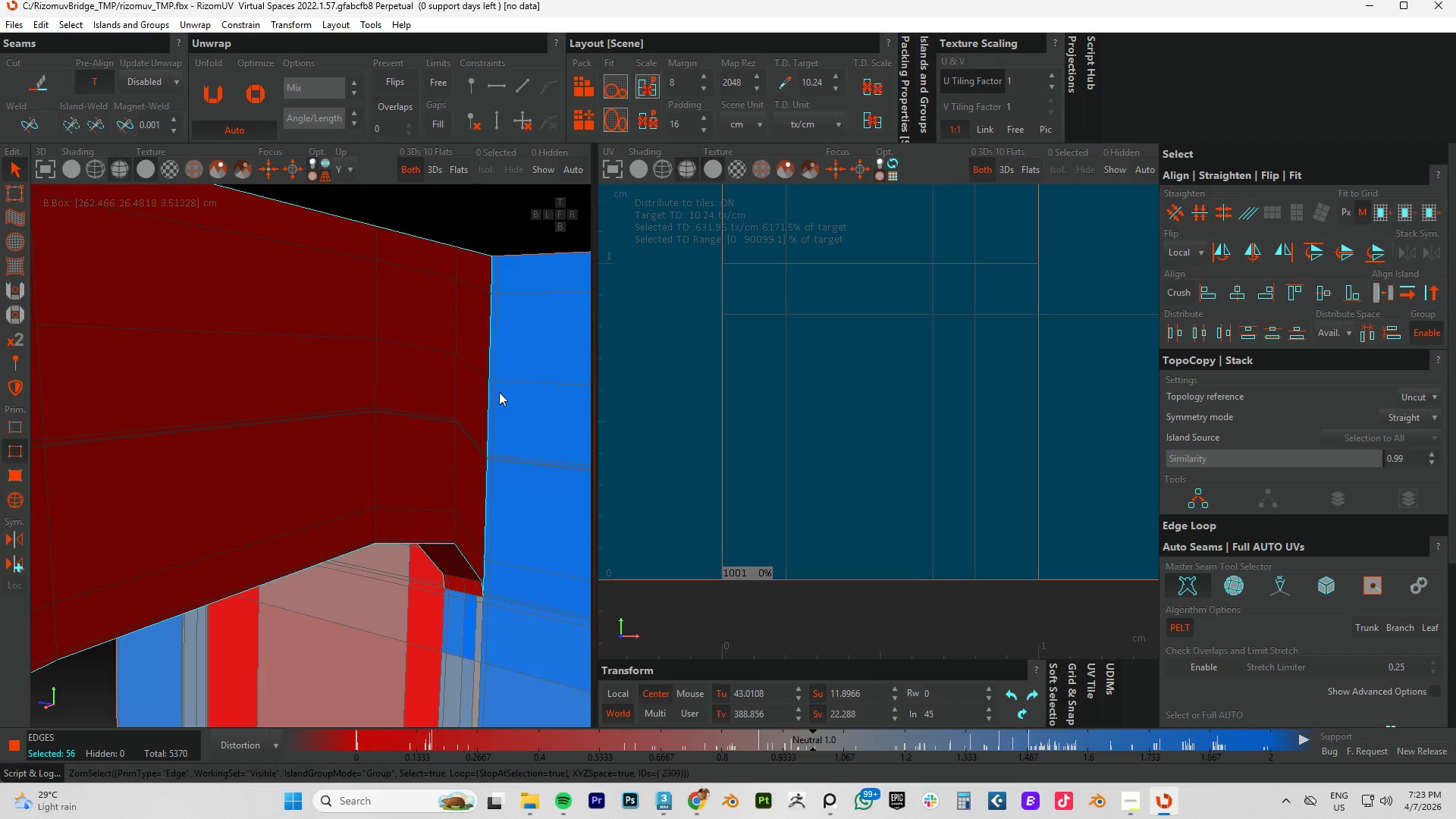 
hold_key(key=AltLeft, duration=0.64)
 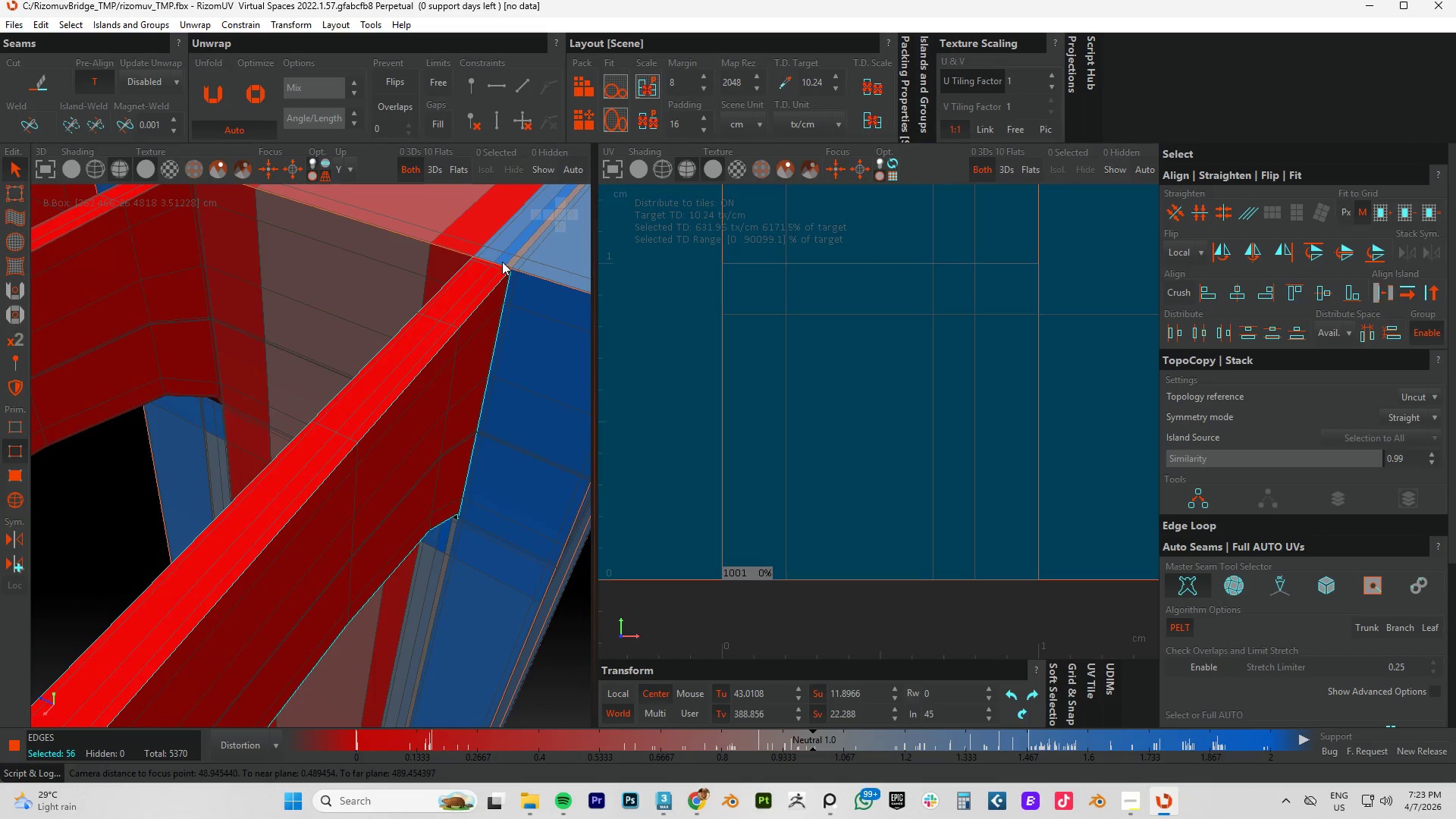 
hold_key(key=AltLeft, duration=1.17)
 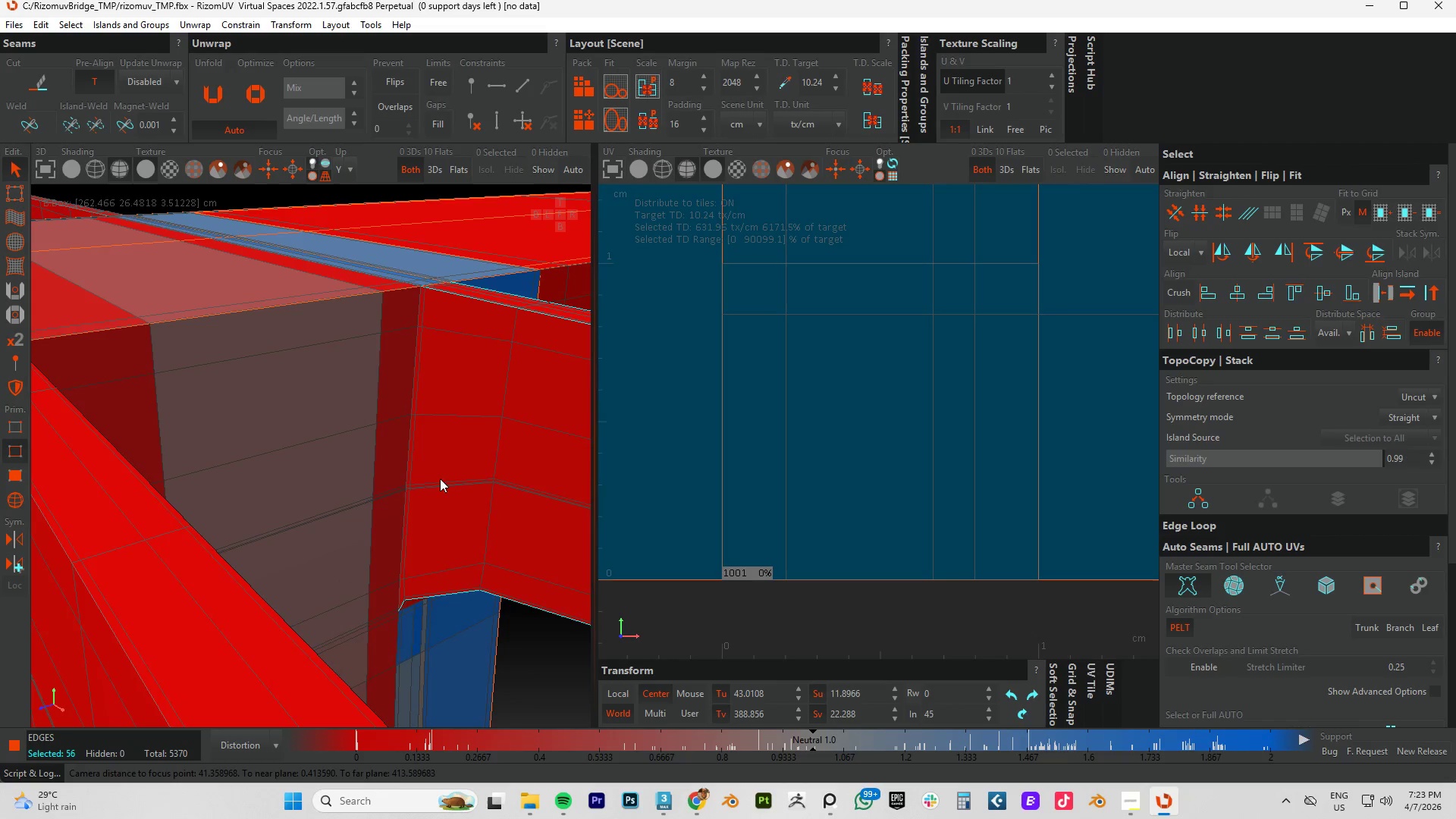 
hold_key(key=ControlLeft, duration=0.97)
 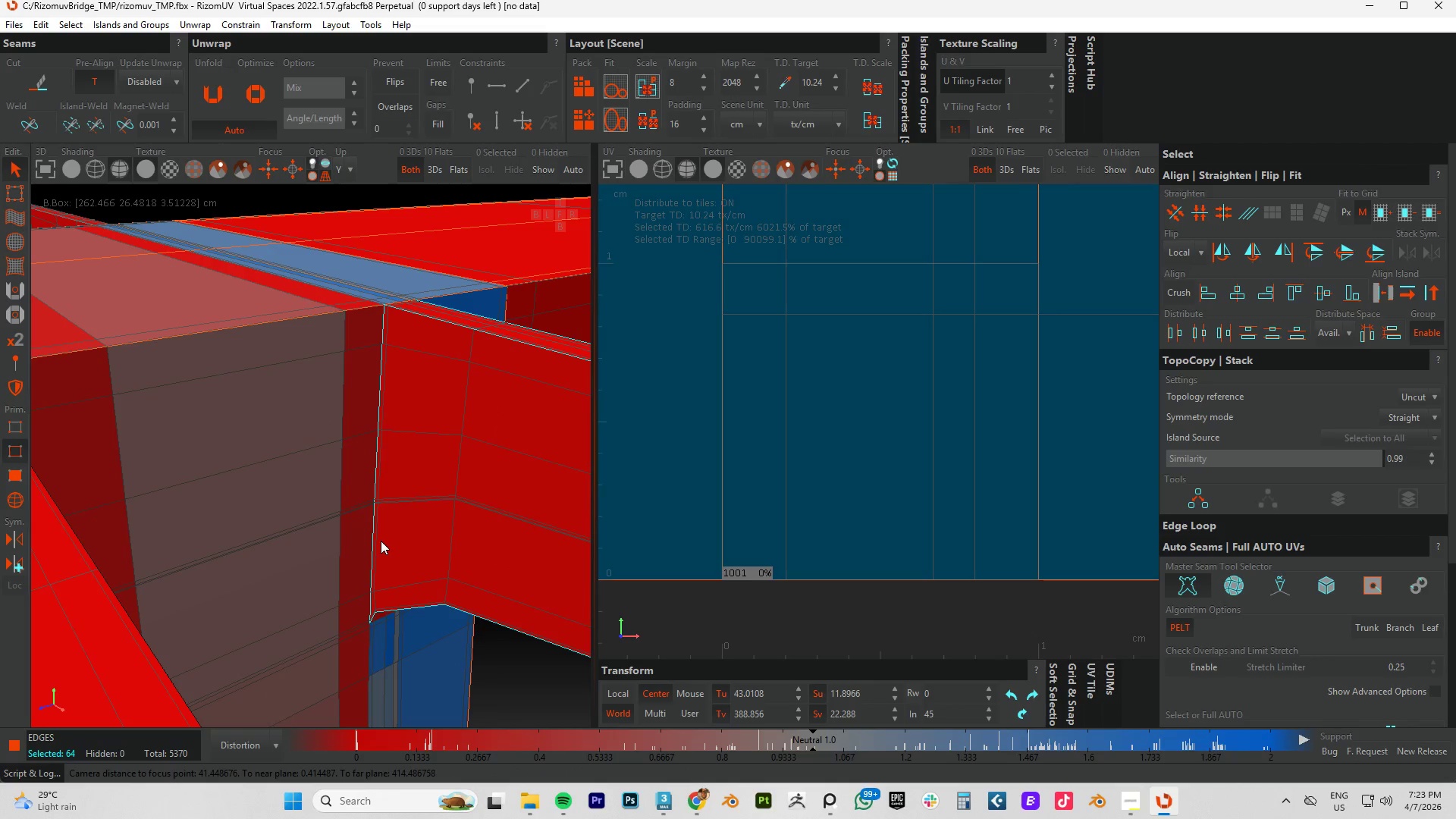 
scroll: coordinate [416, 520], scroll_direction: up, amount: 5.0
 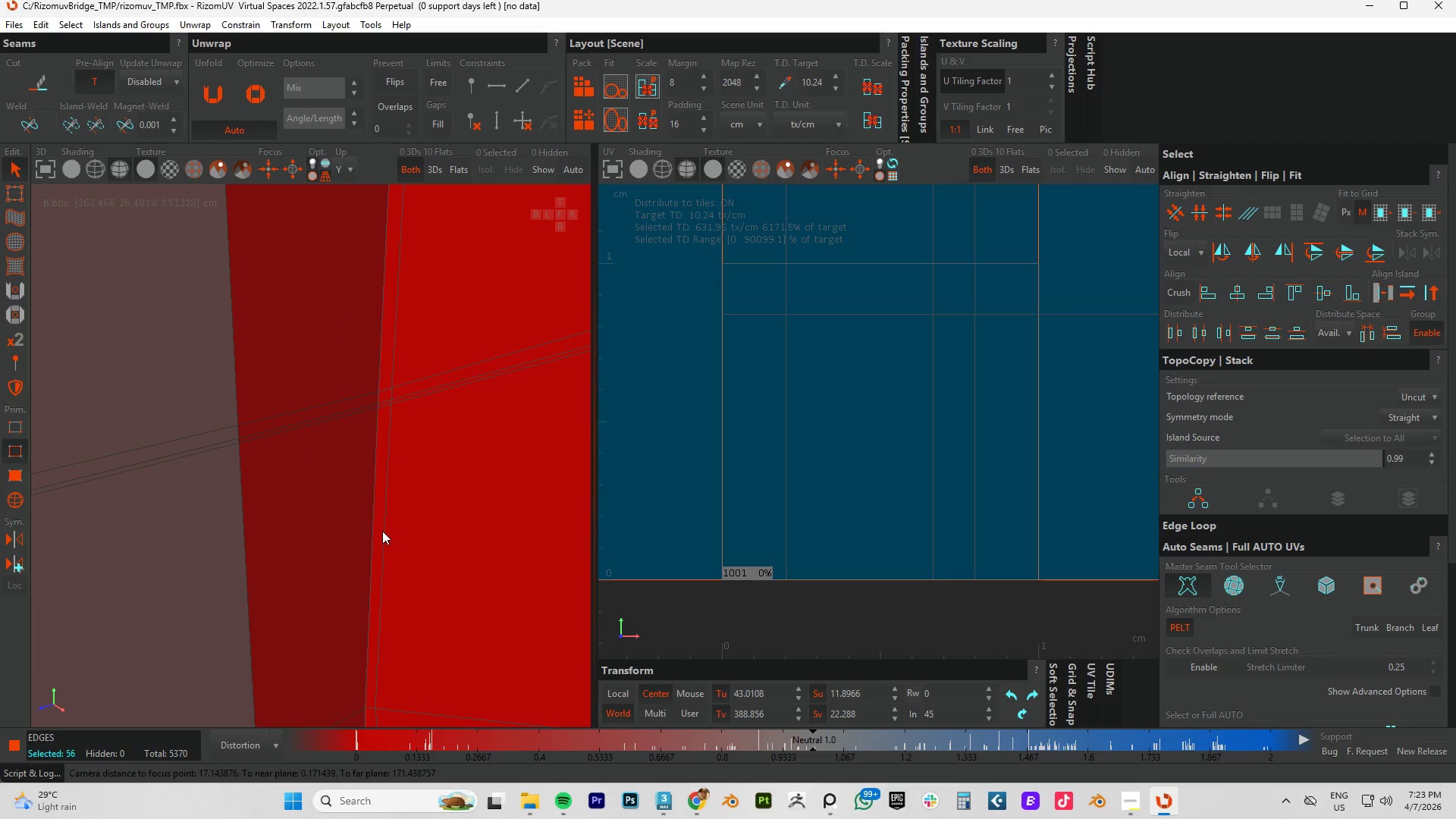 
left_click([373, 538])
 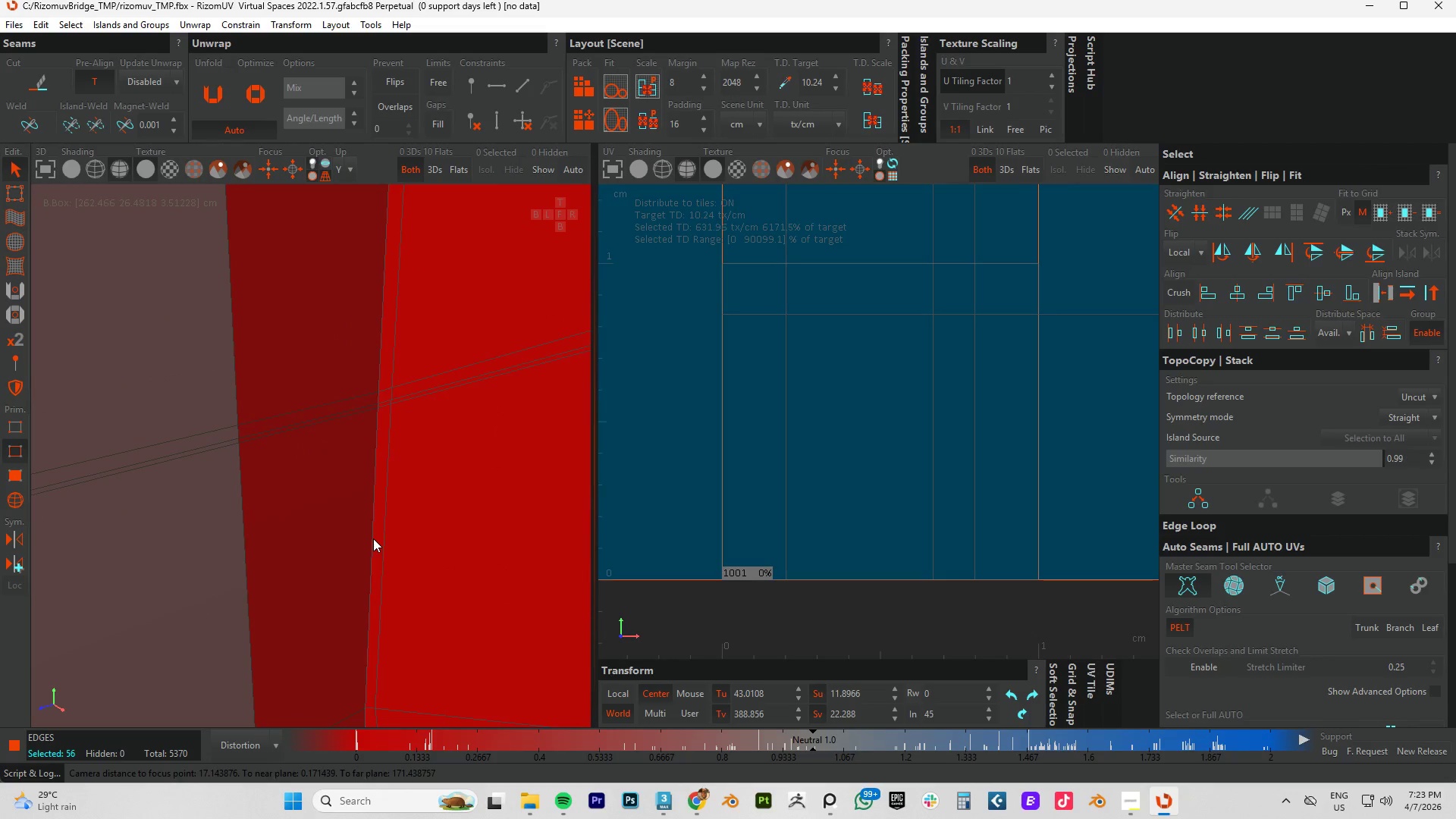 
double_click([373, 538])
 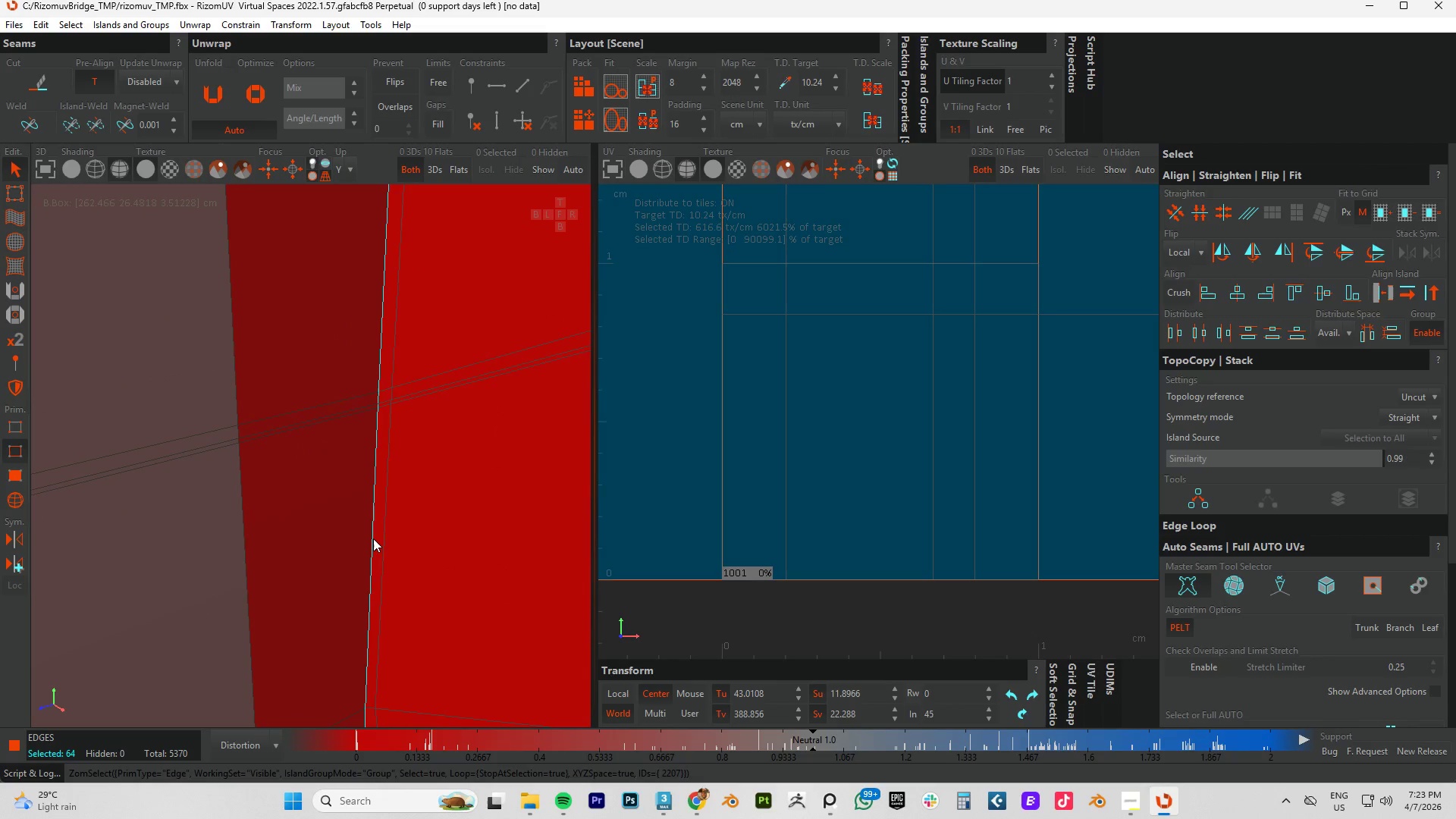 
hold_key(key=ControlLeft, duration=2.95)
scroll: coordinate [373, 538], scroll_direction: down, amount: 6.0
 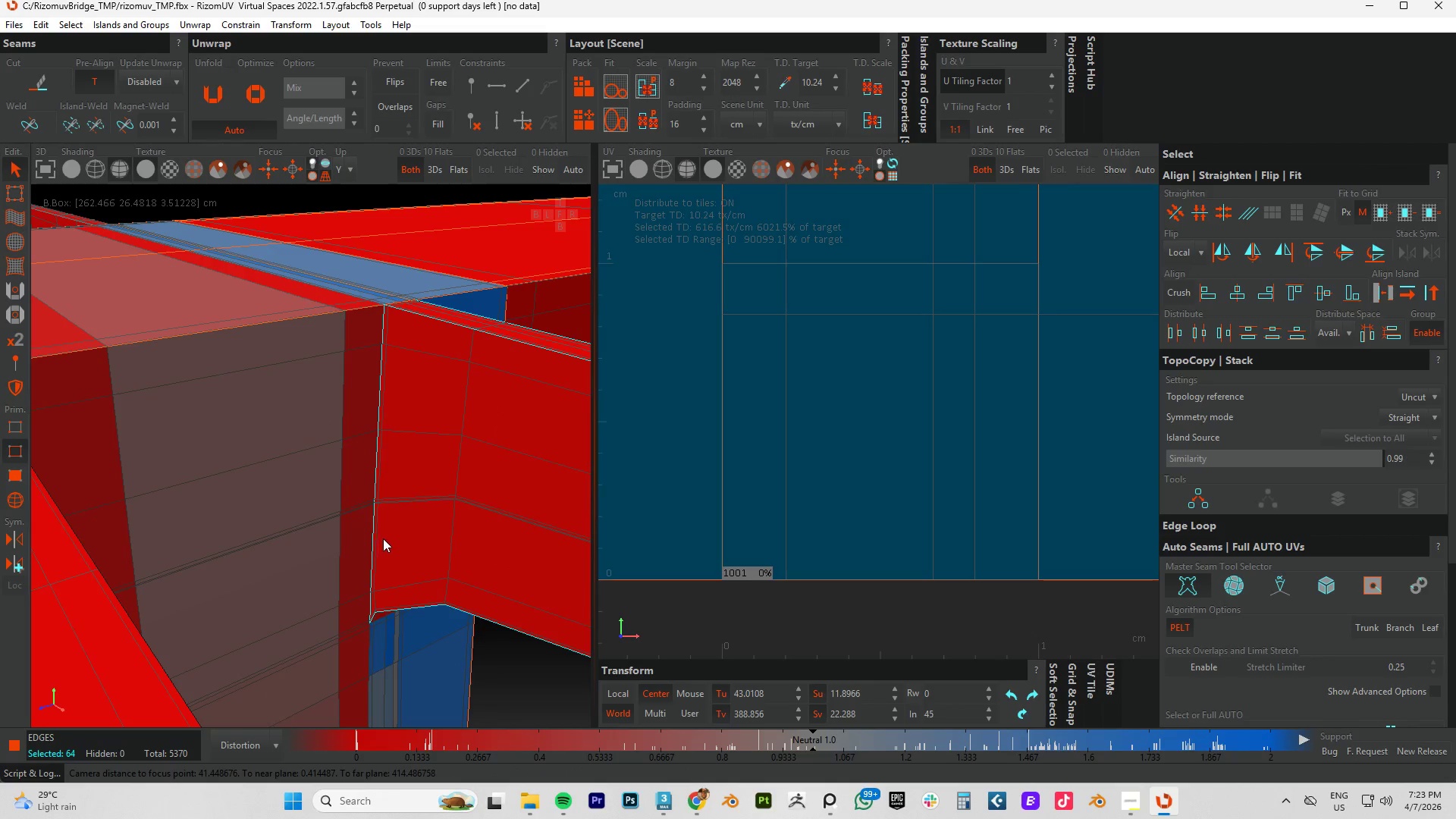 
scroll: coordinate [231, 531], scroll_direction: up, amount: 3.0
 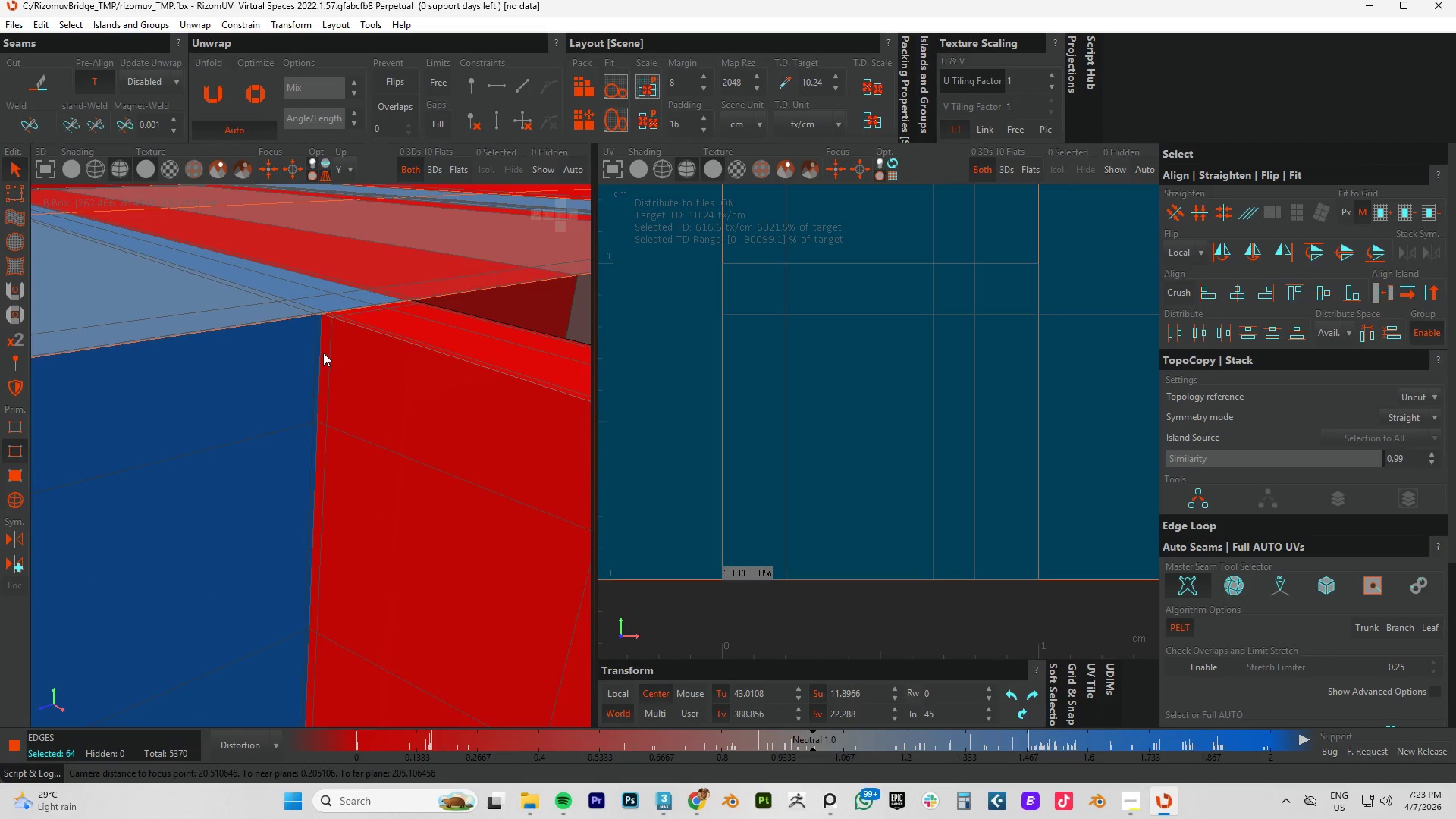 
hold_key(key=ControlLeft, duration=1.5)
double_click([324, 358])
 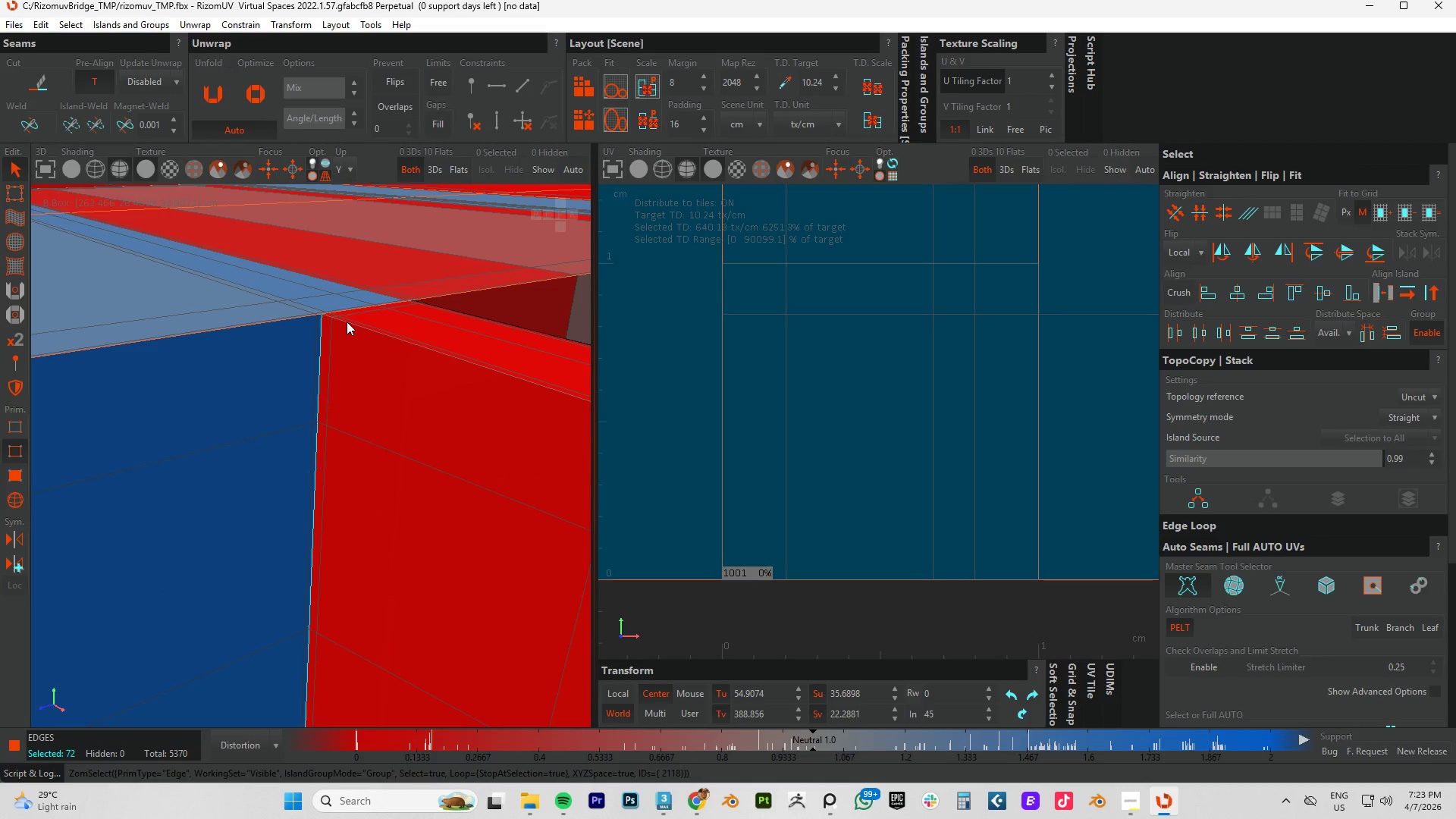 
left_click([347, 326])
 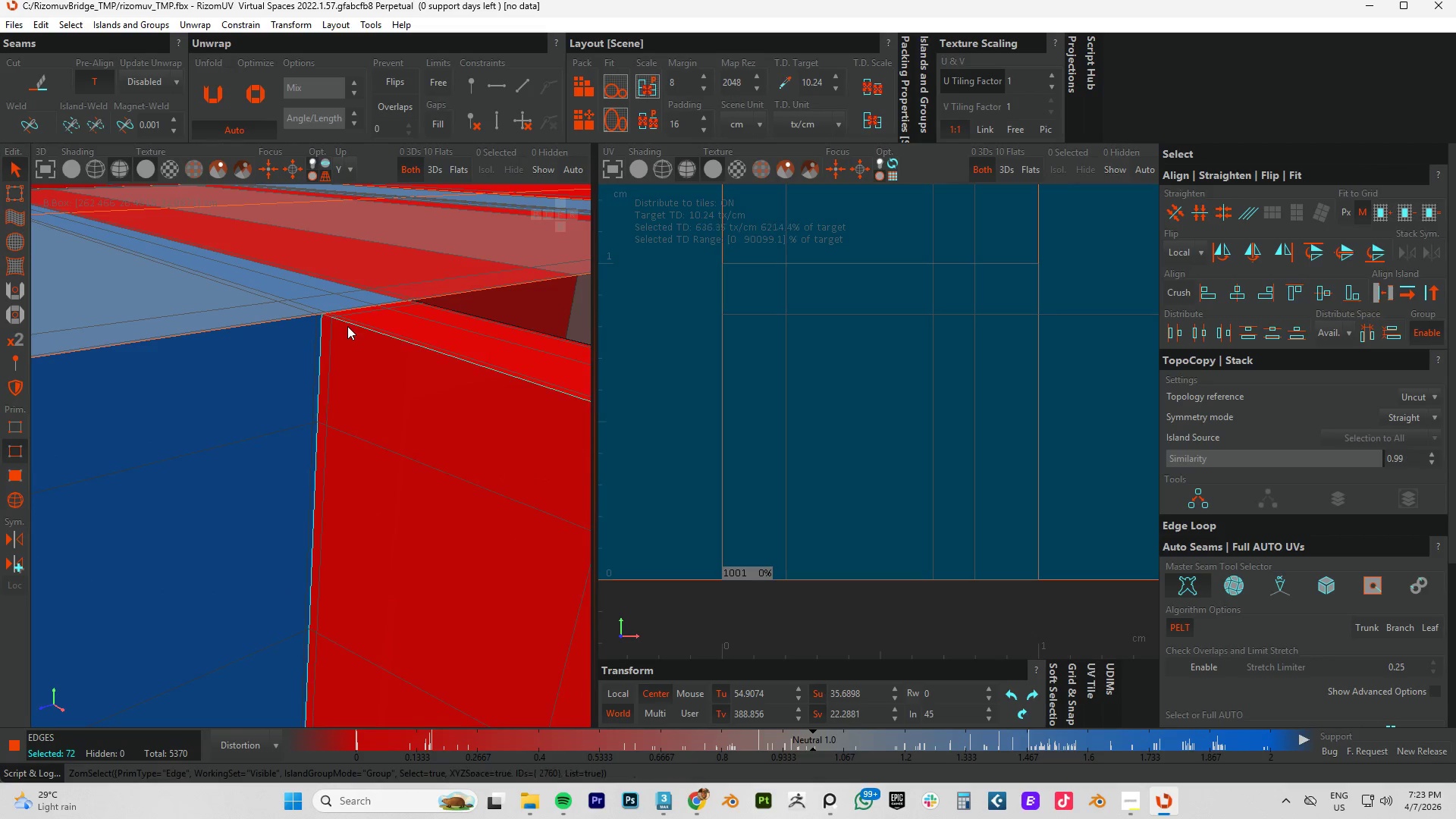 
double_click([347, 326])
 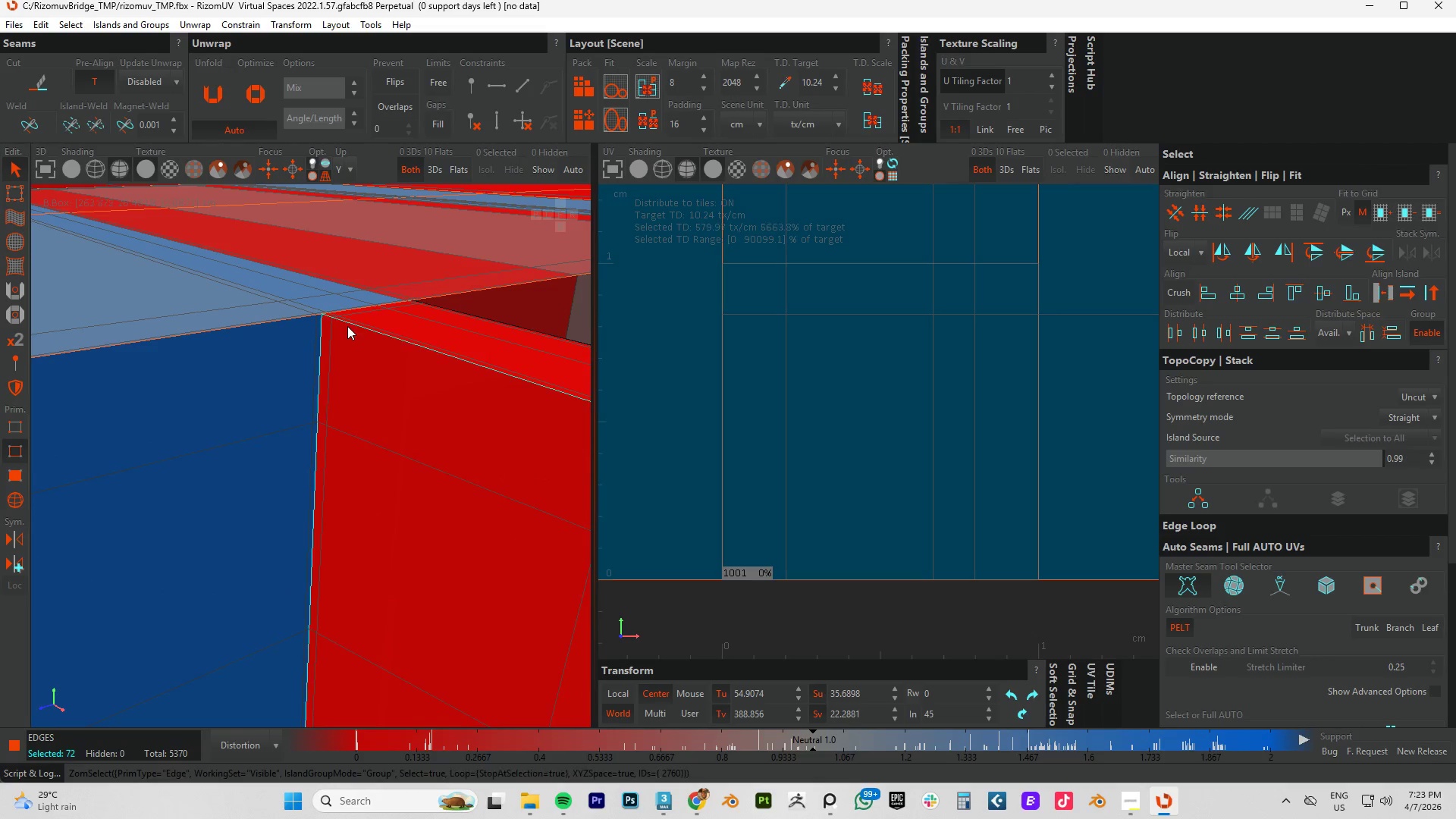 
hold_key(key=ControlLeft, duration=0.31)
 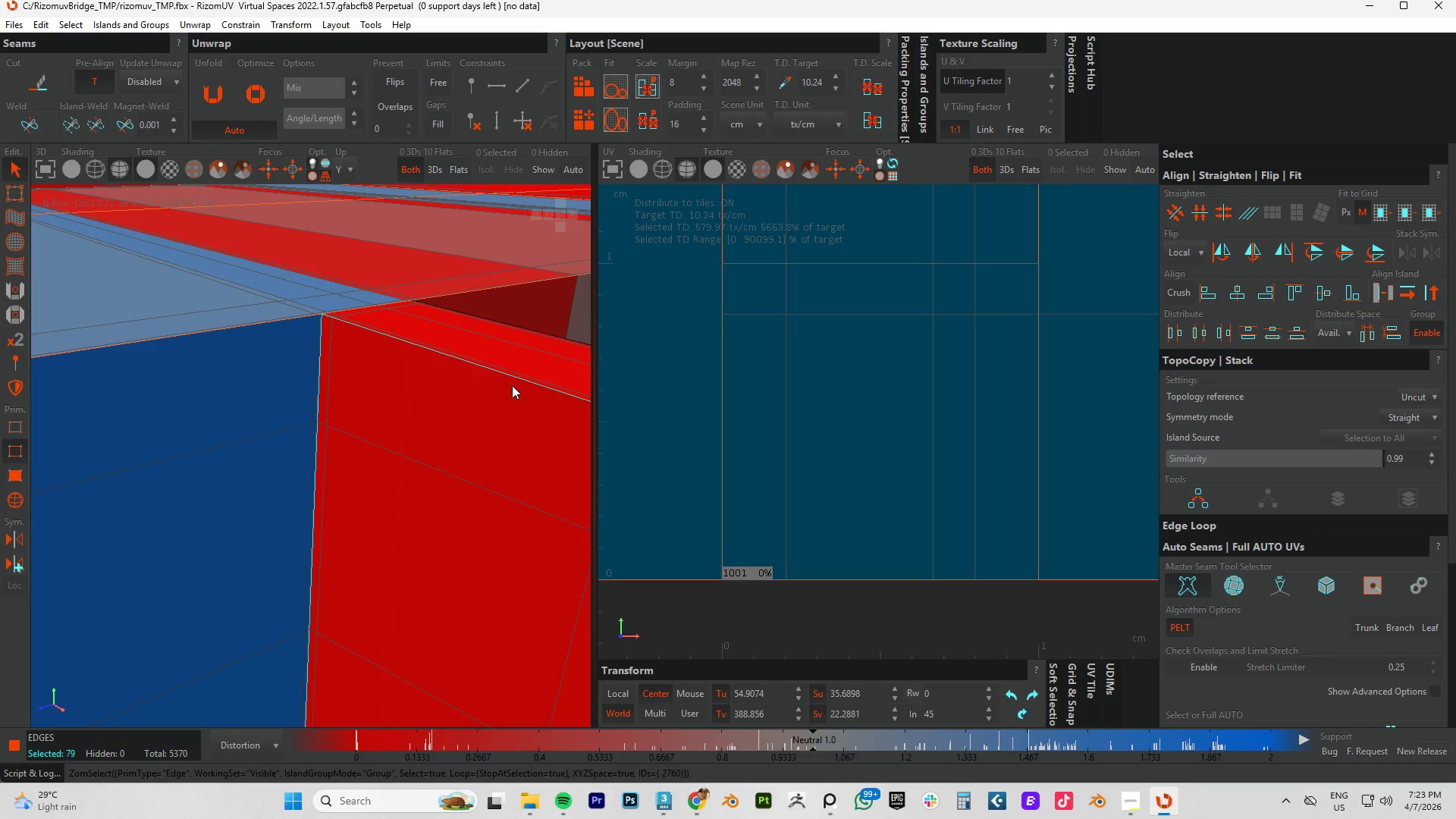 
hold_key(key=AltLeft, duration=0.84)
 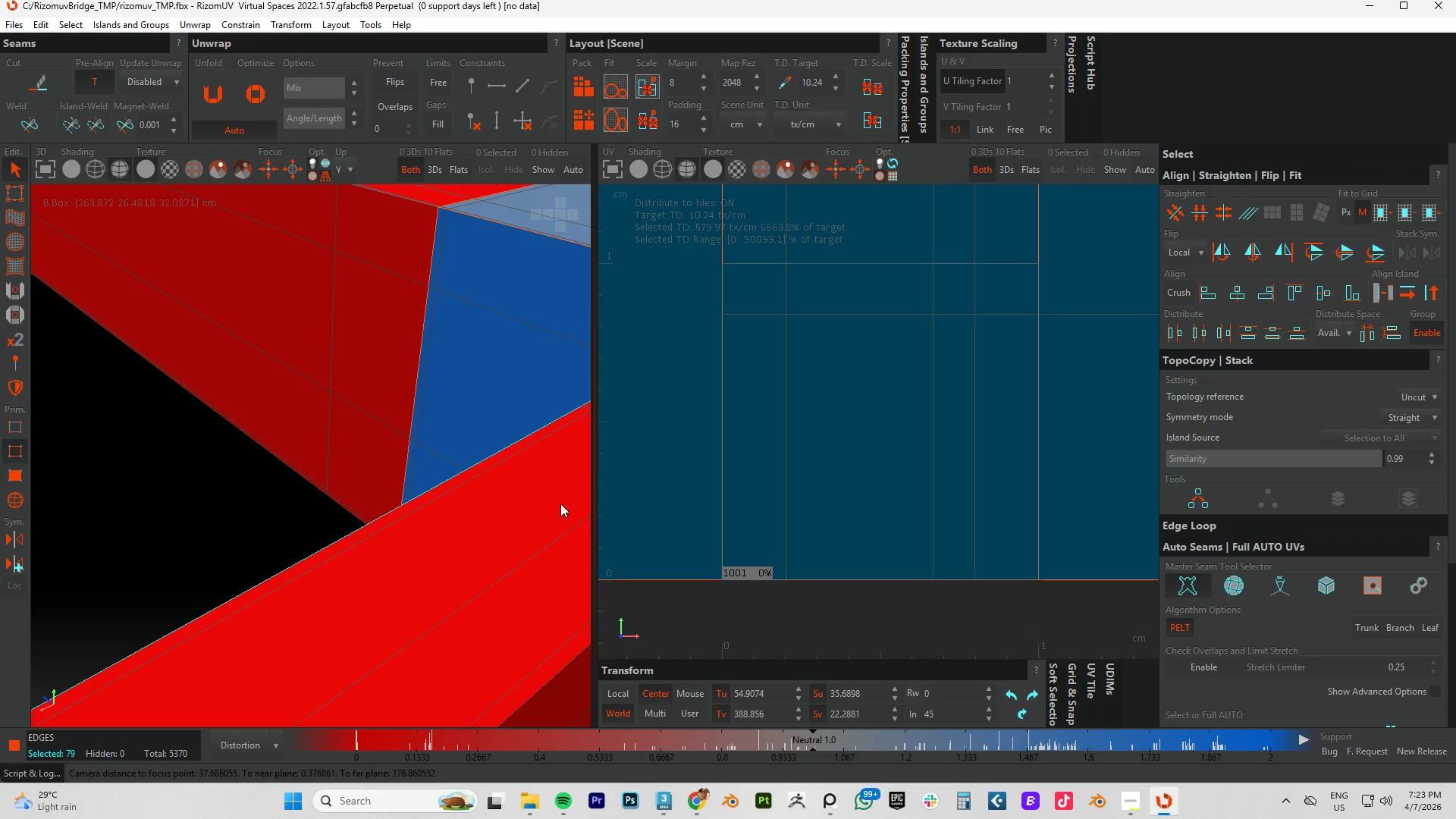 
scroll: coordinate [500, 391], scroll_direction: down, amount: 3.0
 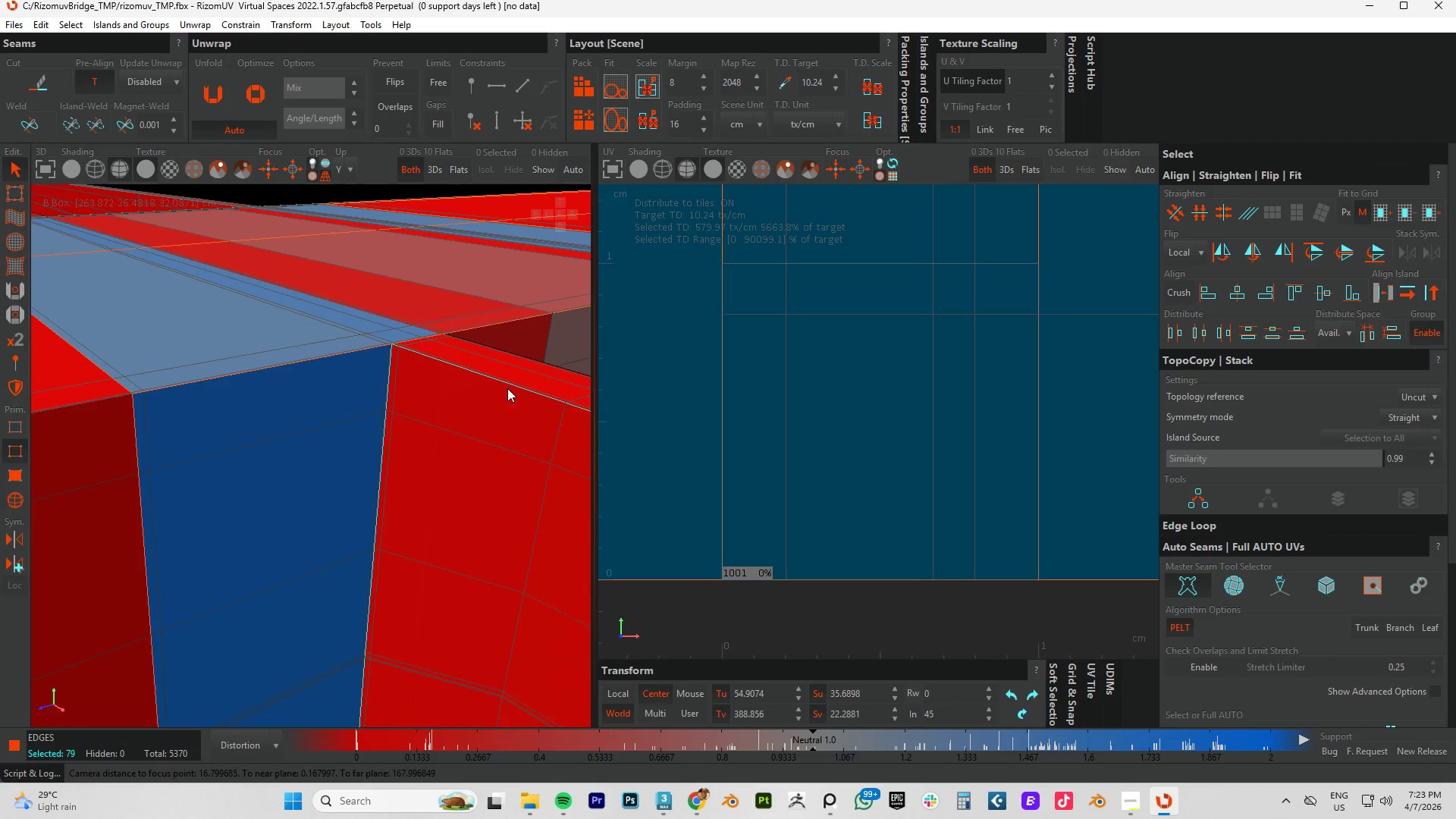 
hold_key(key=AltLeft, duration=6.06)
scroll: coordinate [344, 403], scroll_direction: up, amount: 1.0
 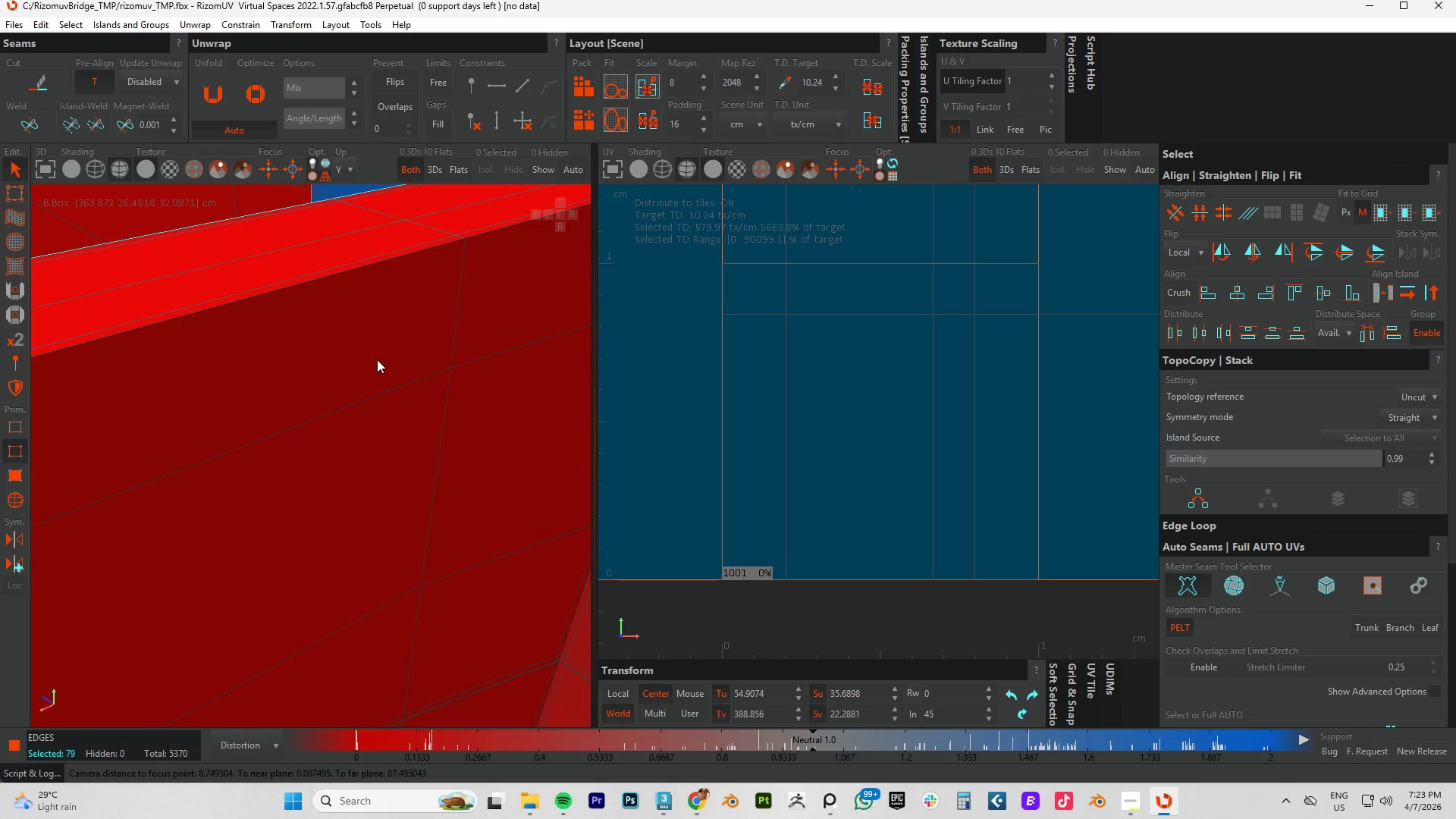 
hold_key(key=ControlLeft, duration=0.88)
double_click([303, 281])
 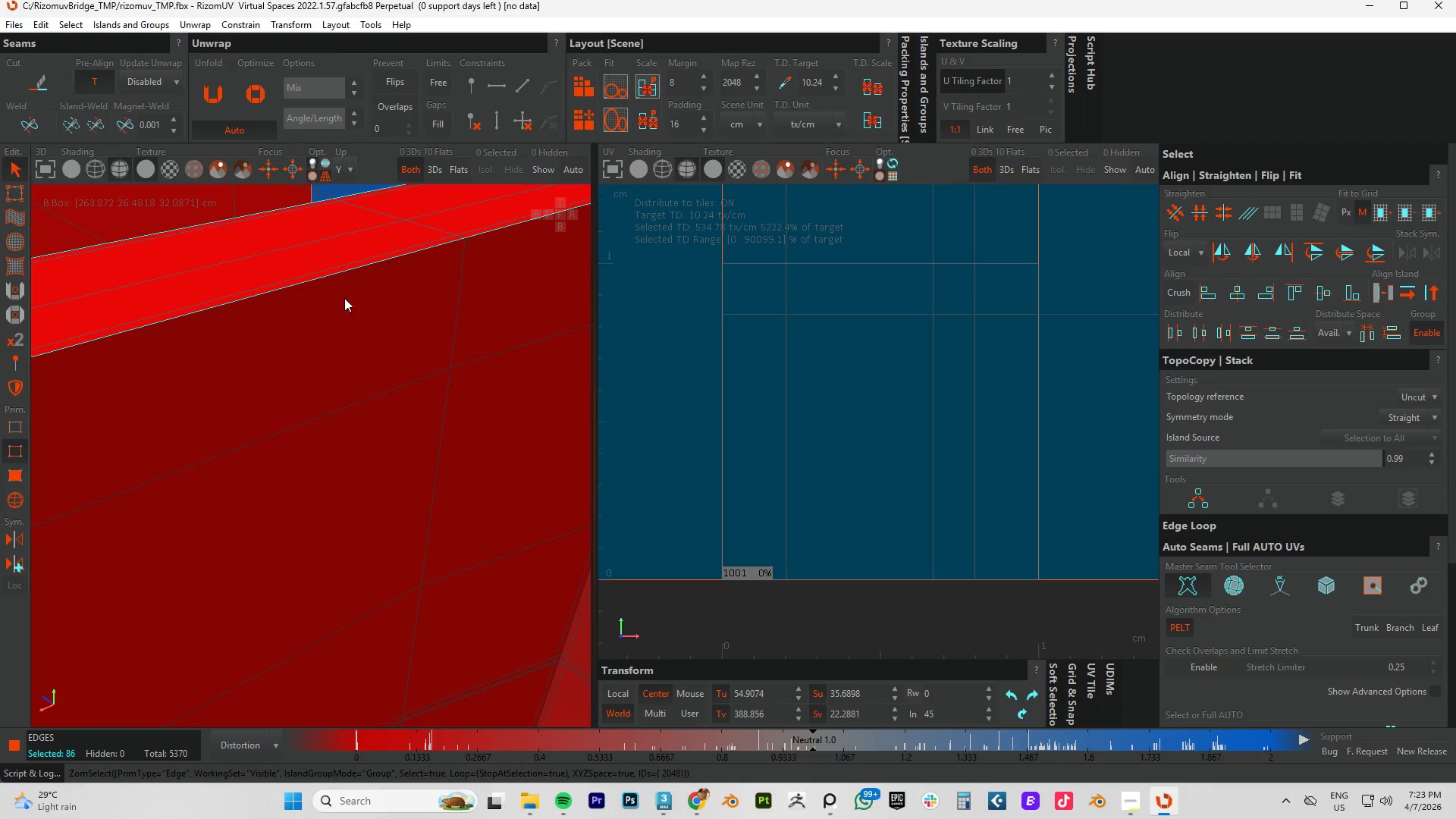 
scroll: coordinate [541, 340], scroll_direction: down, amount: 5.0
 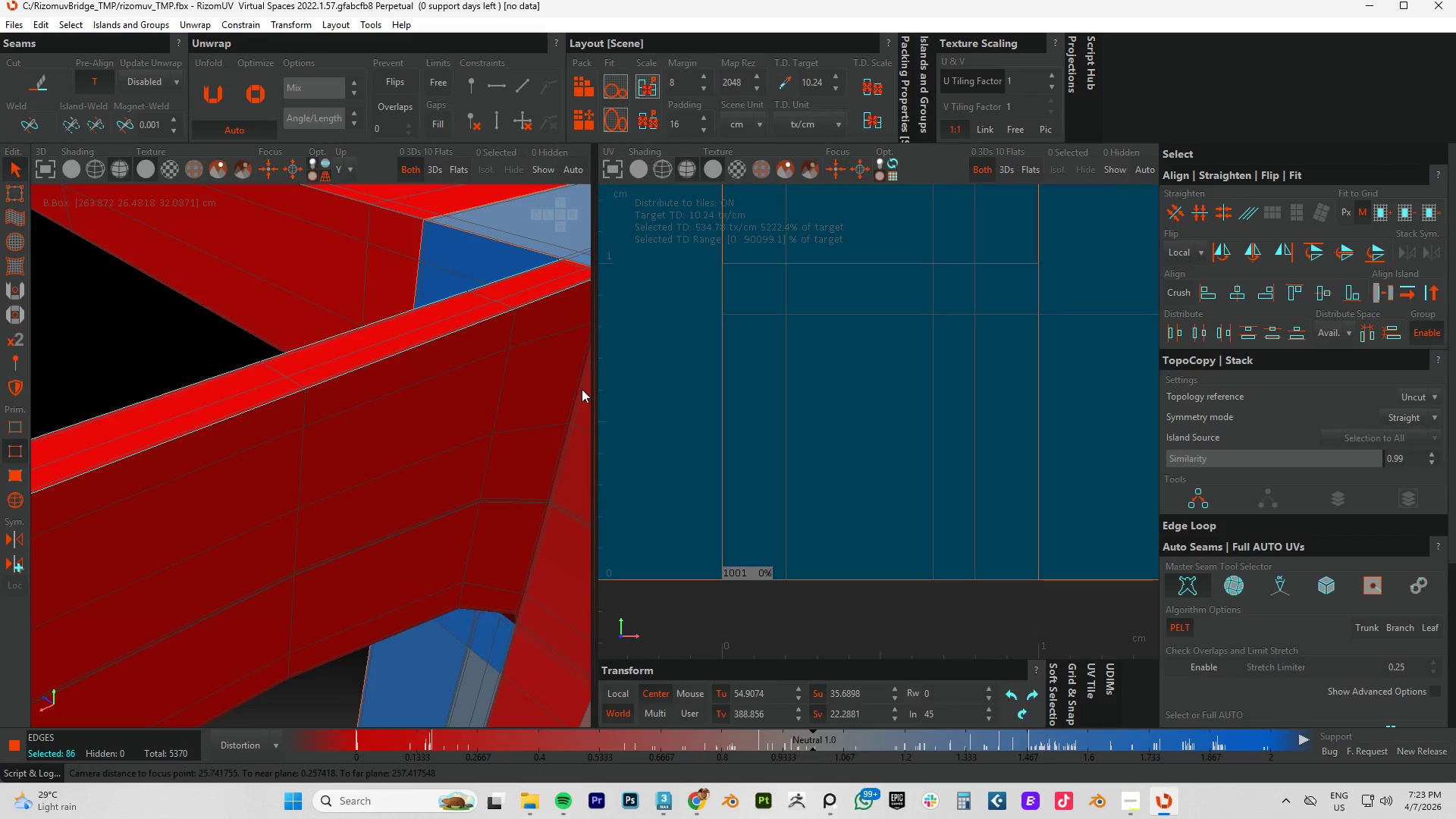 
hold_key(key=ControlLeft, duration=1.5)
left_click([577, 398])
 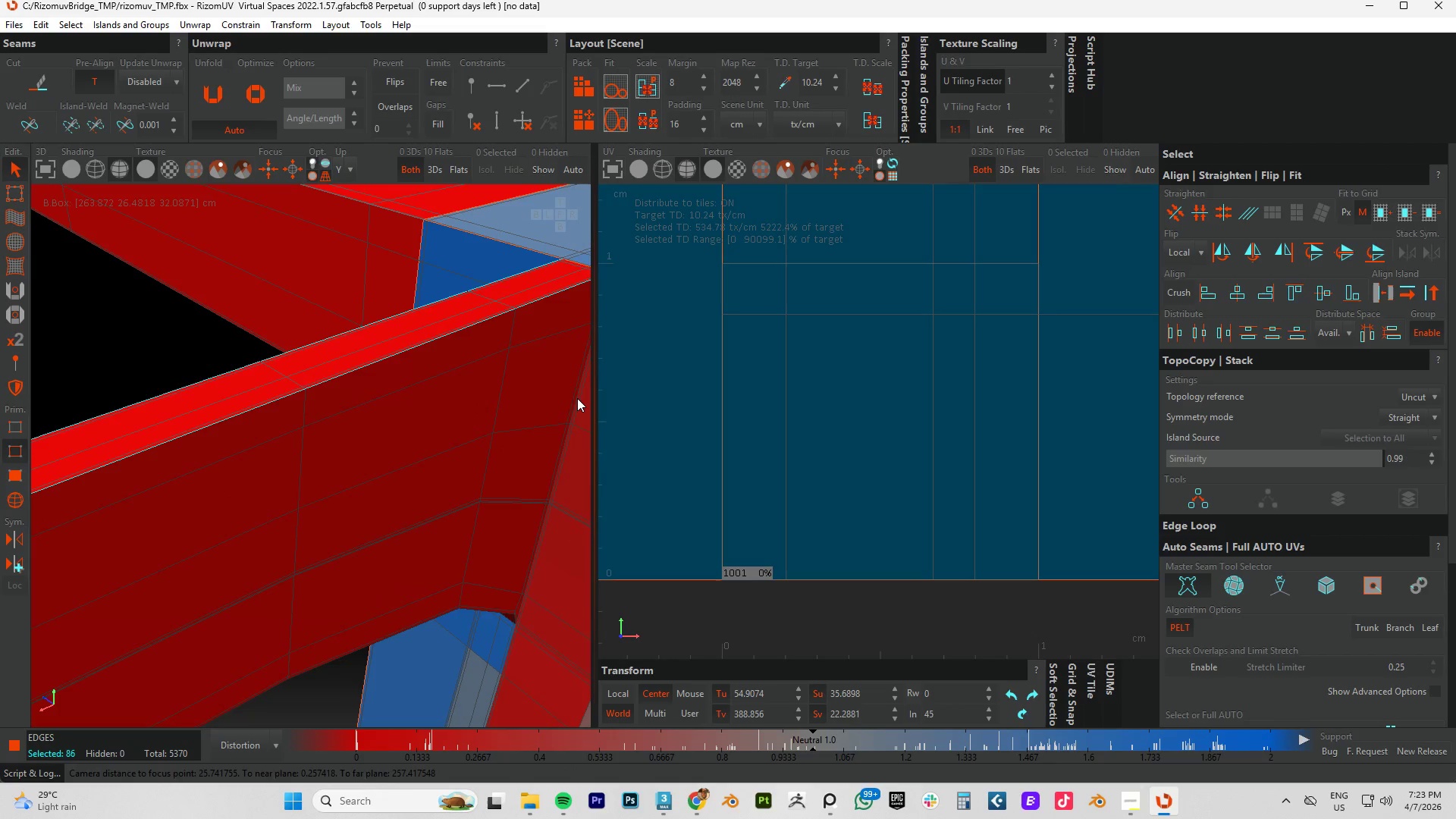 
double_click([577, 398])
 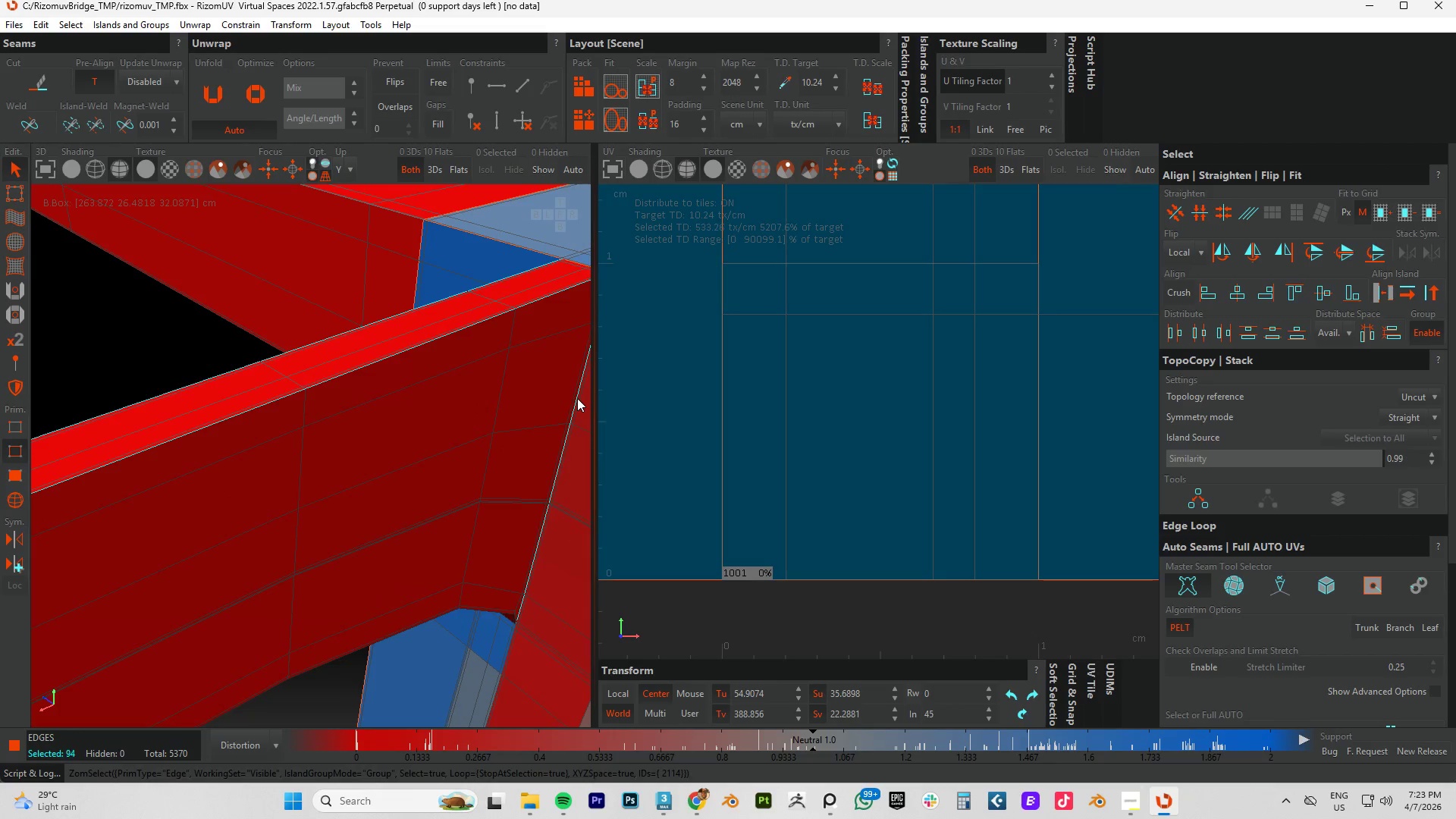 
key(Control+ControlLeft)
 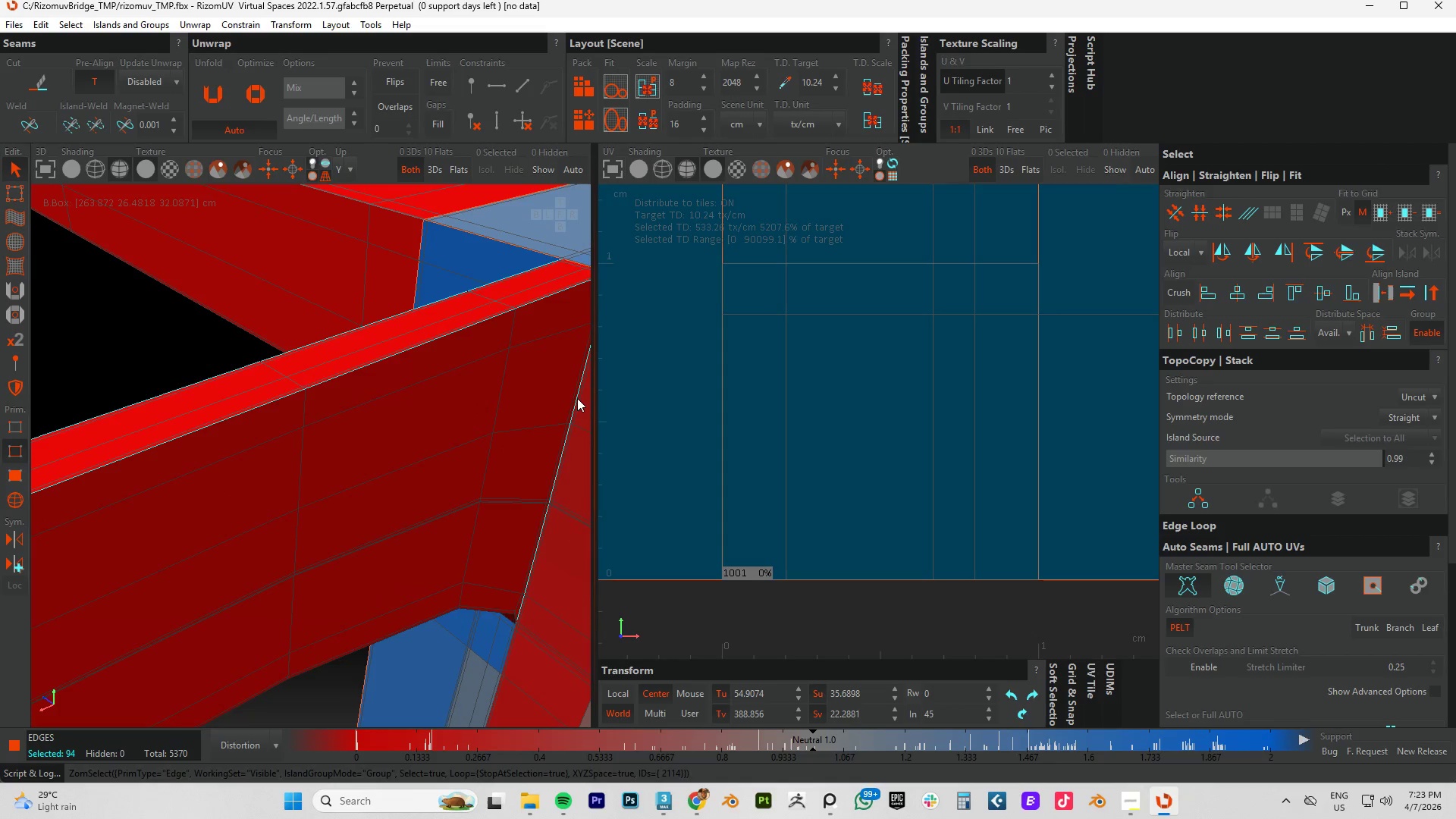 
key(Control+ControlLeft)
 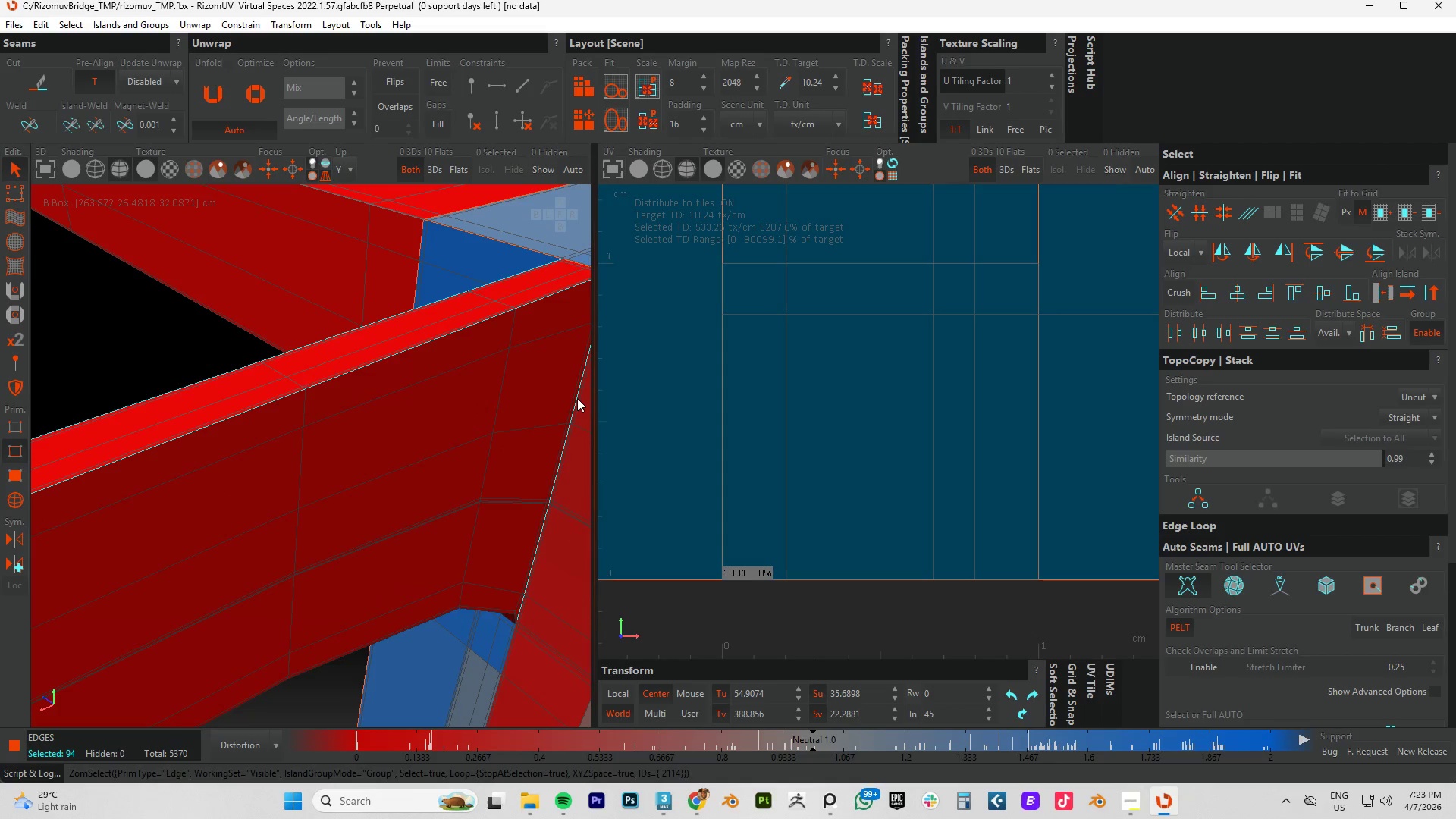 
key(Control+ControlLeft)
 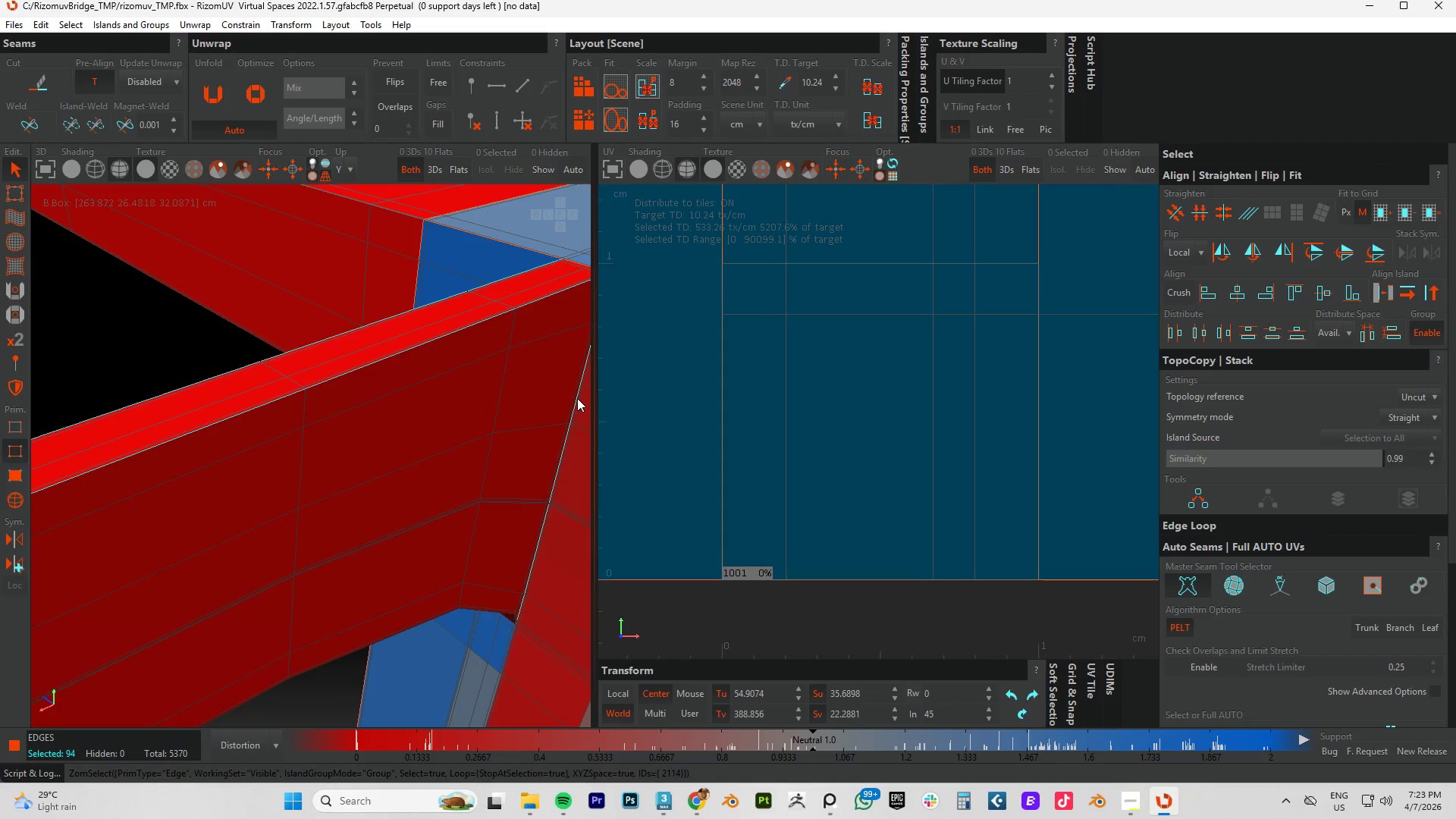 
key(Control+ControlLeft)
 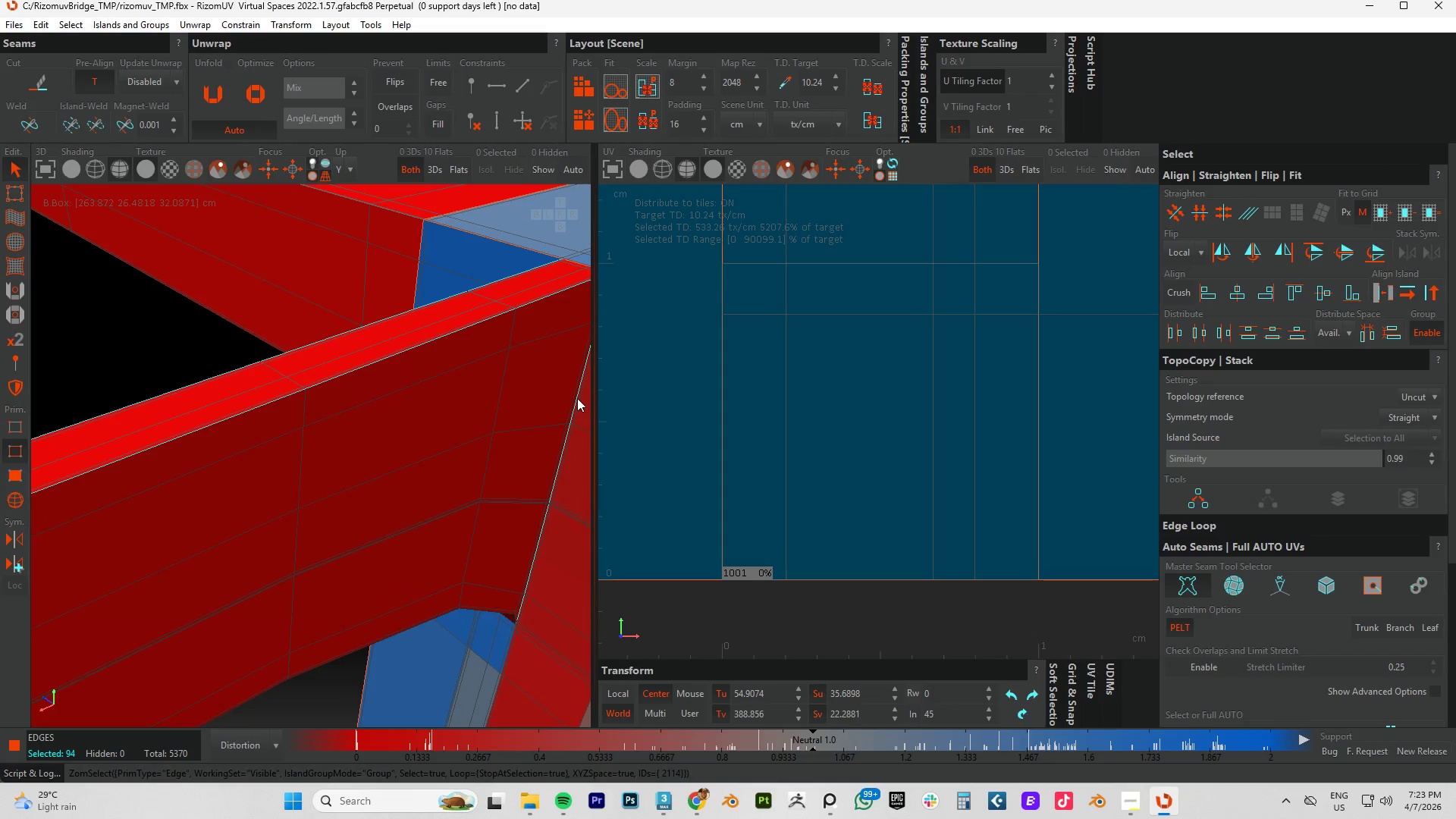 
key(Control+ControlLeft)
 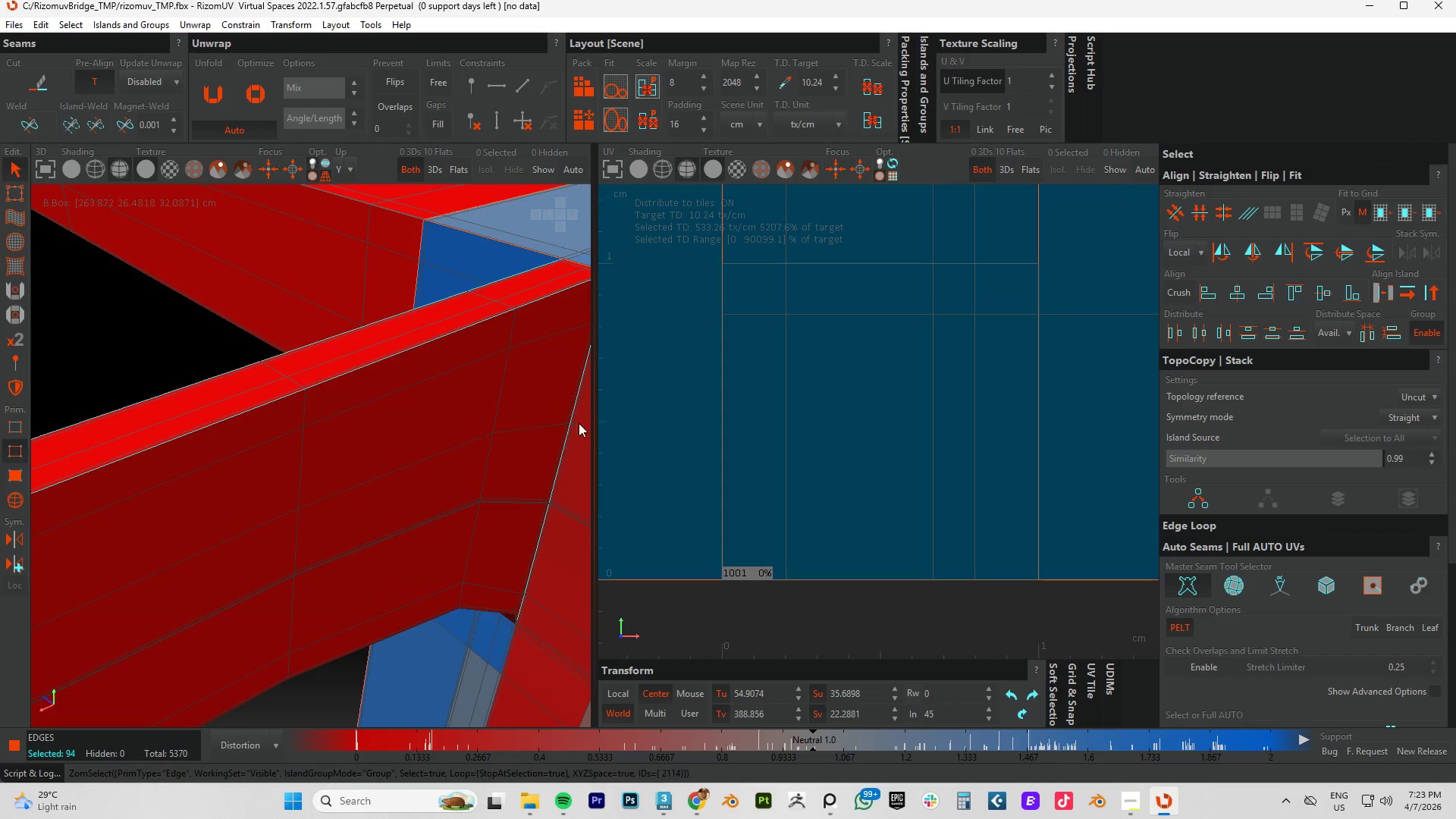 
key(Control+ControlLeft)
 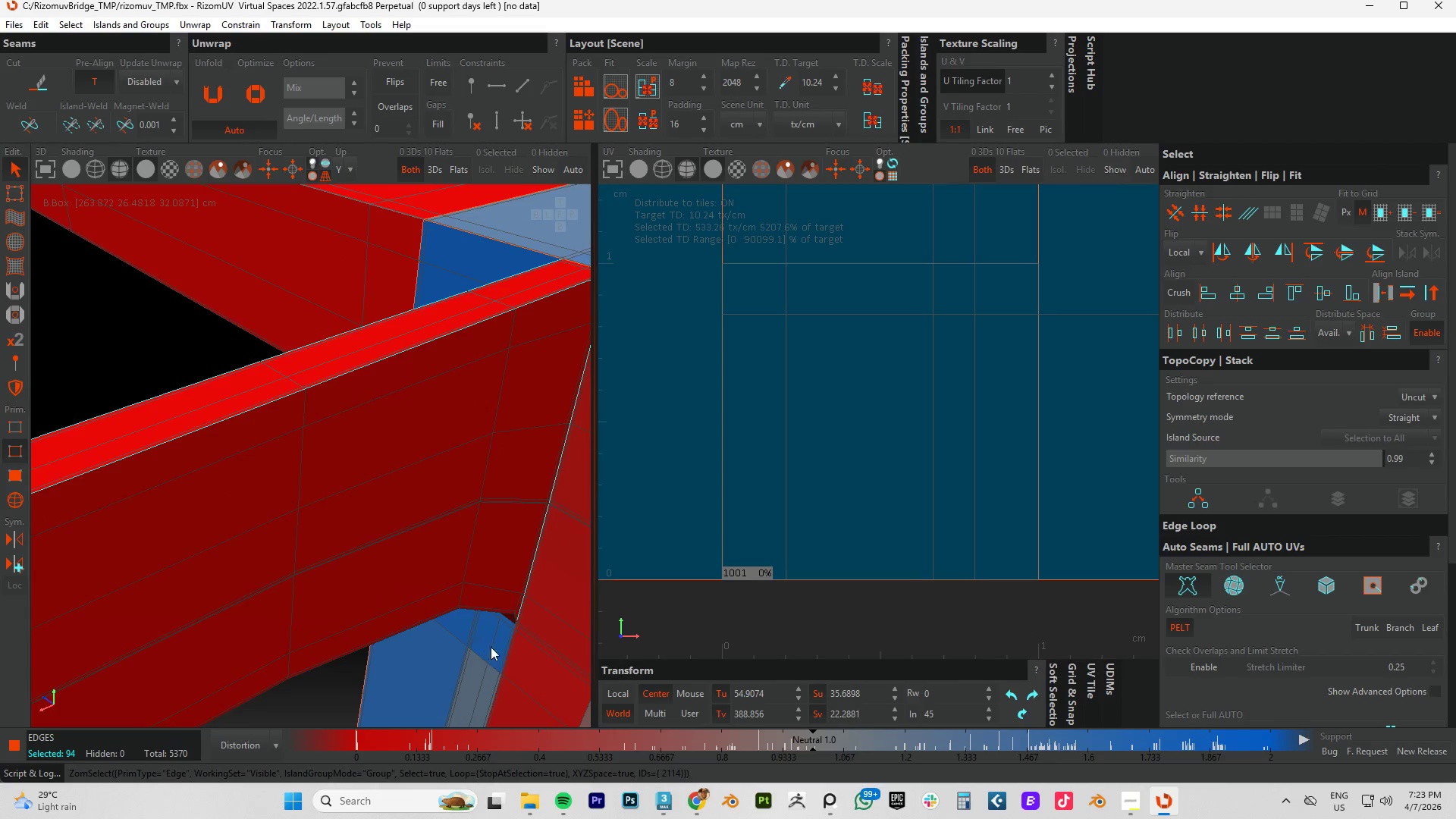 
hold_key(key=AltLeft, duration=1.51)
 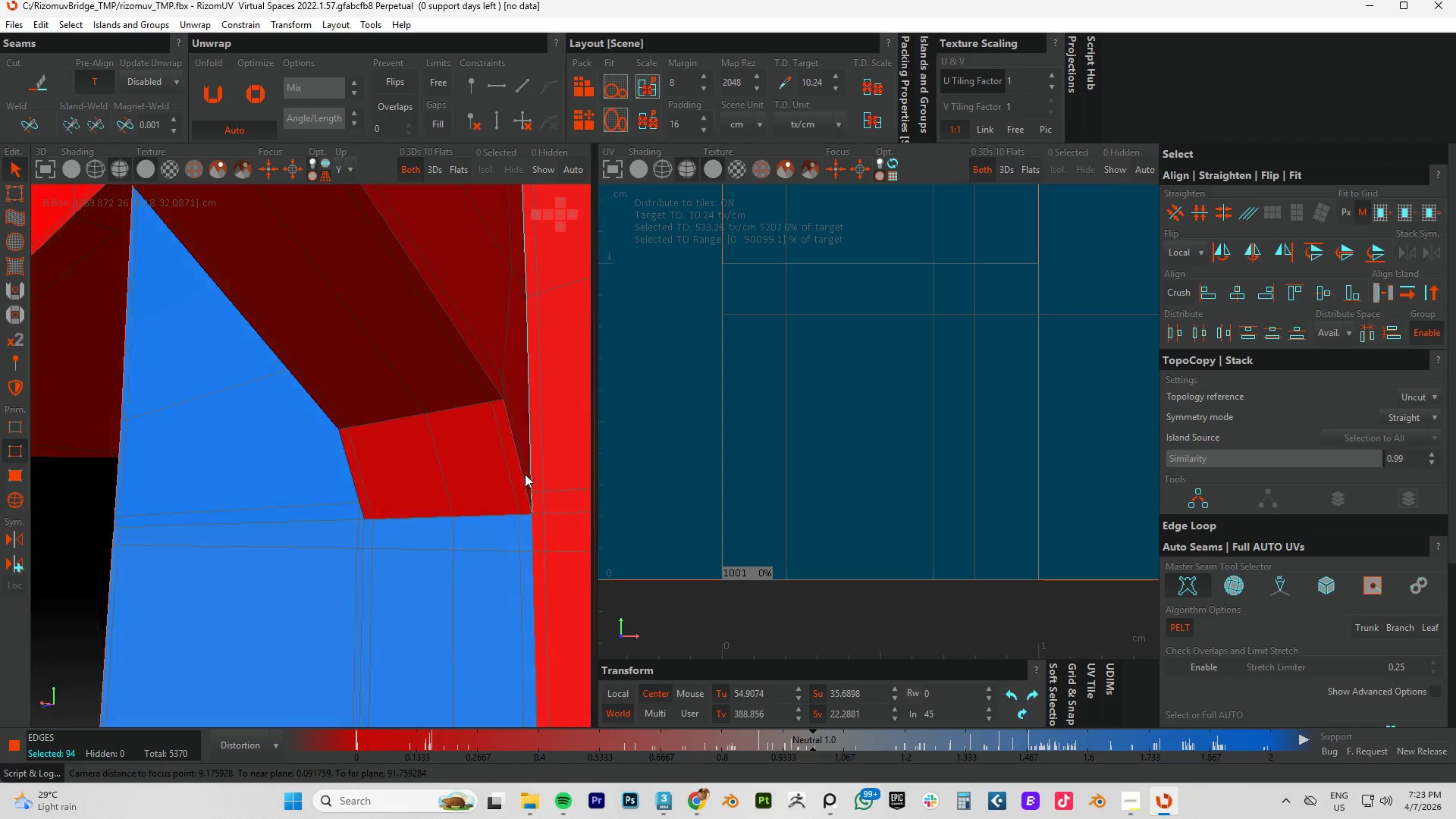 
scroll: coordinate [517, 566], scroll_direction: up, amount: 6.0
 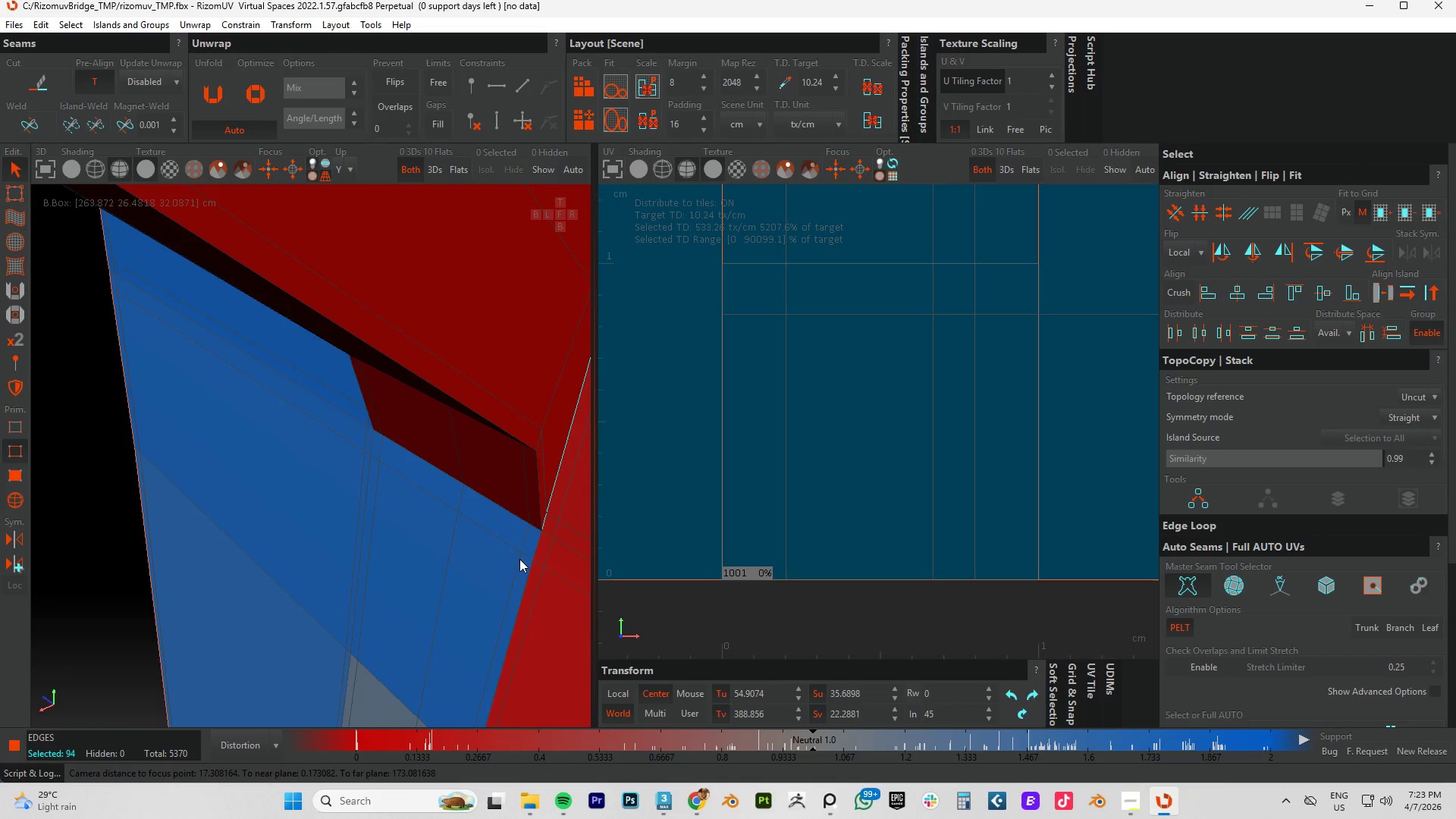 
key(Alt+AltLeft)
 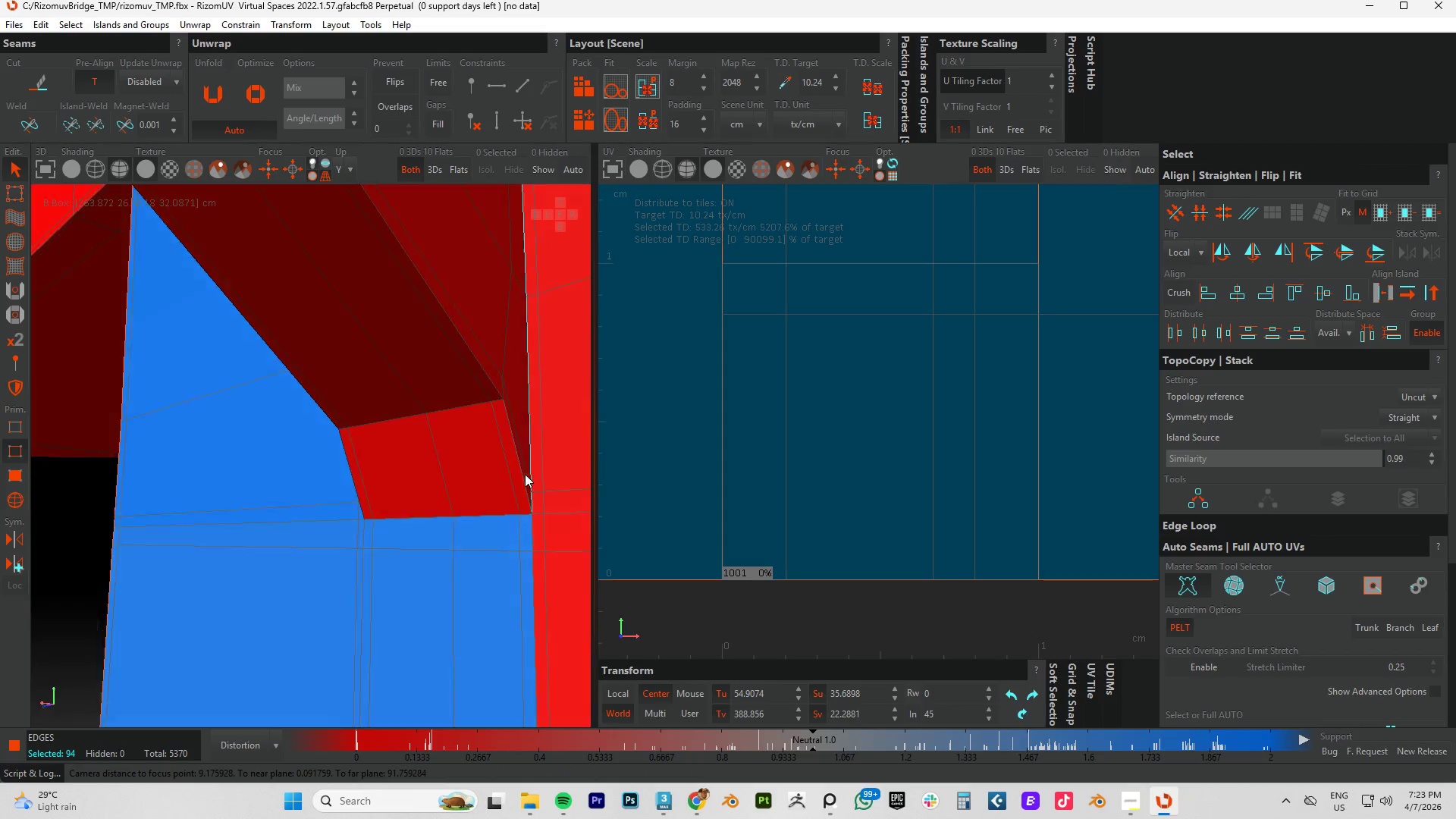 
key(Alt+AltLeft)
 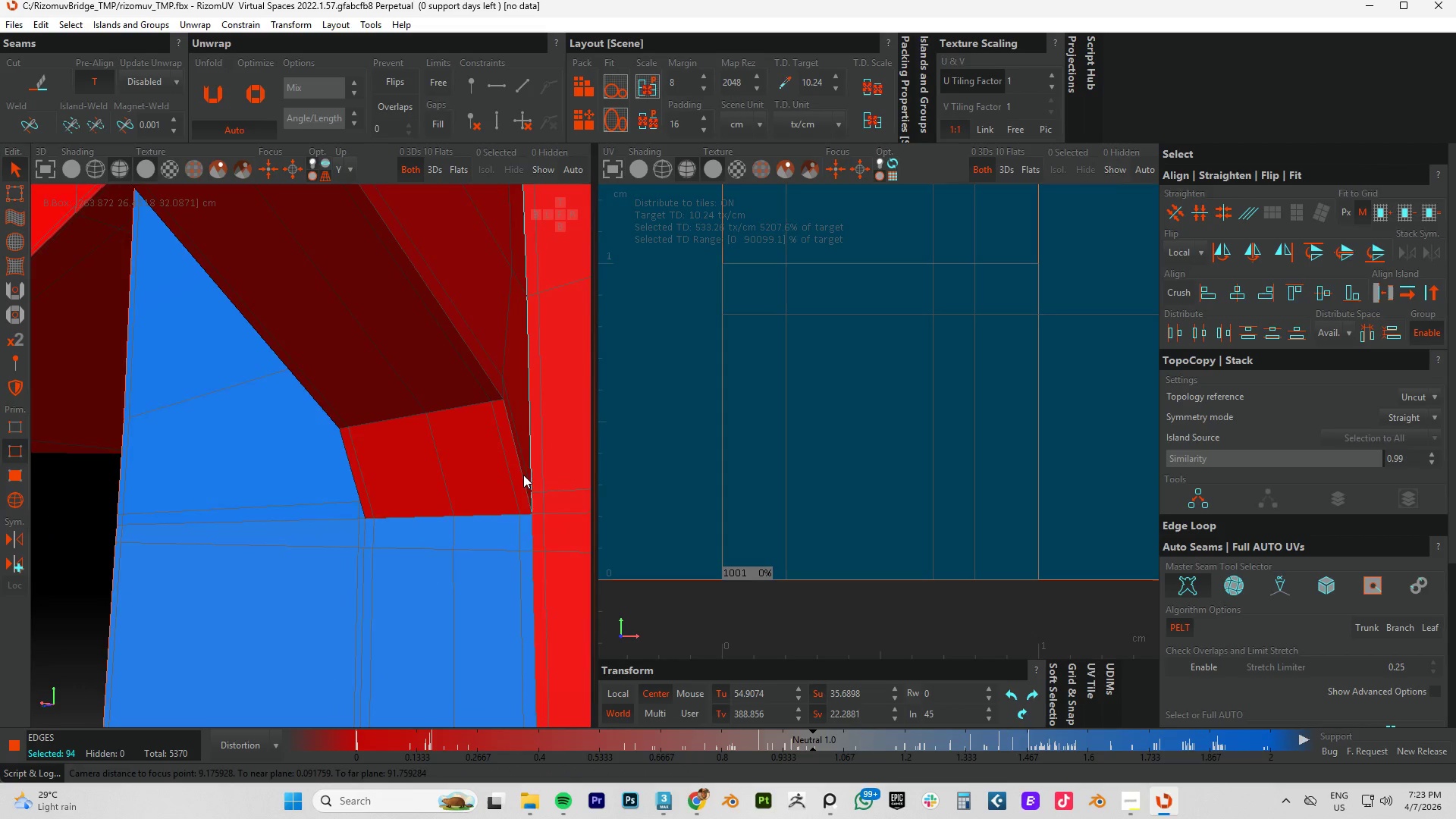 
key(Alt+AltLeft)
 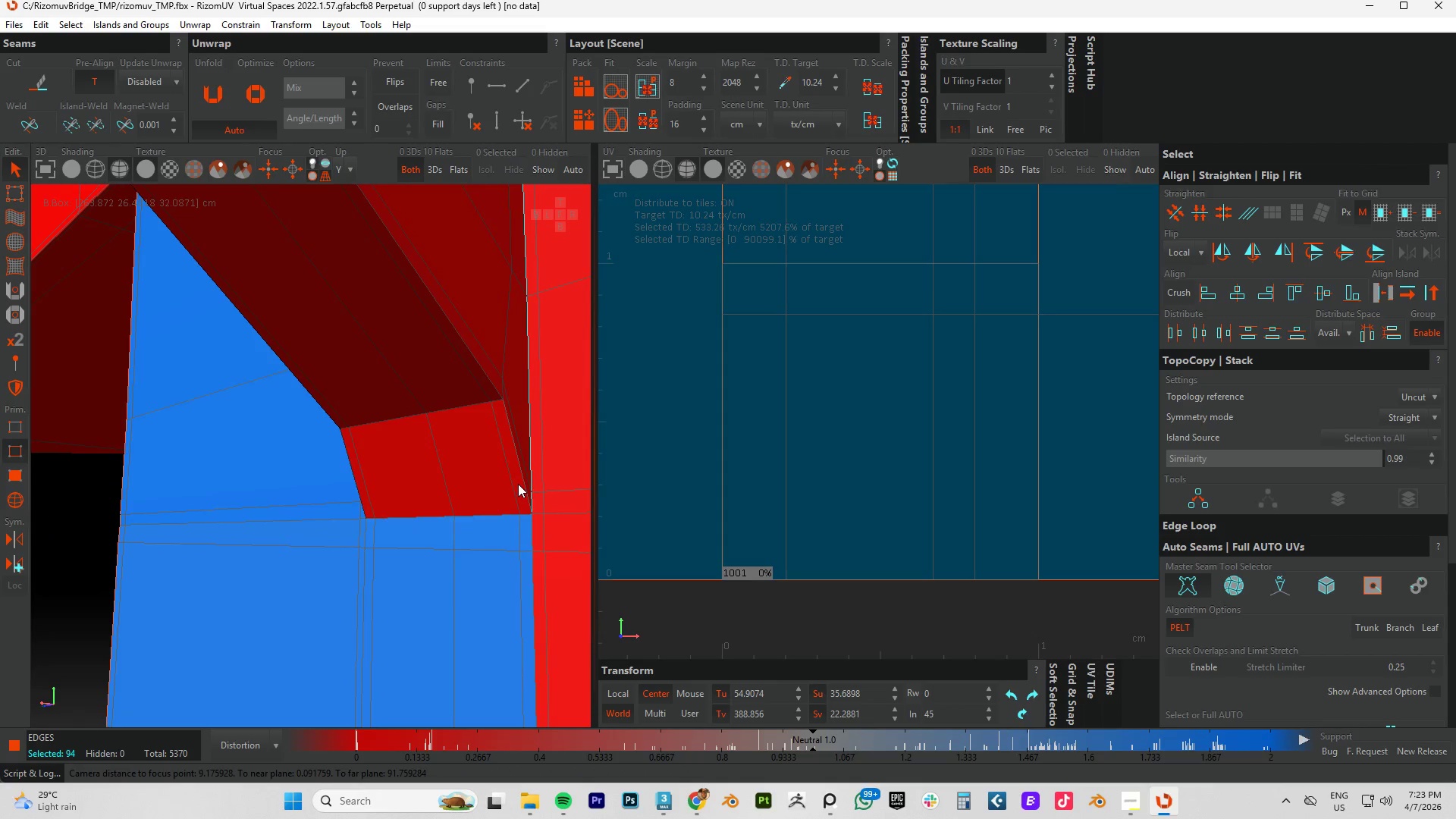 
hold_key(key=ControlLeft, duration=1.51)
left_click([521, 483])
 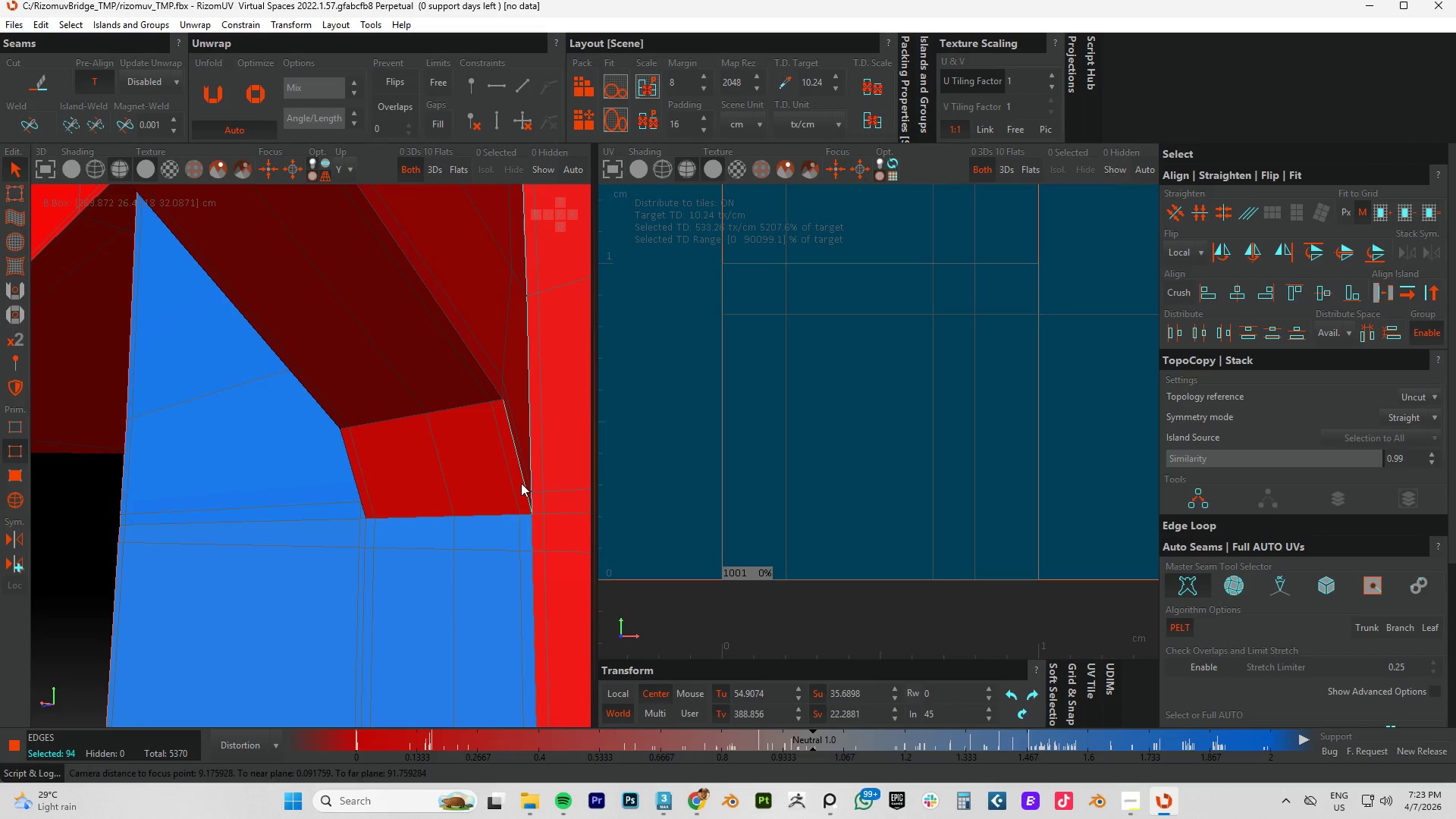 
double_click([521, 483])
 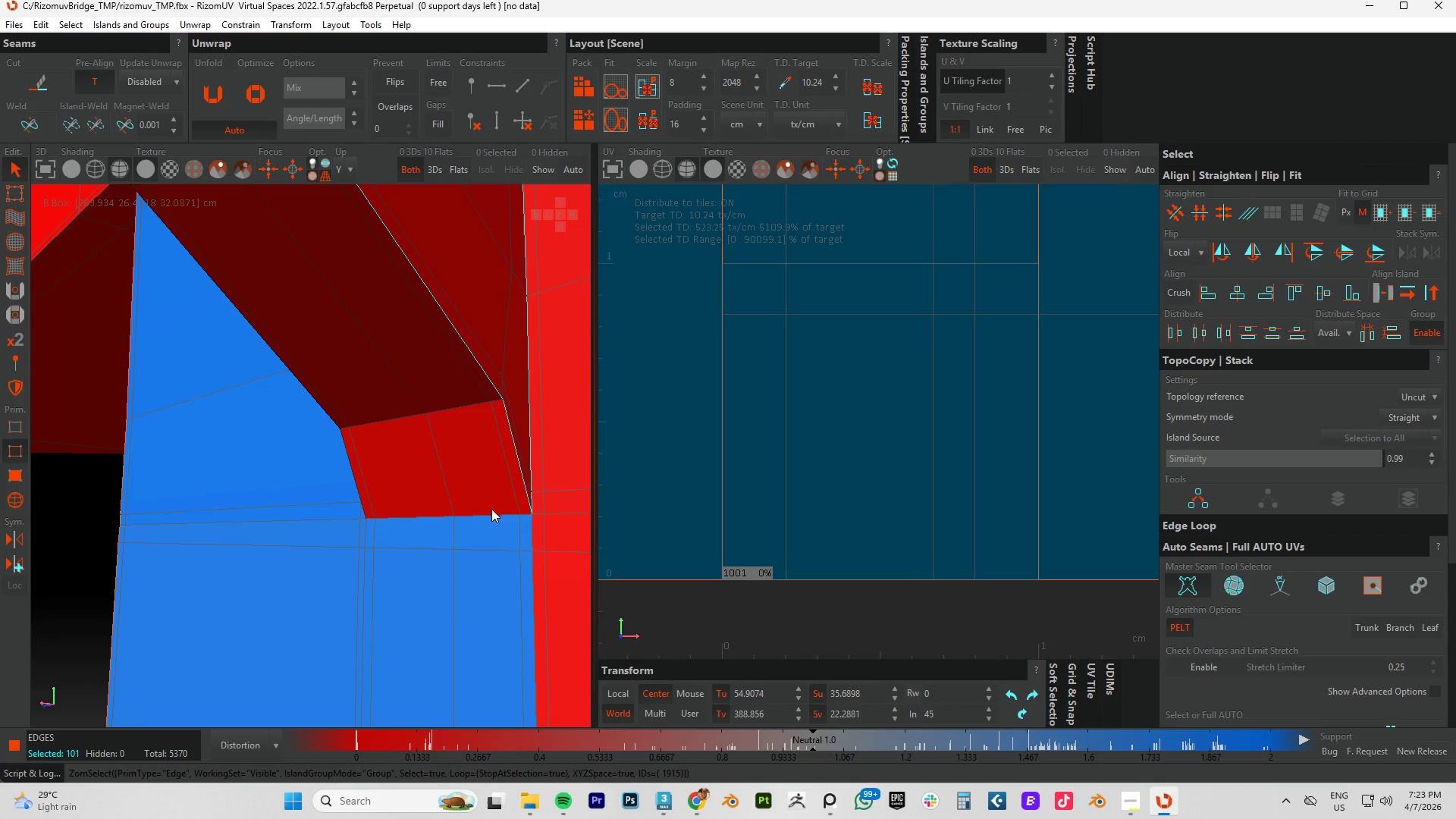 
left_click([482, 513])
 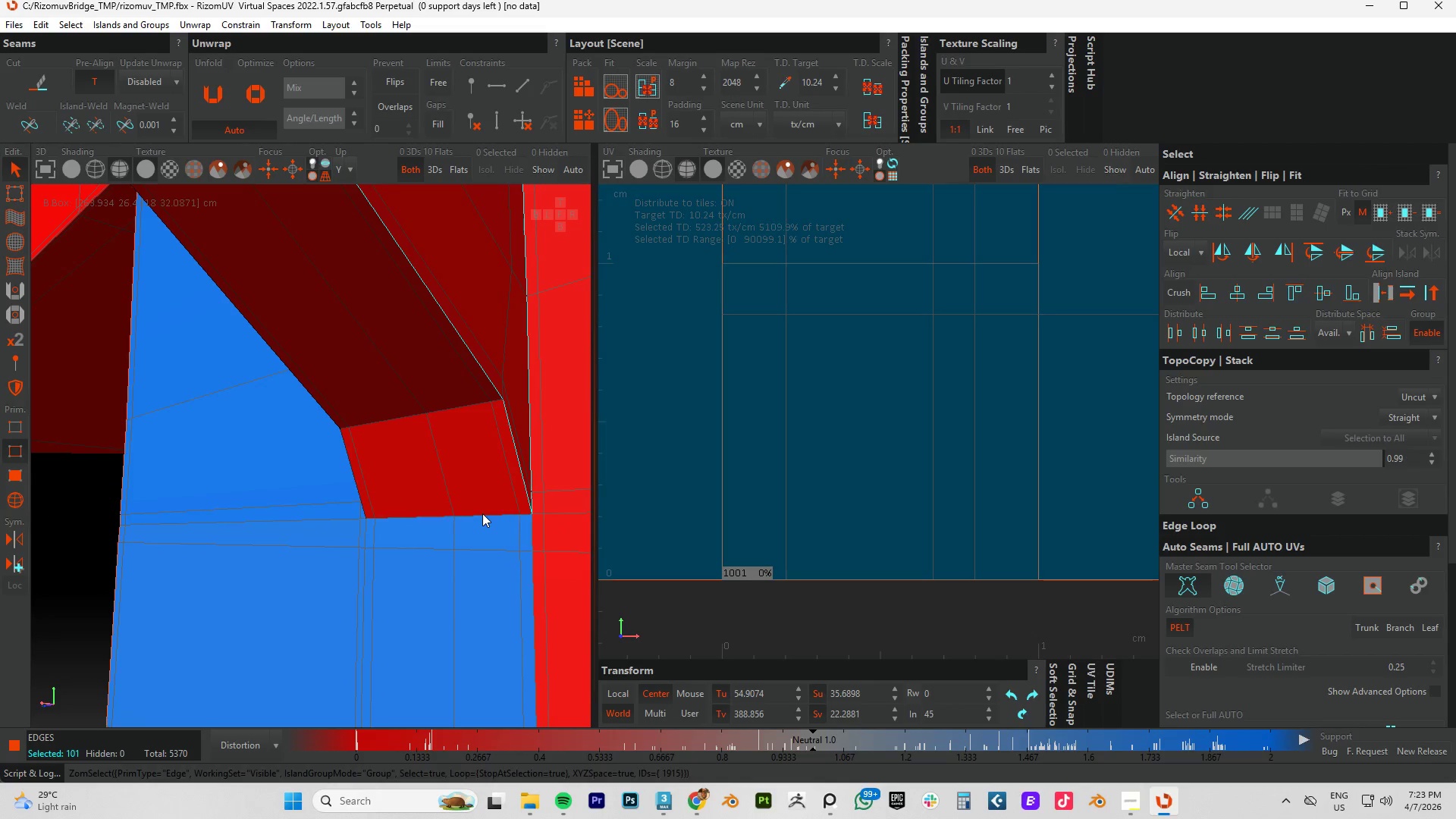 
double_click([482, 513])
 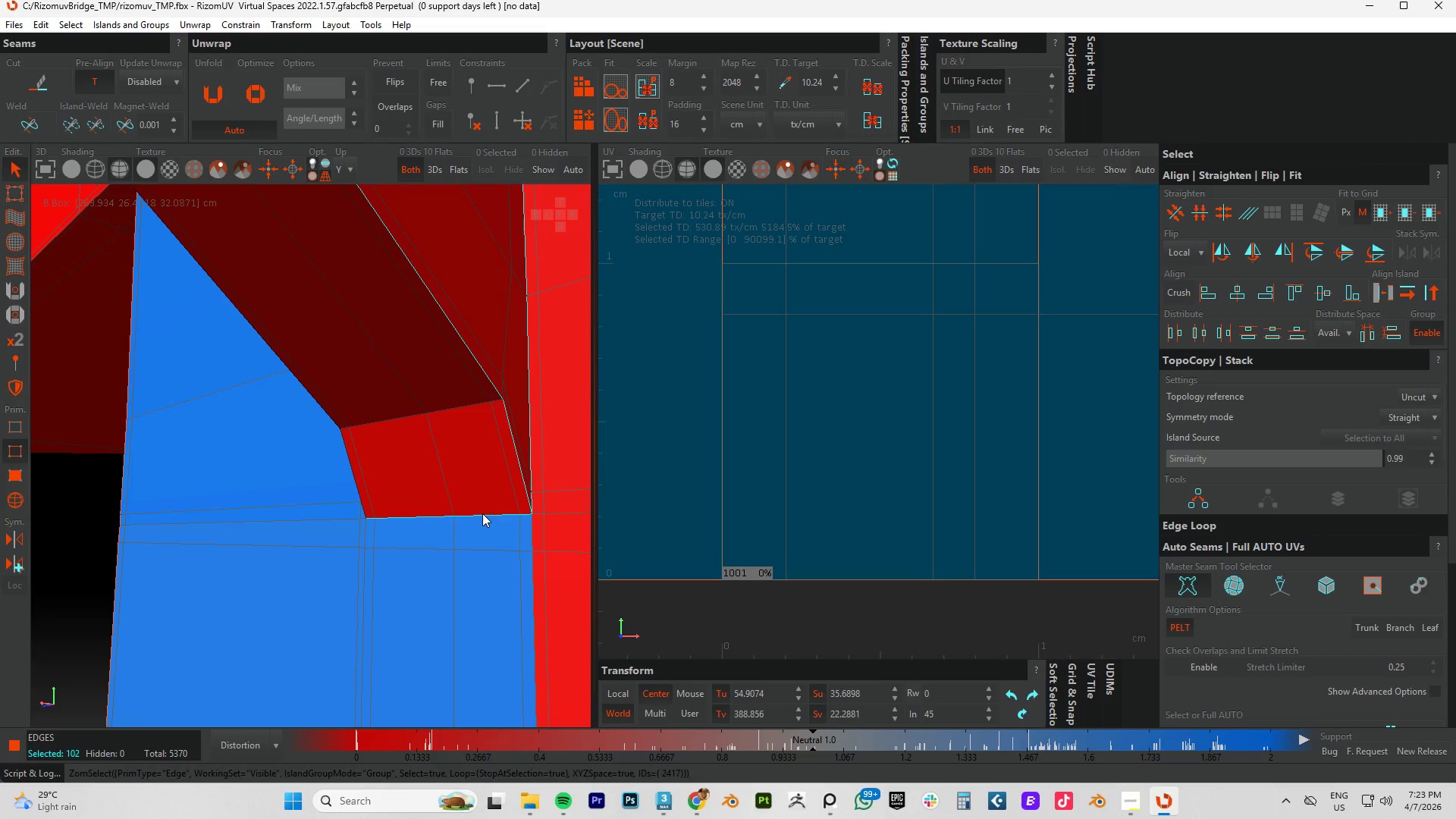 
key(Control+ControlLeft)
 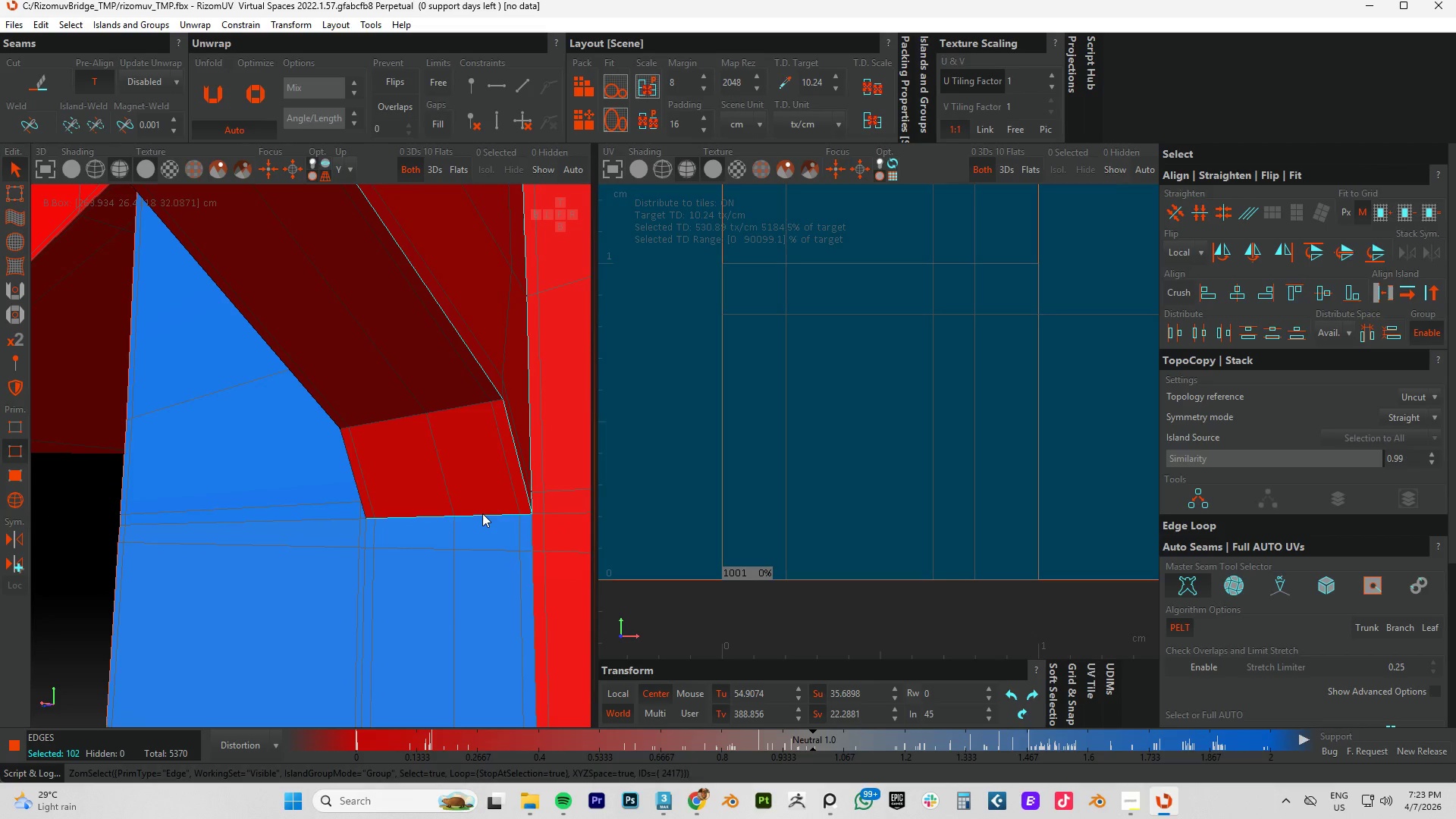 
key(Control+ControlLeft)
 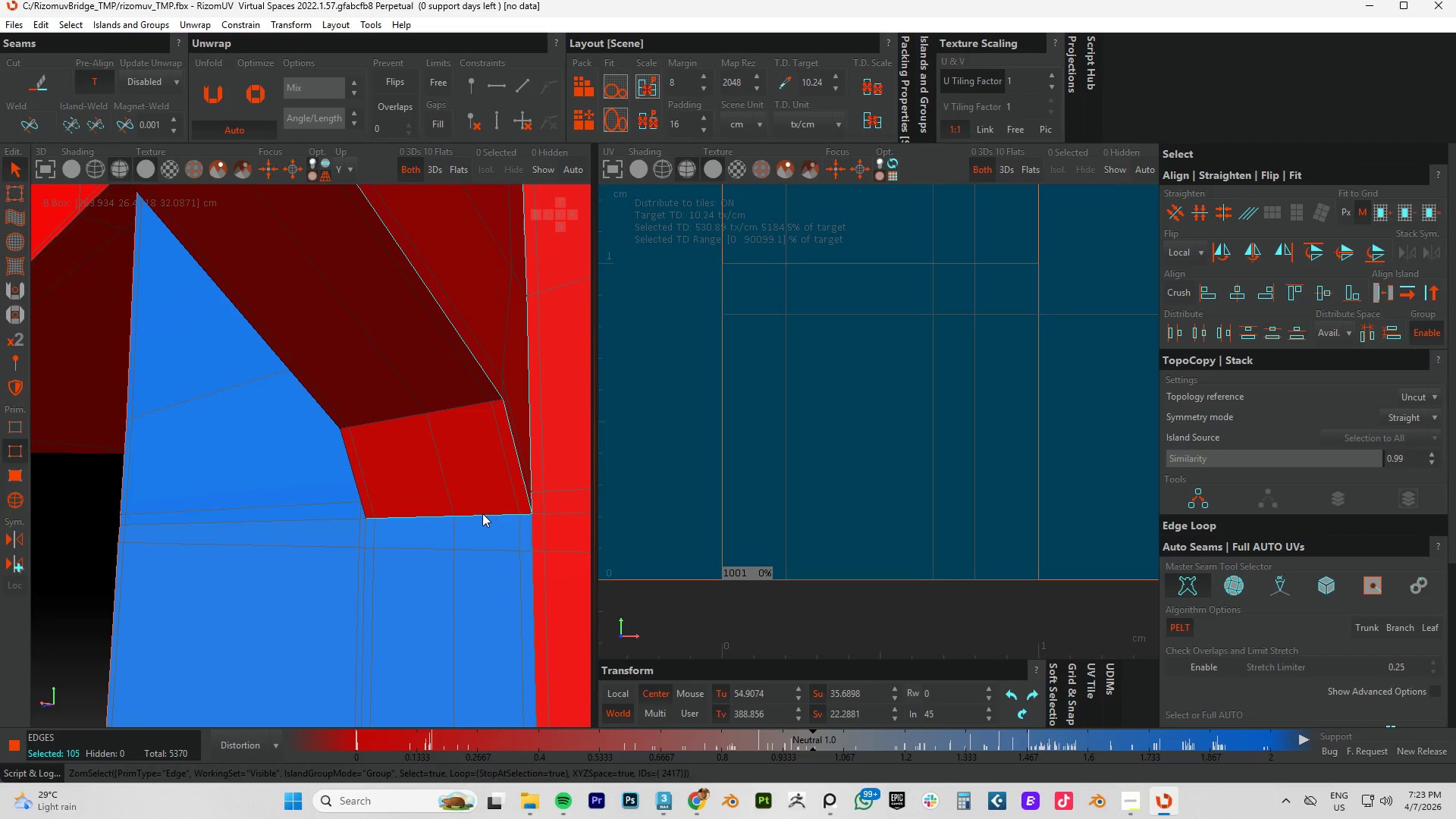 
key(Control+ControlLeft)
 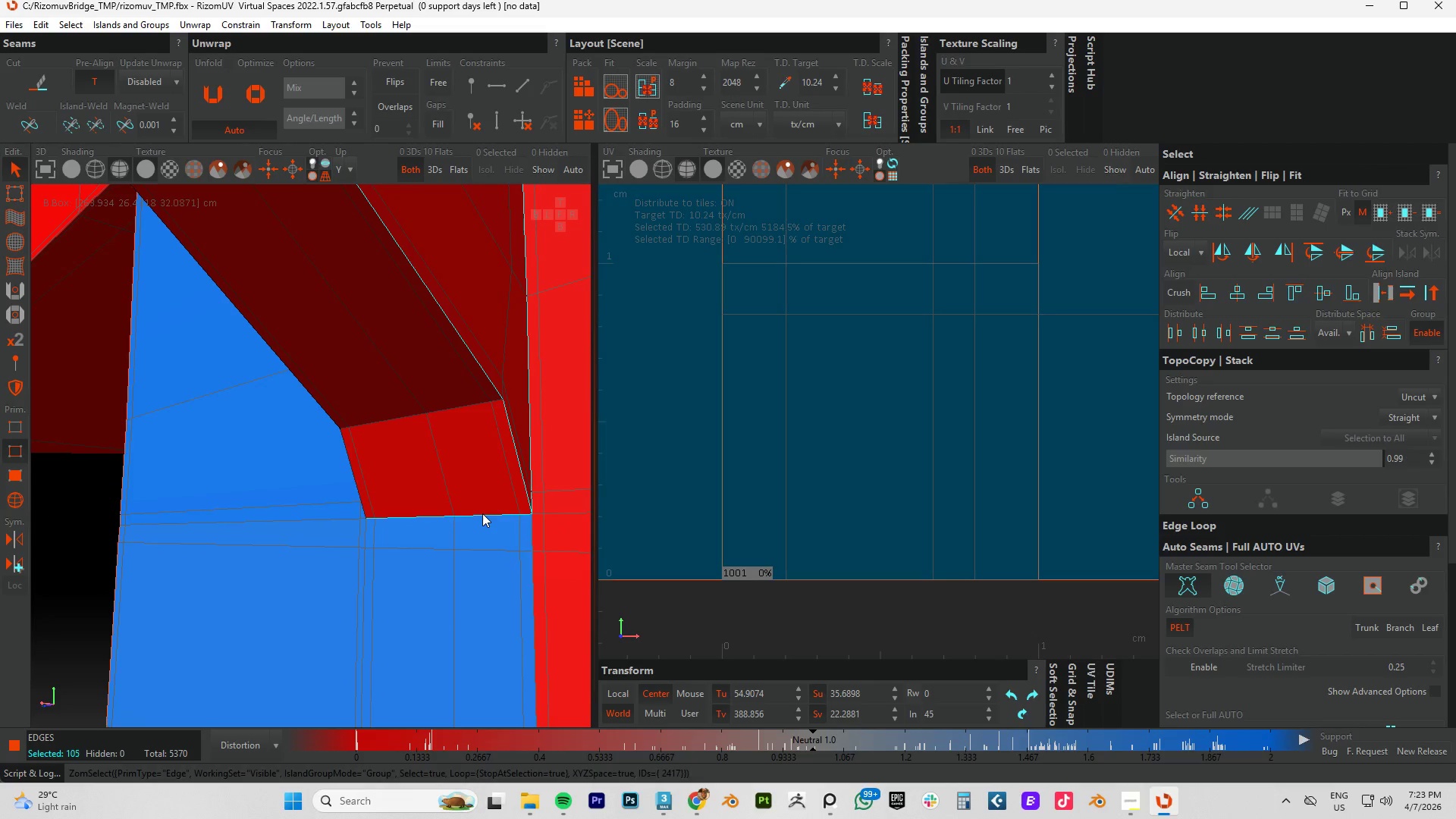 
key(Control+ControlLeft)
 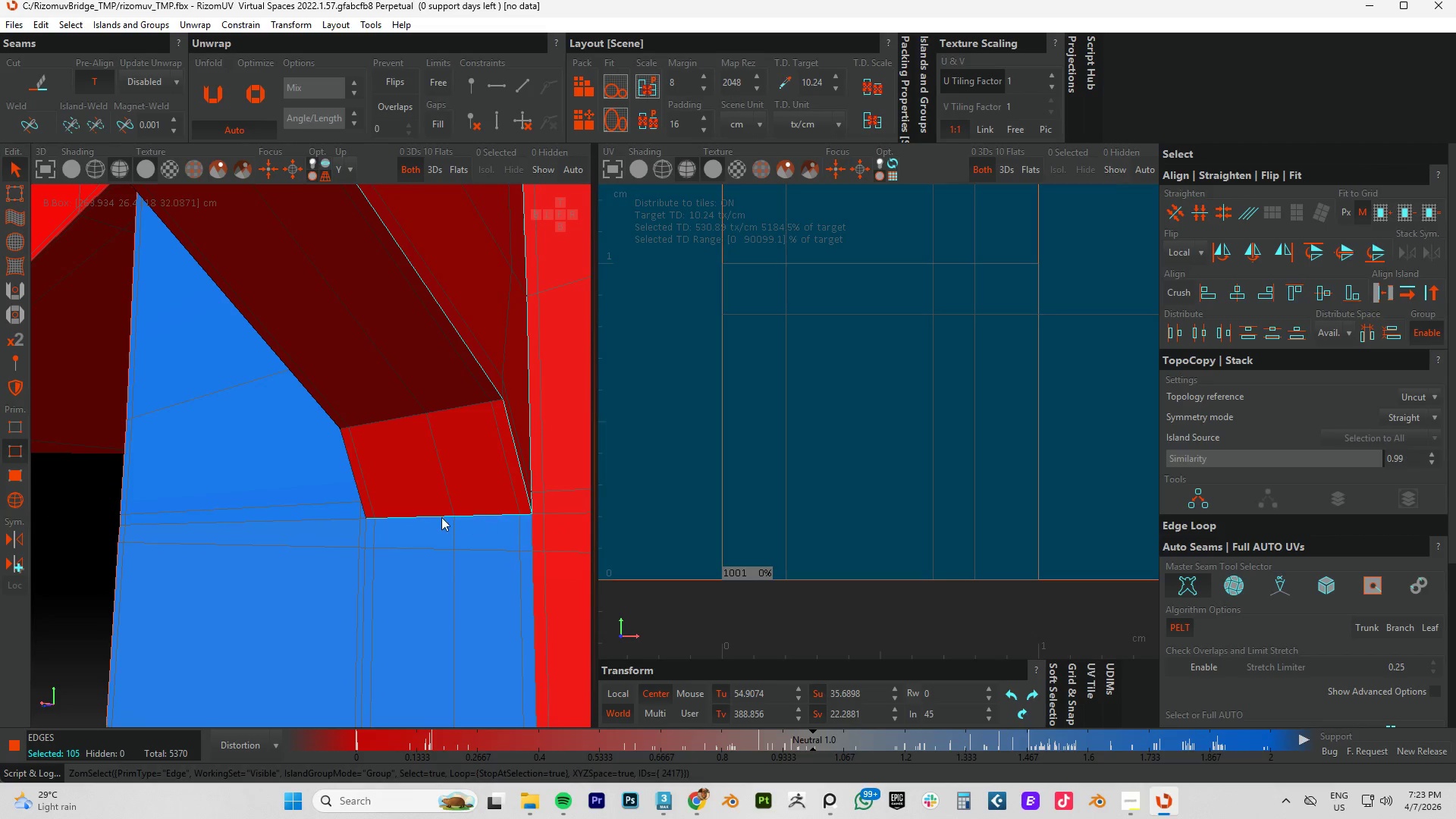 
hold_key(key=AltLeft, duration=1.09)
 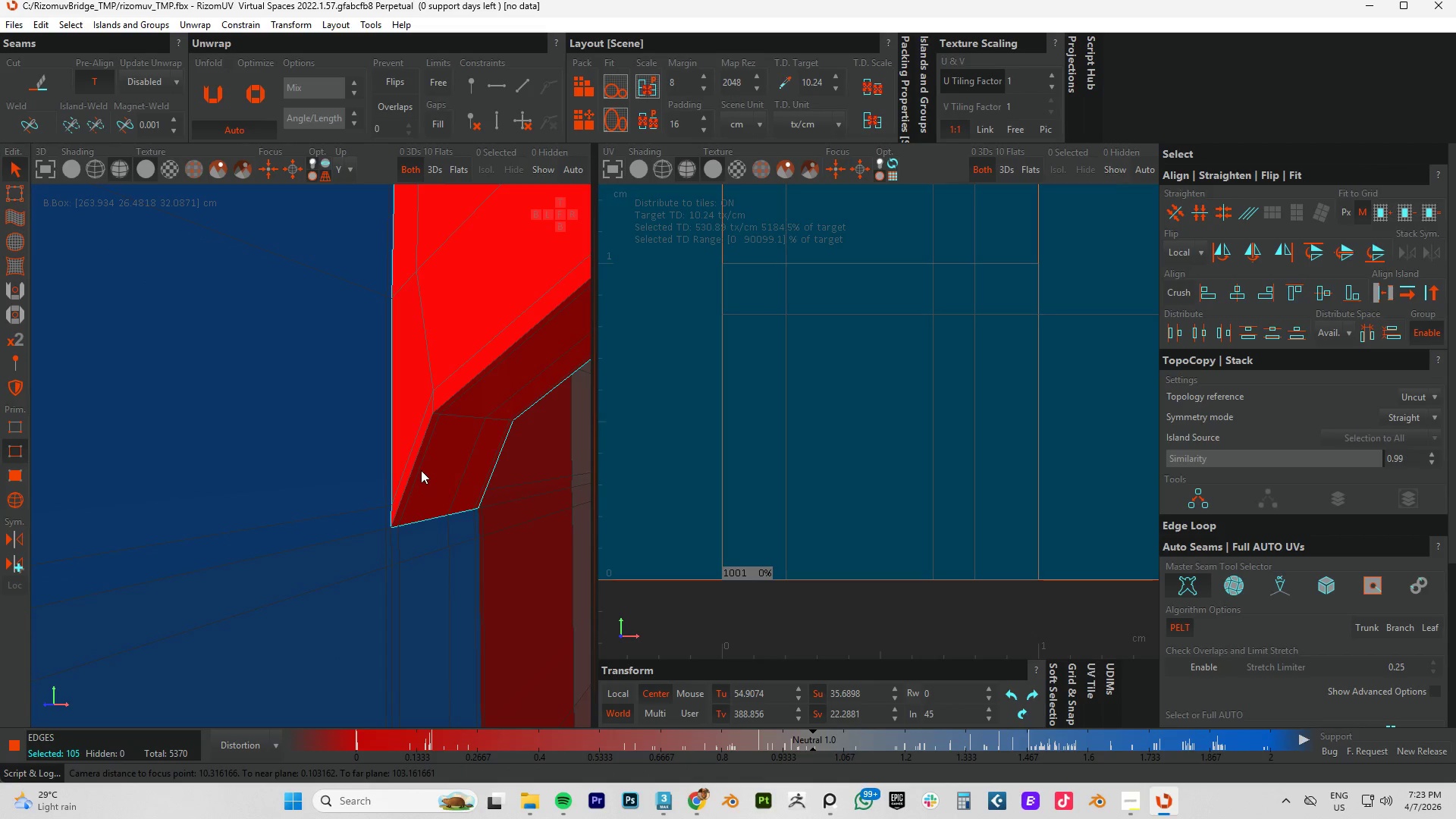 
hold_key(key=ControlLeft, duration=1.09)
left_click([415, 461])
 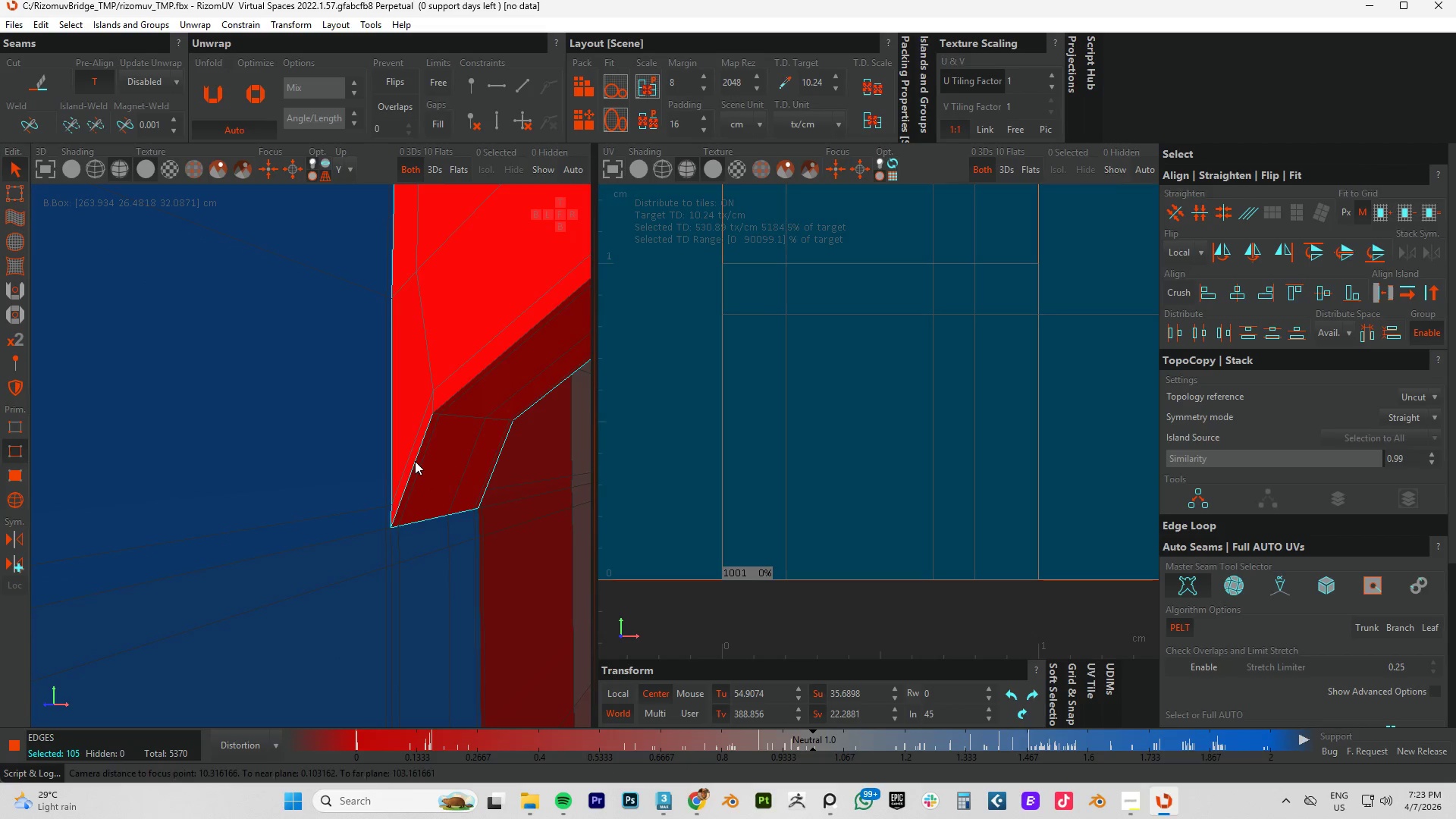 
double_click([415, 461])
 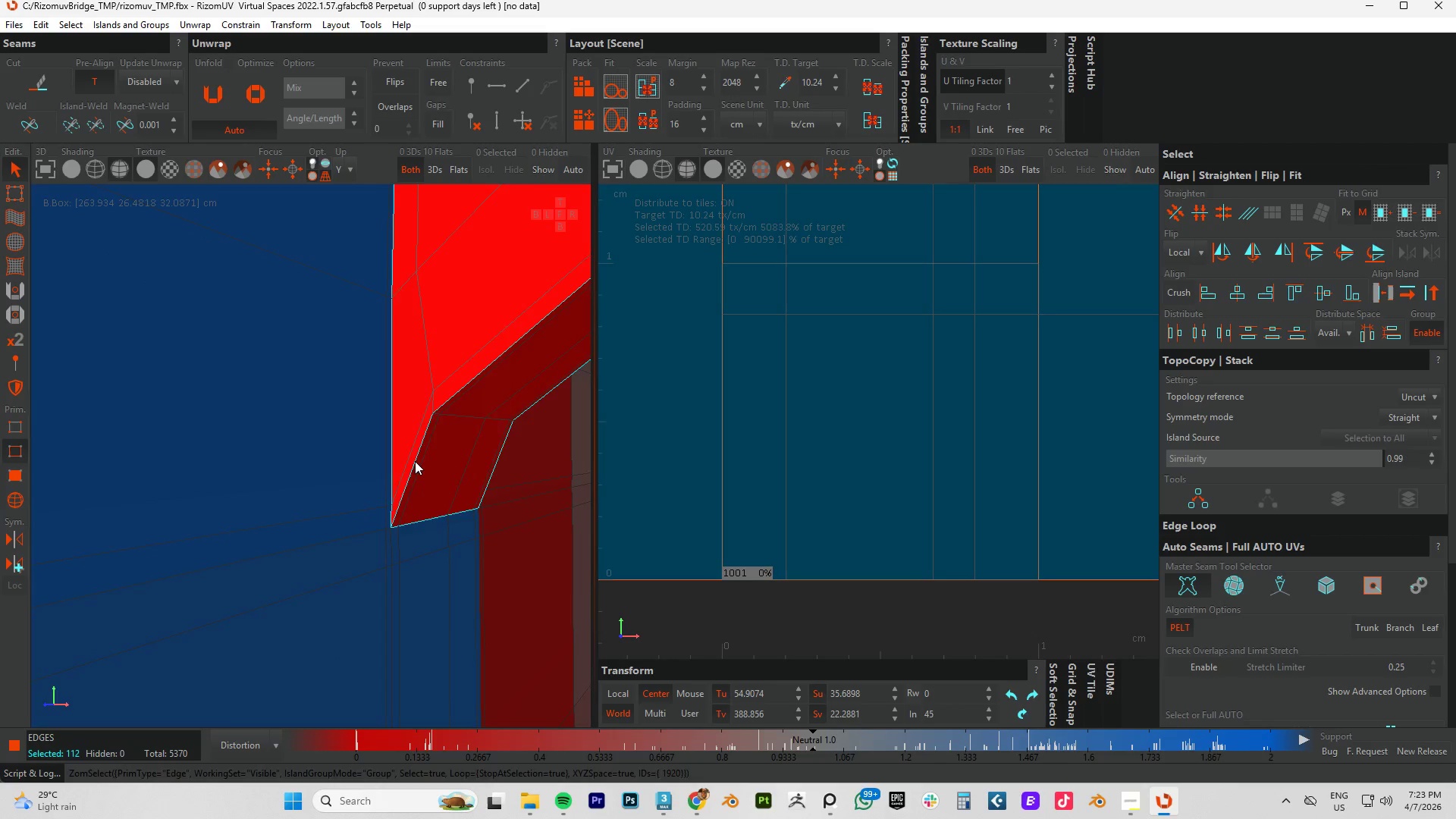 
scroll: coordinate [330, 410], scroll_direction: down, amount: 19.0
 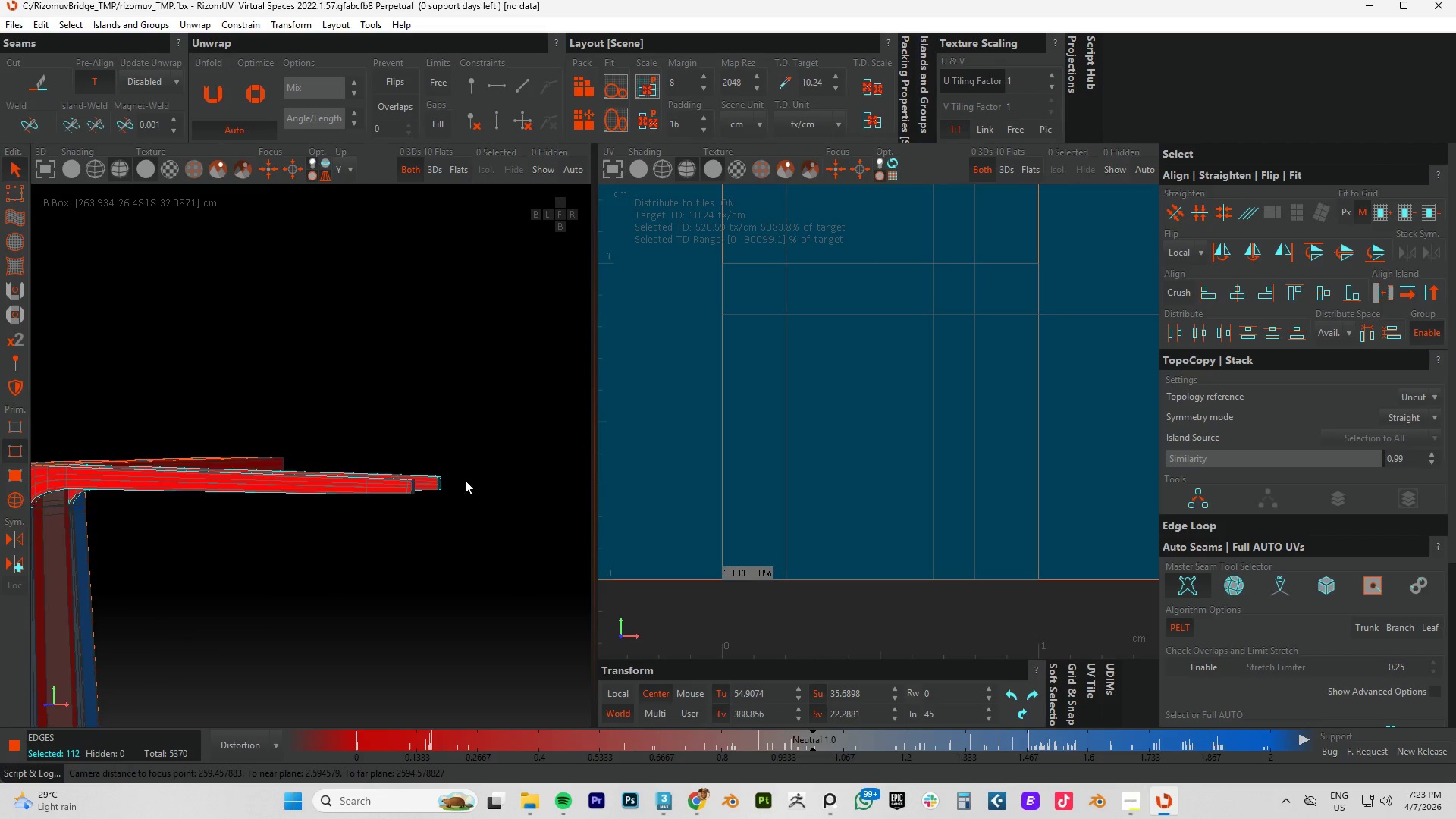 
scroll: coordinate [432, 479], scroll_direction: up, amount: 9.0
 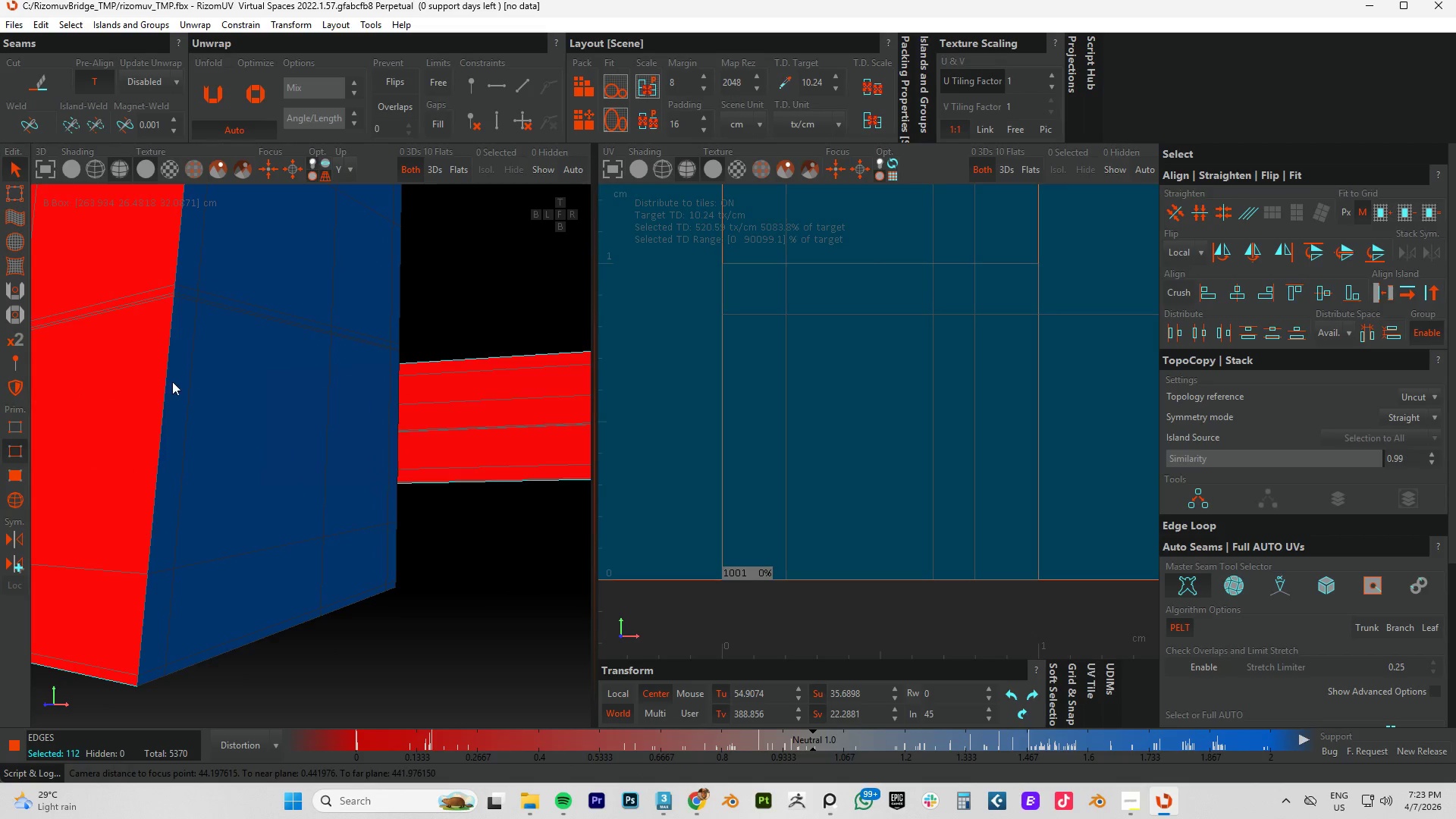 
hold_key(key=ControlLeft, duration=0.7)
double_click([165, 389])
 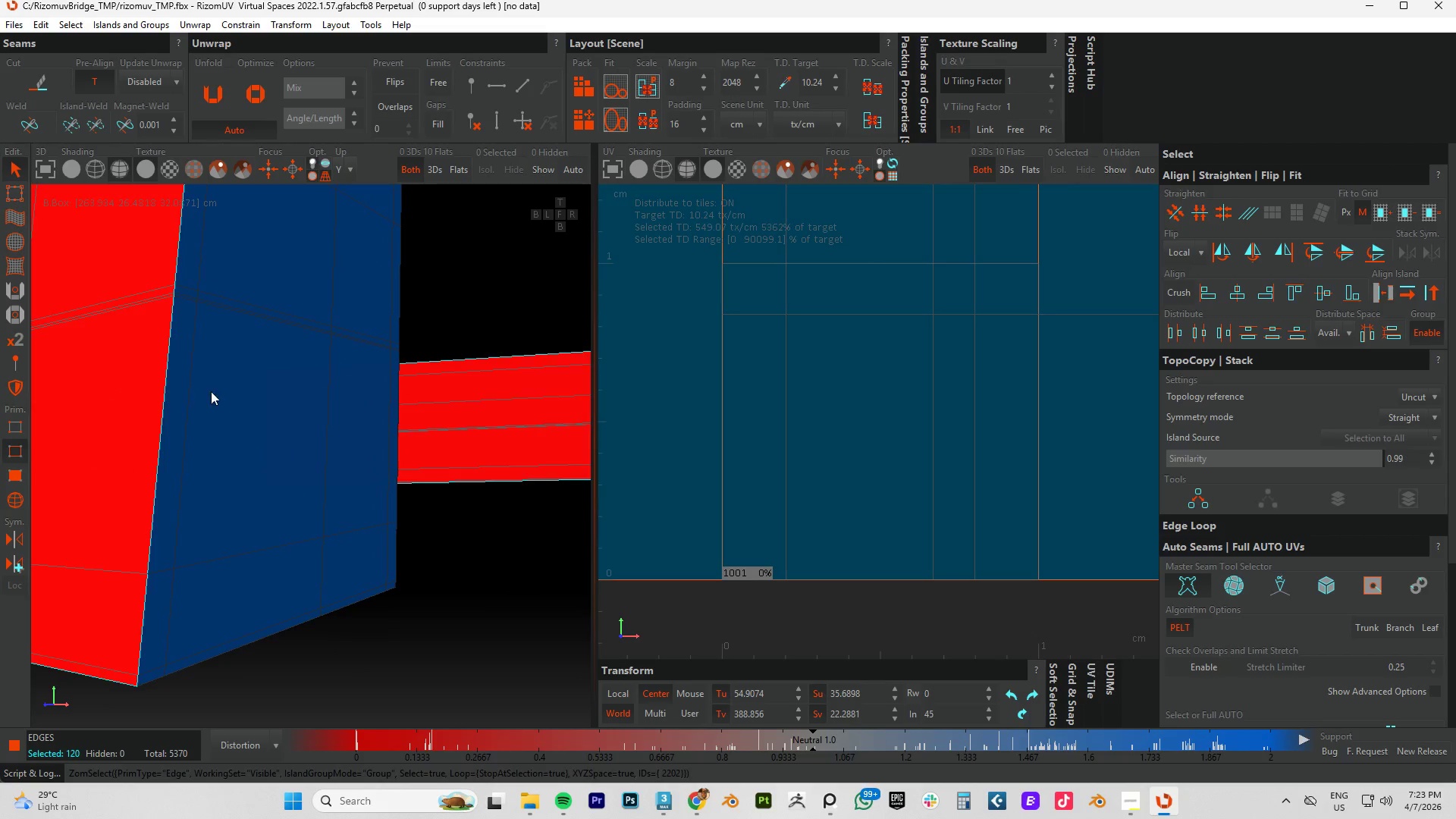 
hold_key(key=AltLeft, duration=0.55)
 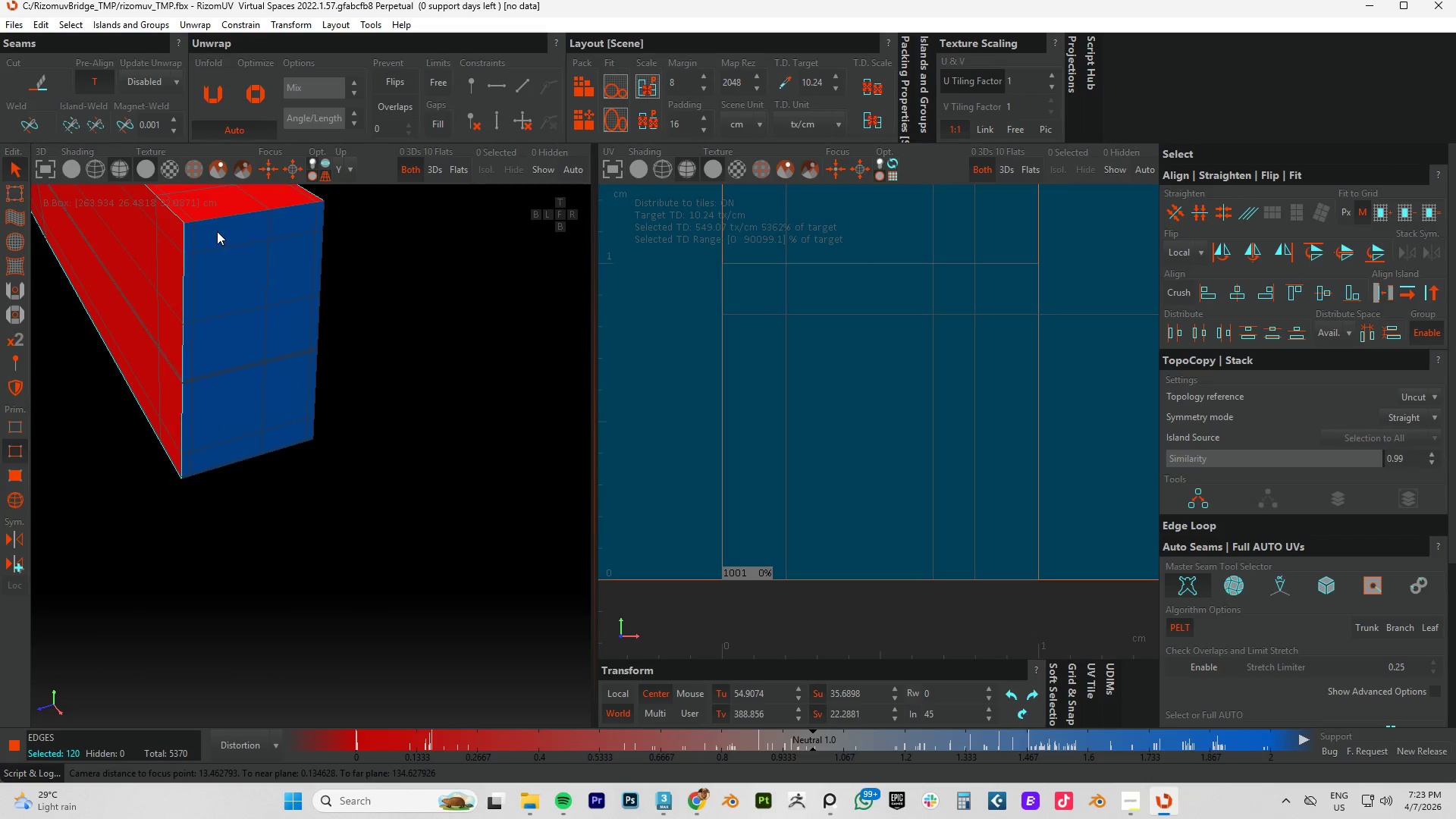 
scroll: coordinate [213, 392], scroll_direction: down, amount: 5.0
 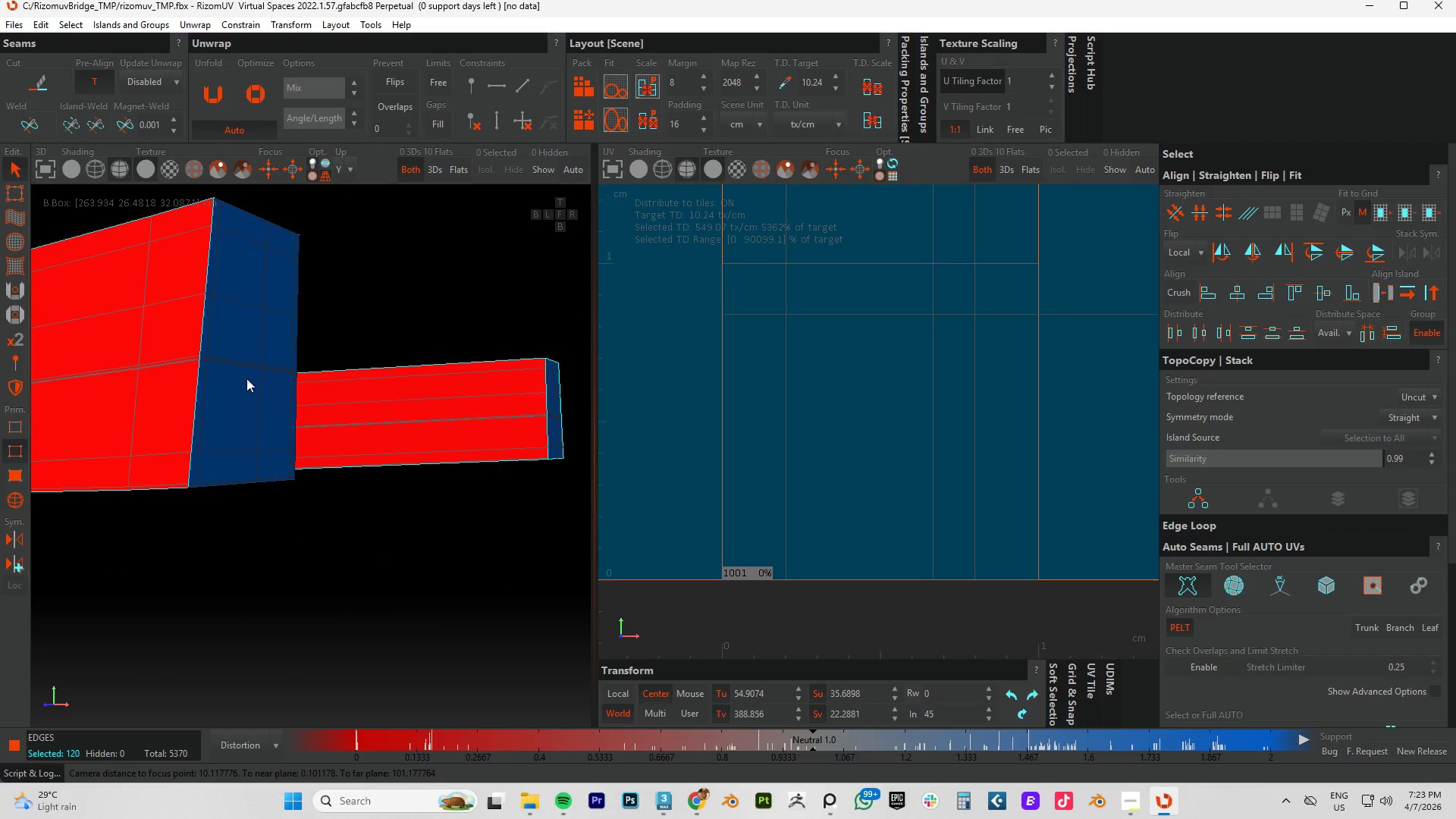 
hold_key(key=AltLeft, duration=3.42)
 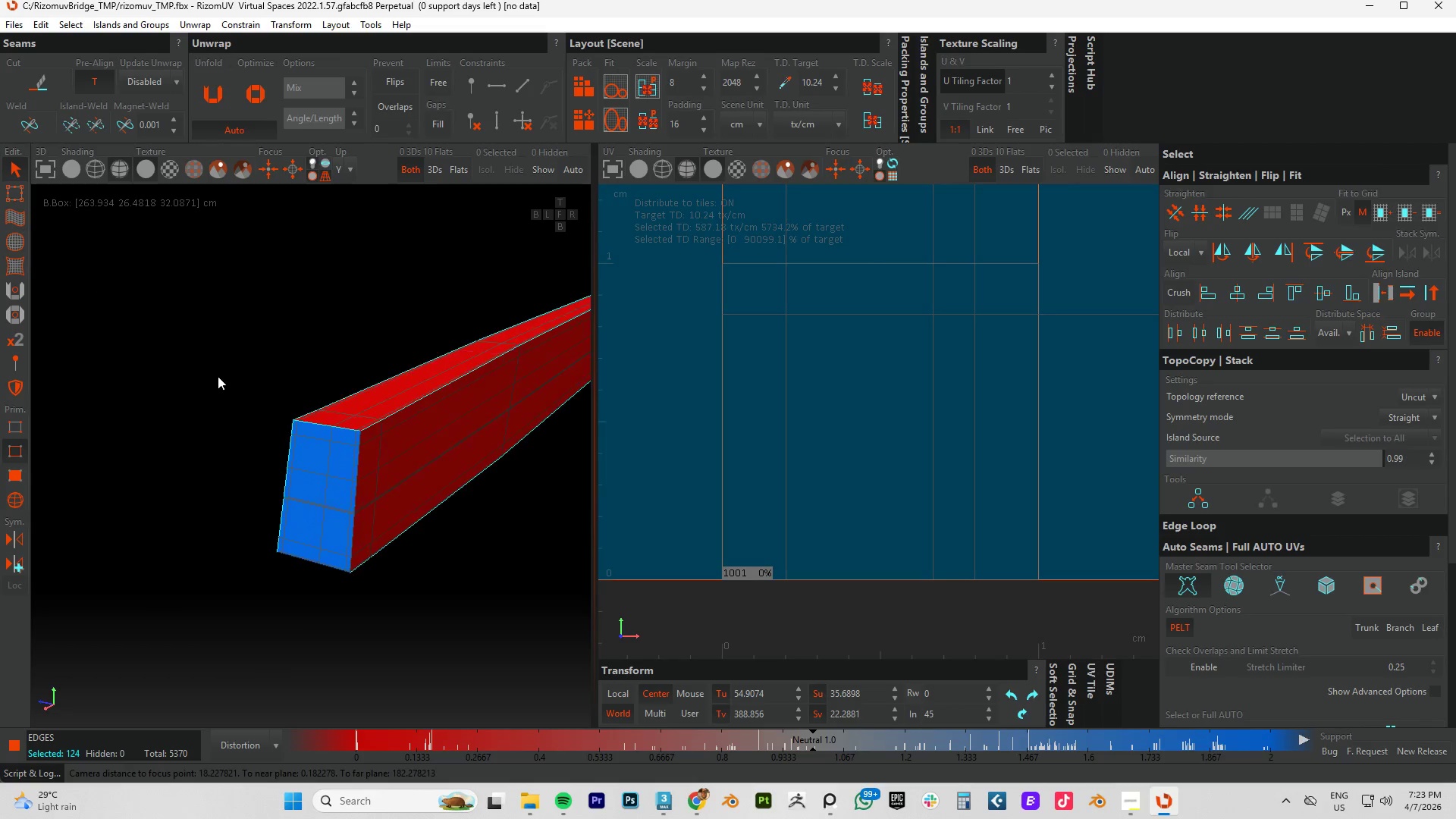 
hold_key(key=ControlLeft, duration=0.75)
 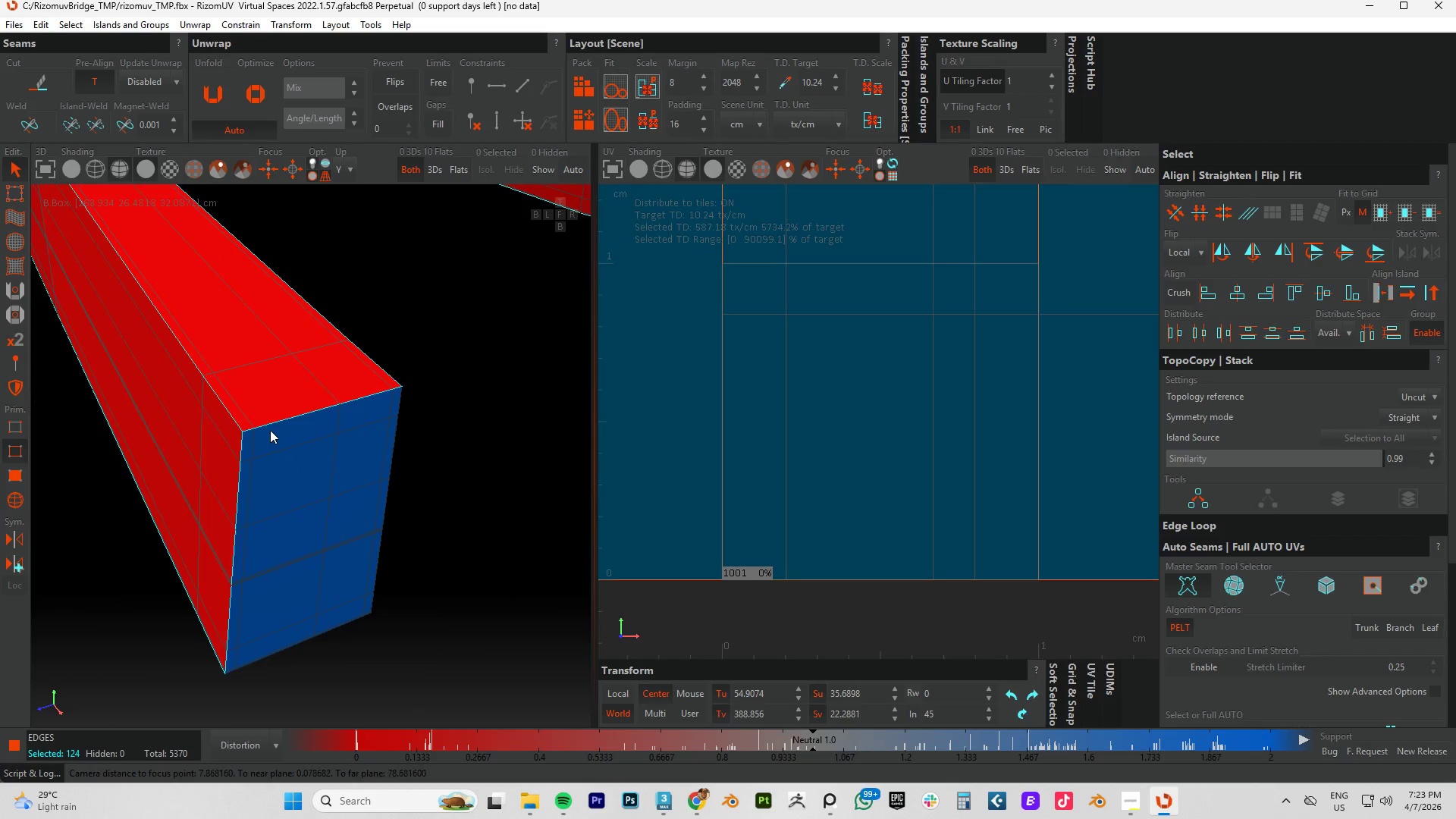 
scroll: coordinate [251, 489], scroll_direction: up, amount: 8.0
 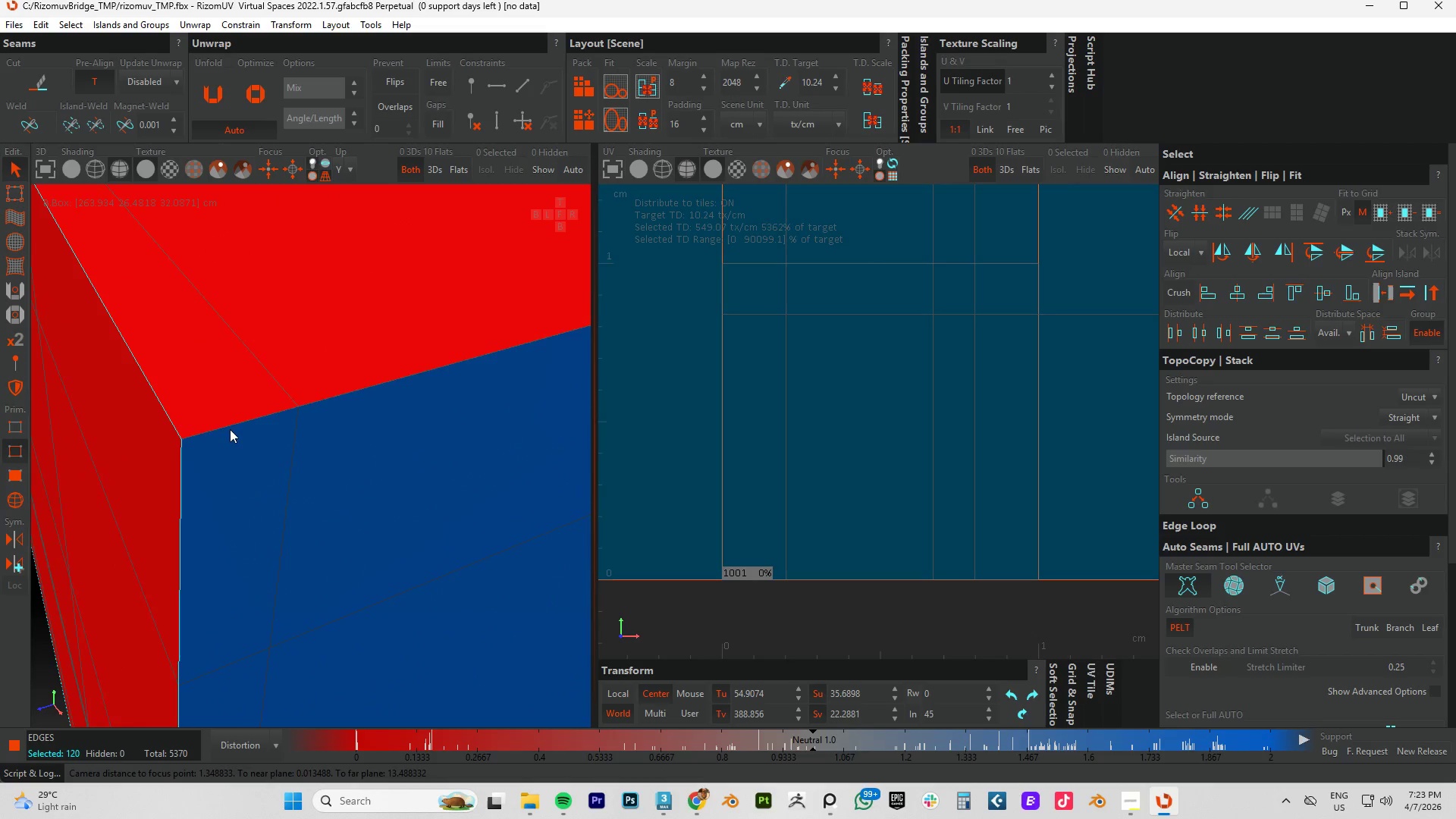 
double_click([227, 426])
 